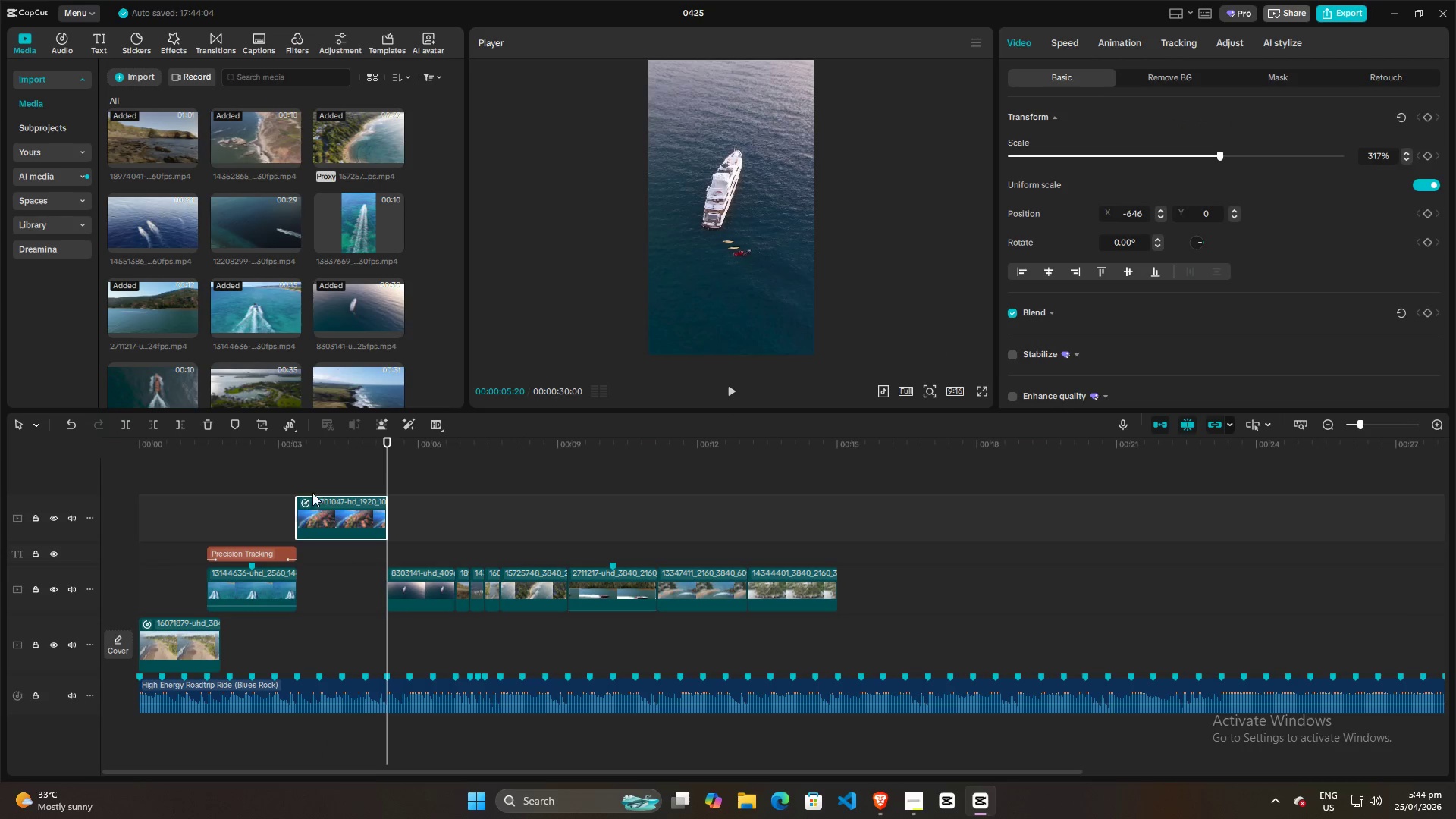 
left_click([317, 482])
 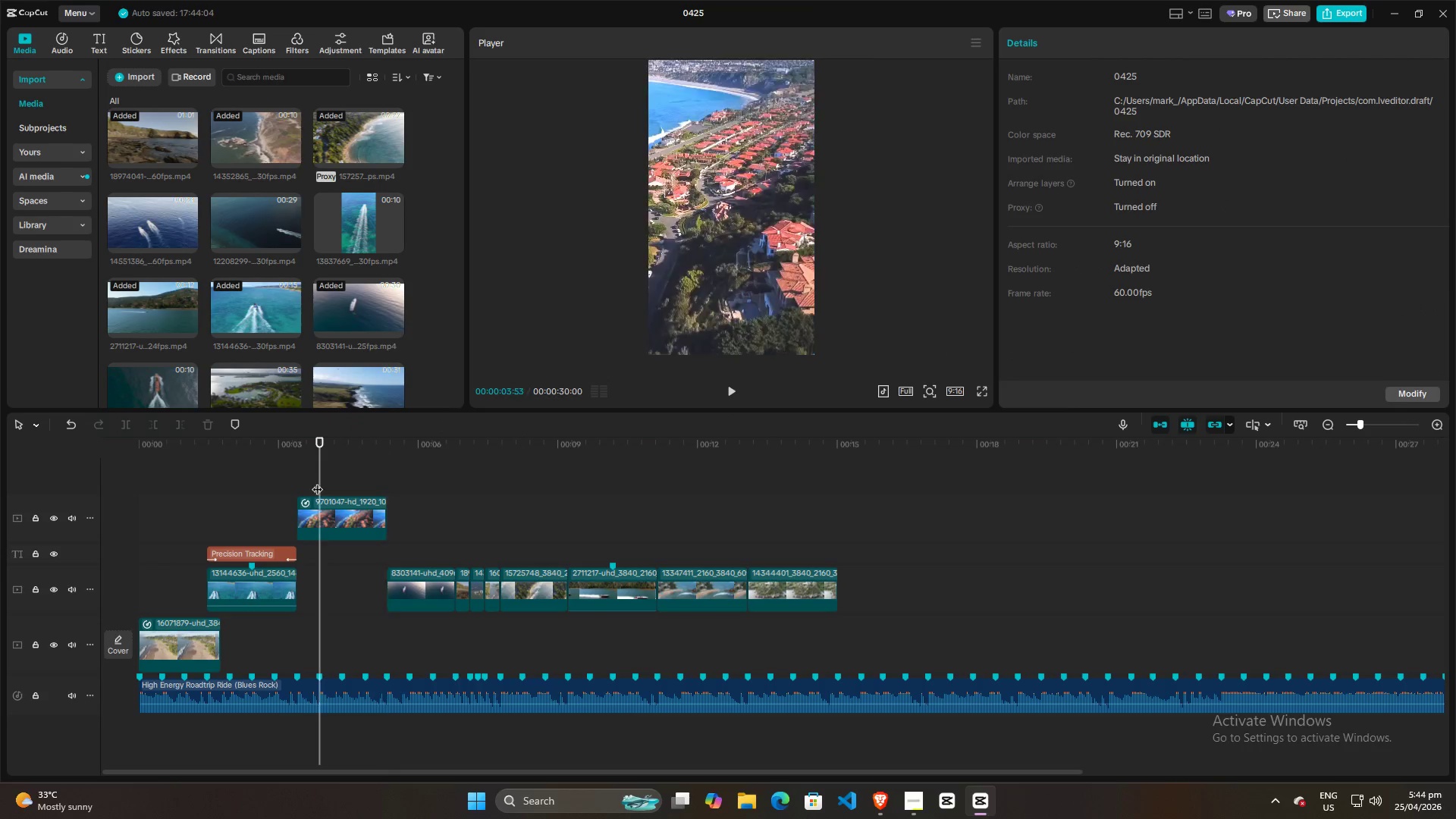 
key(Space)
 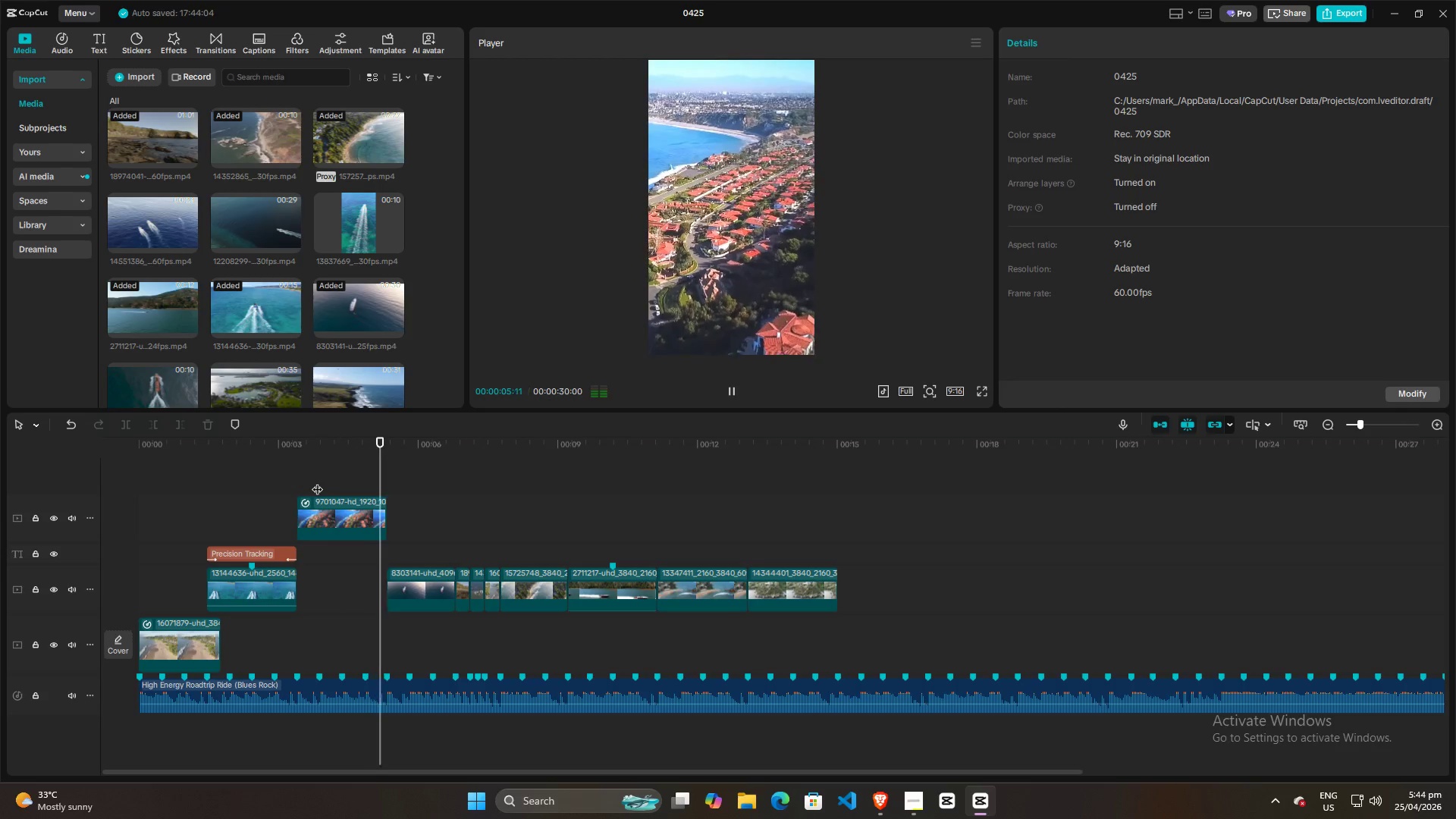 
key(Space)
 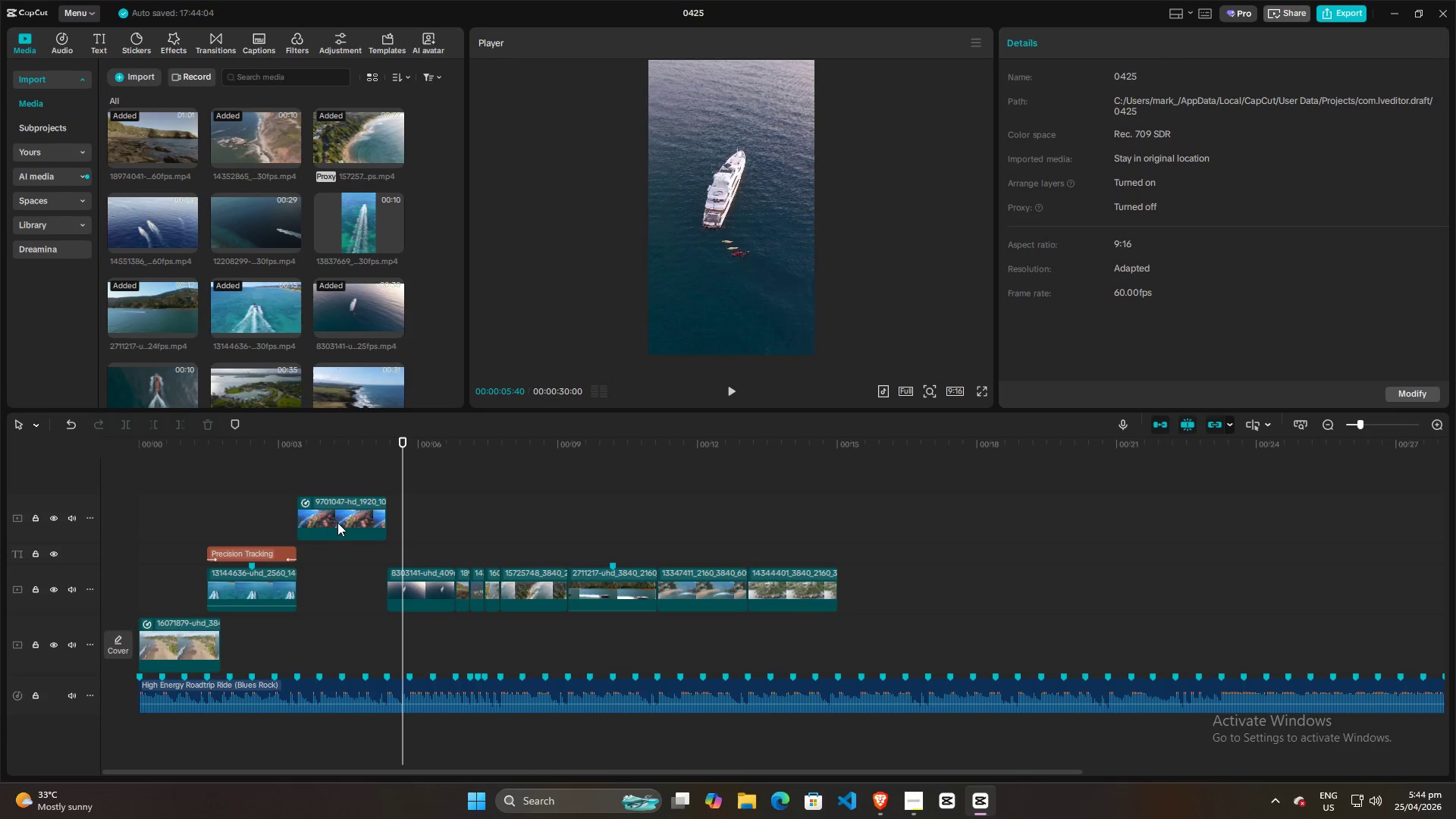 
left_click_drag(start_coordinate=[340, 518], to_coordinate=[337, 588])
 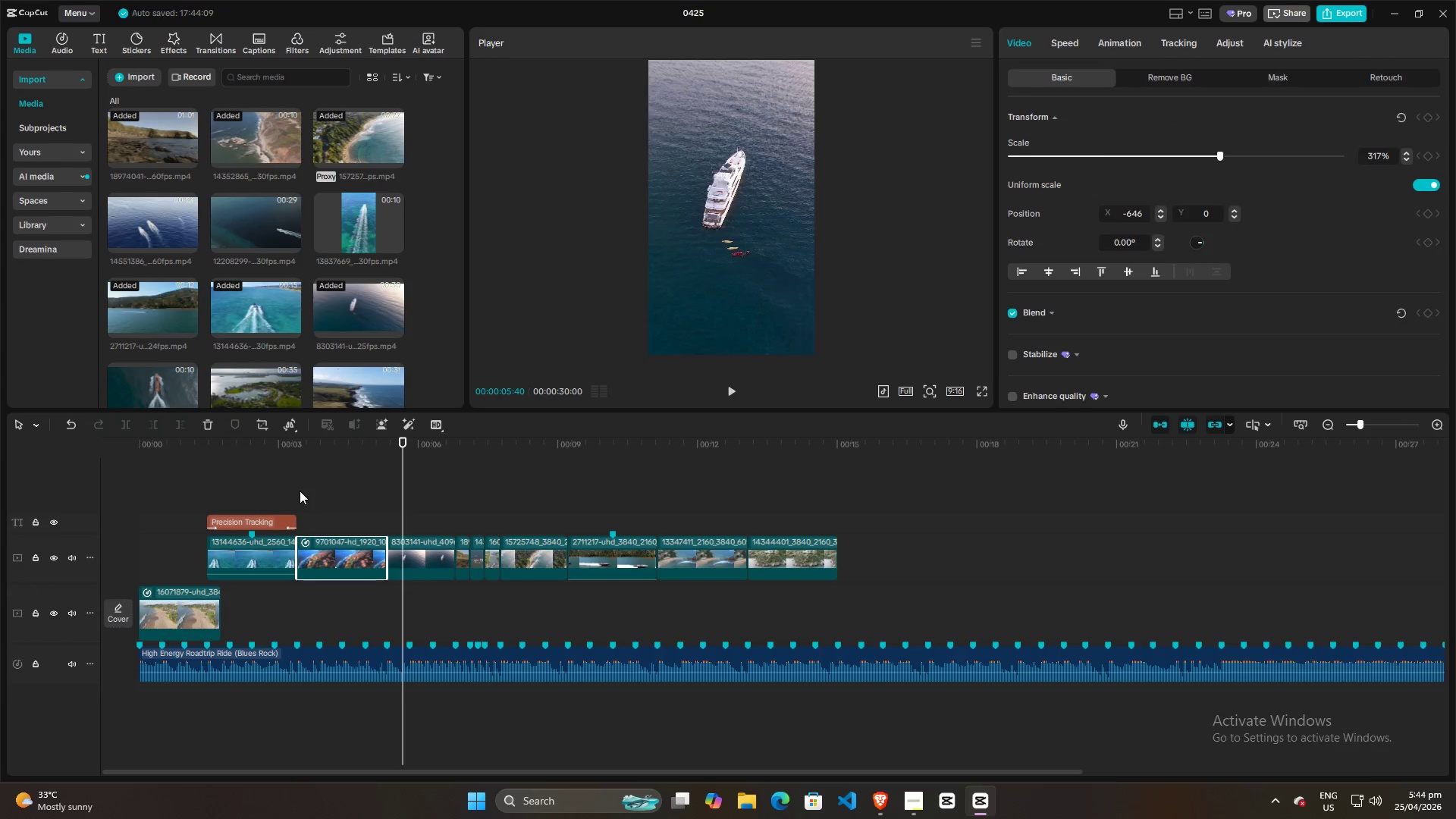 
left_click([300, 491])
 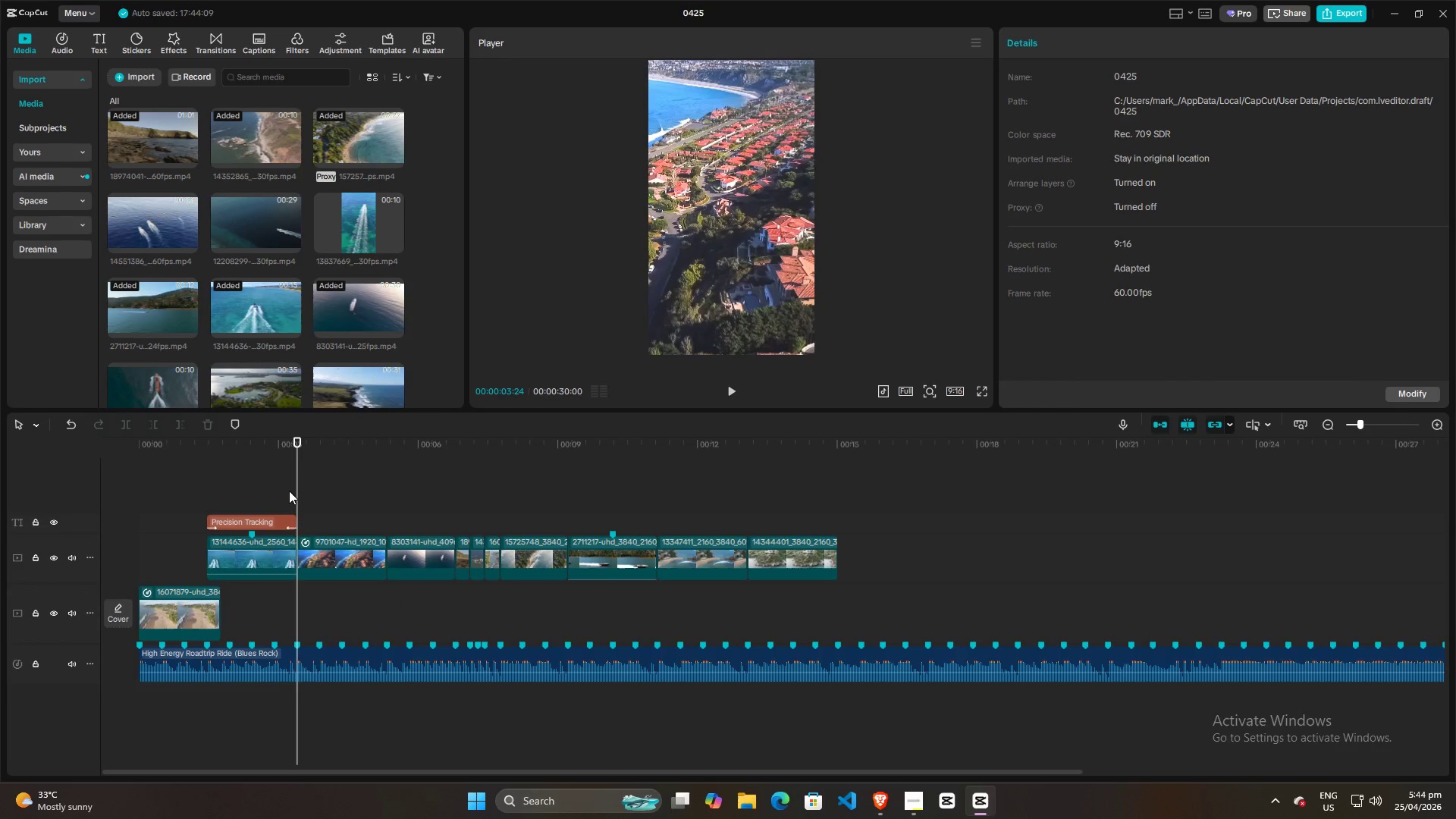 
key(Space)
 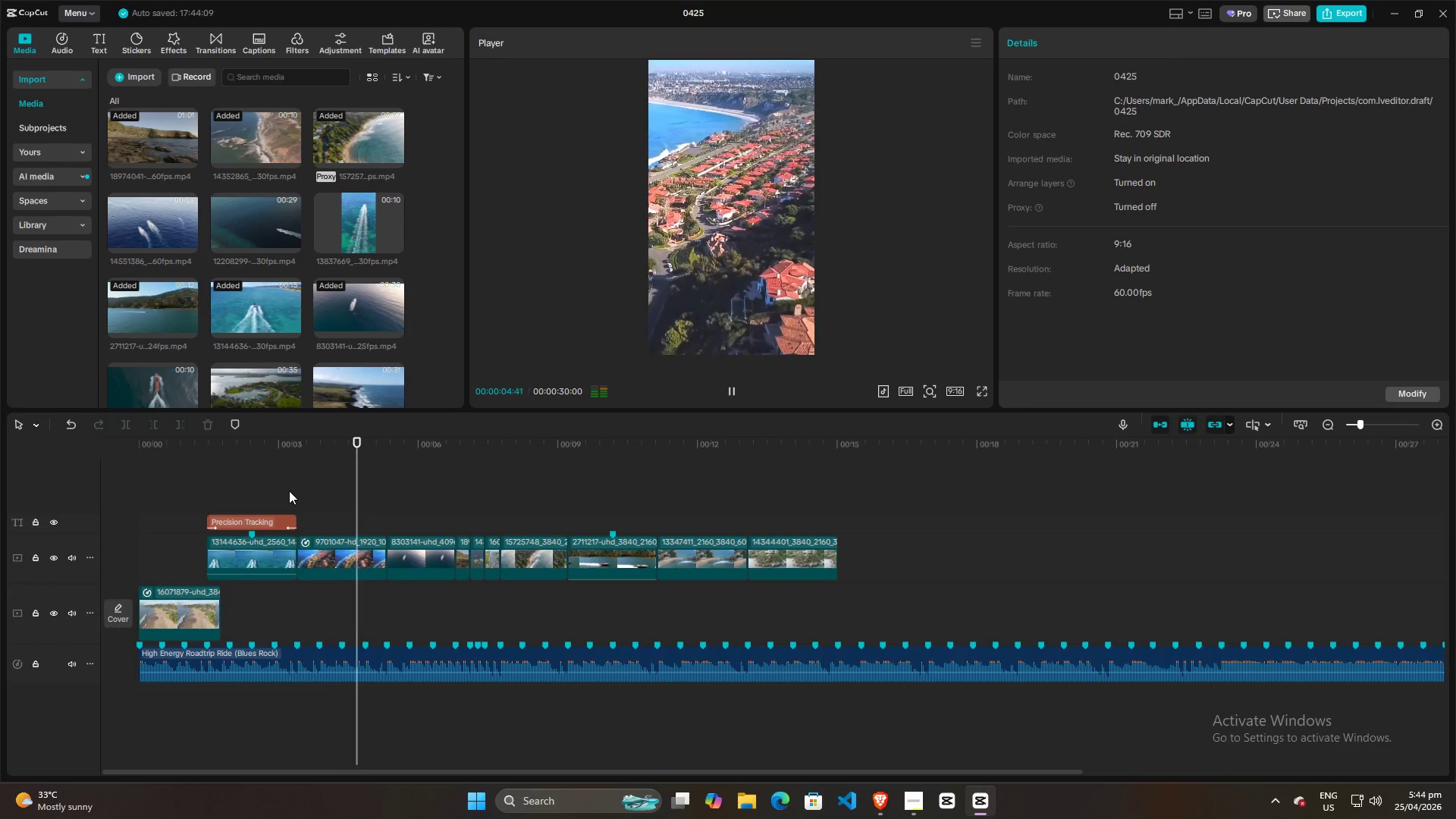 
key(Space)
 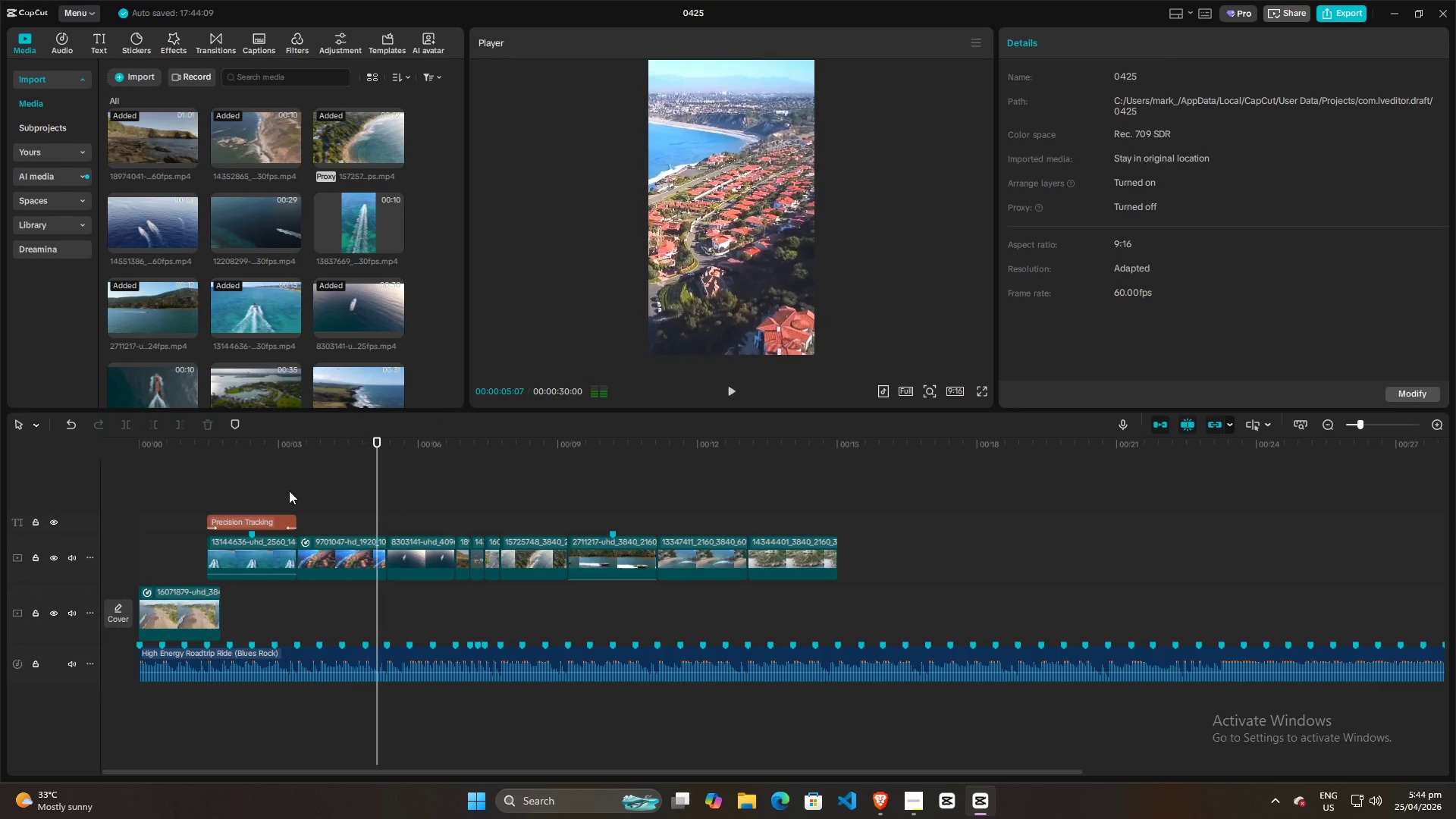 
left_click([289, 491])
 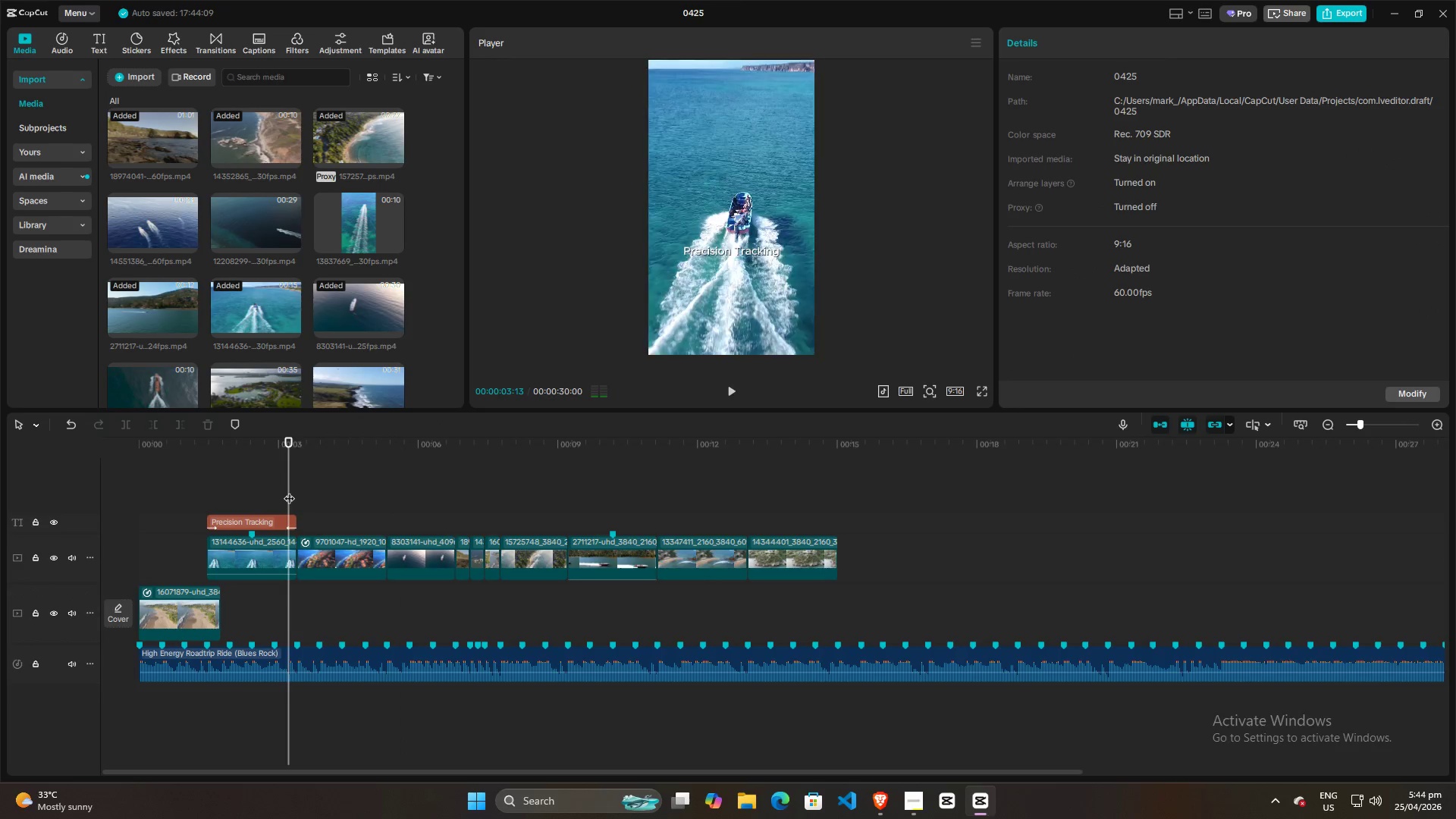 
key(Space)
 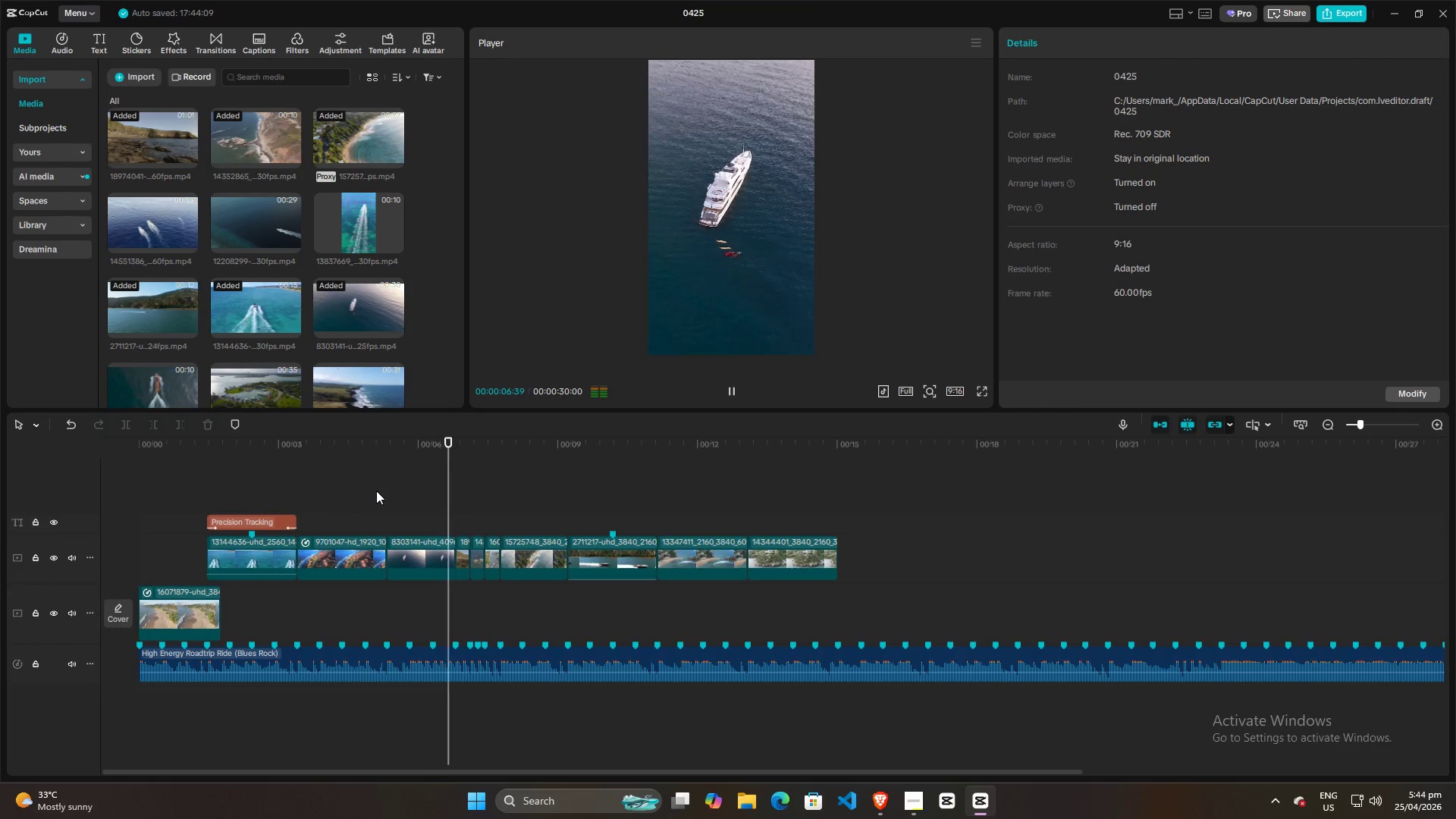 
key(Space)
 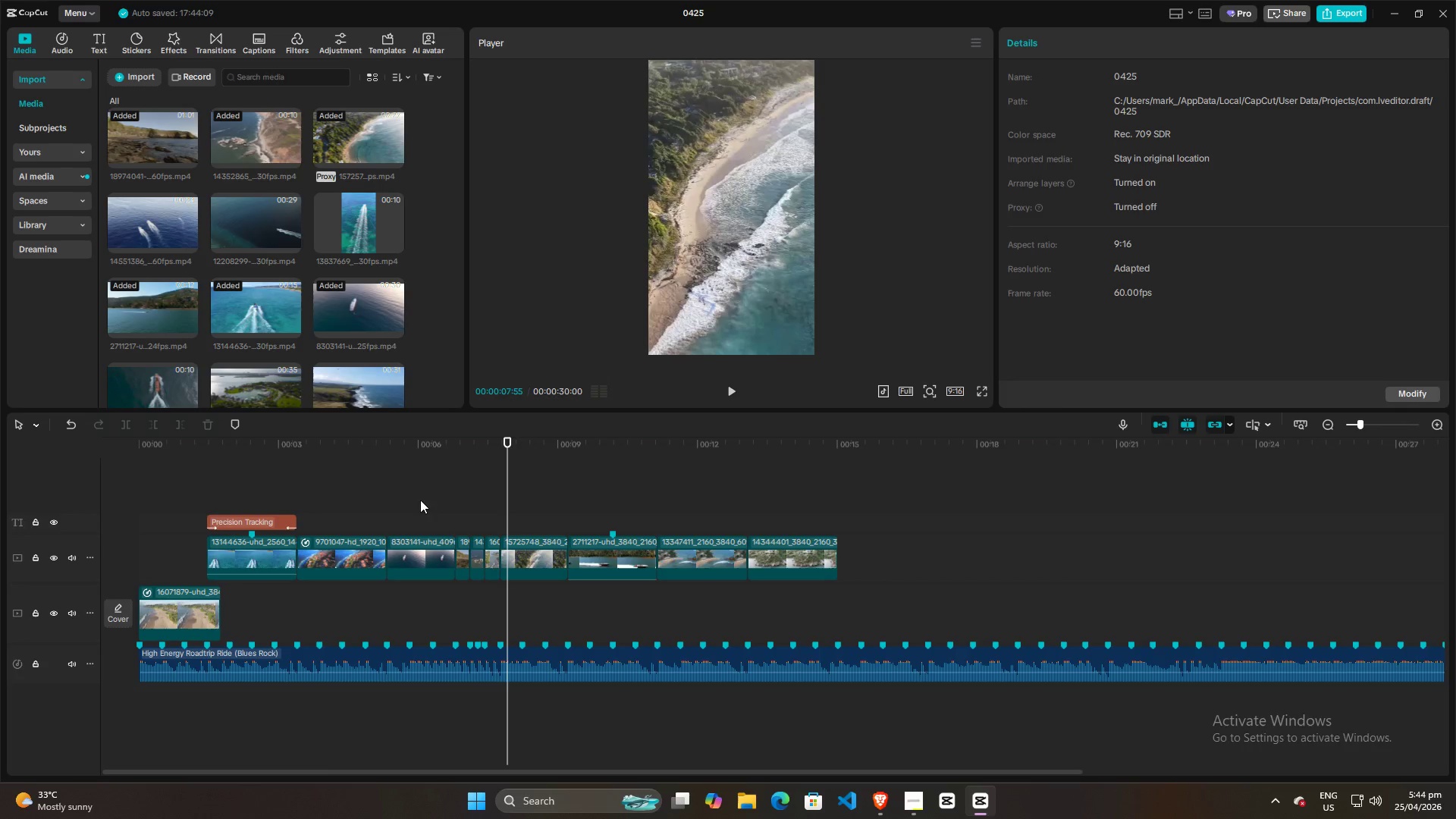 
left_click([355, 493])
 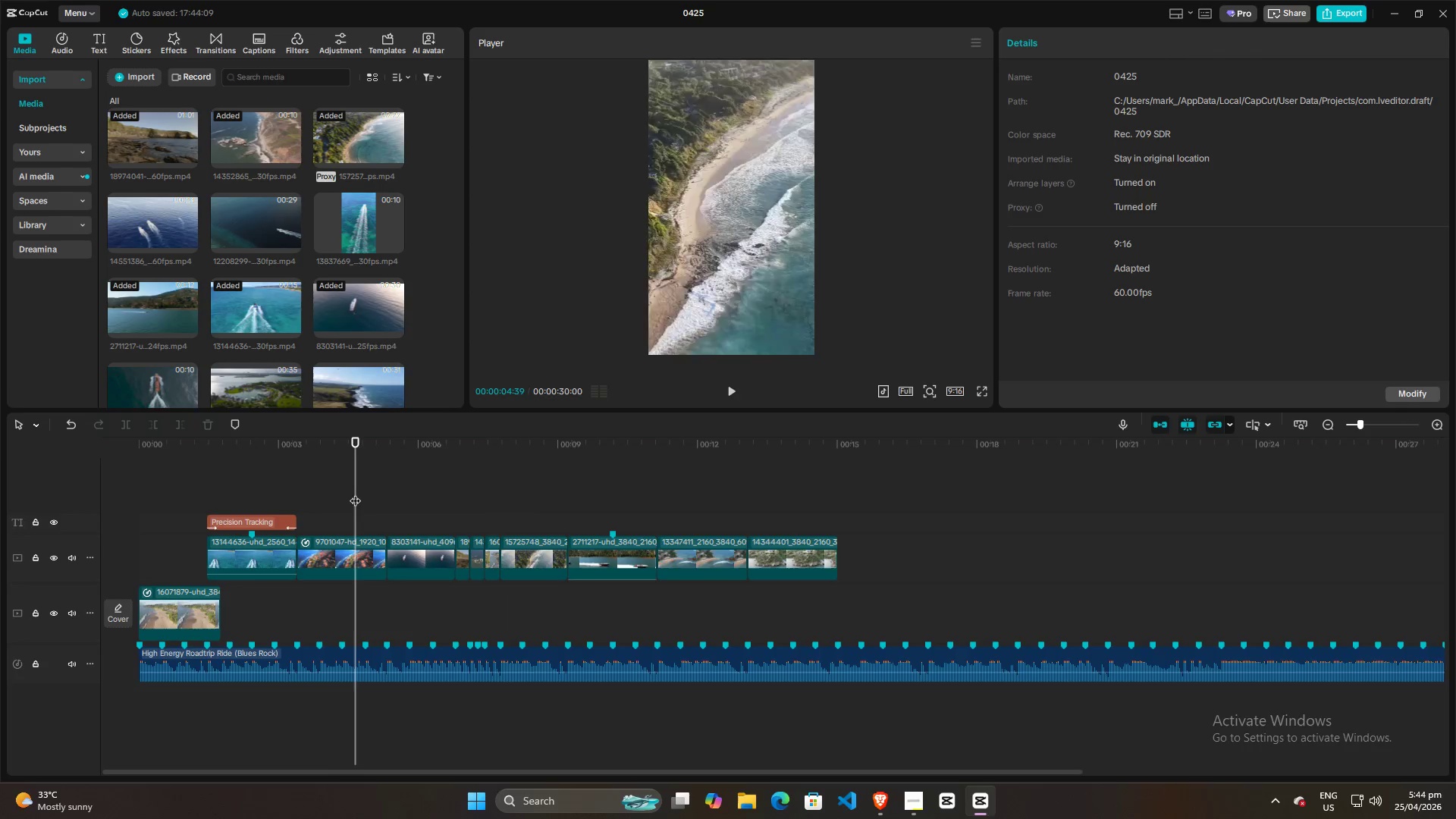 
key(Space)
 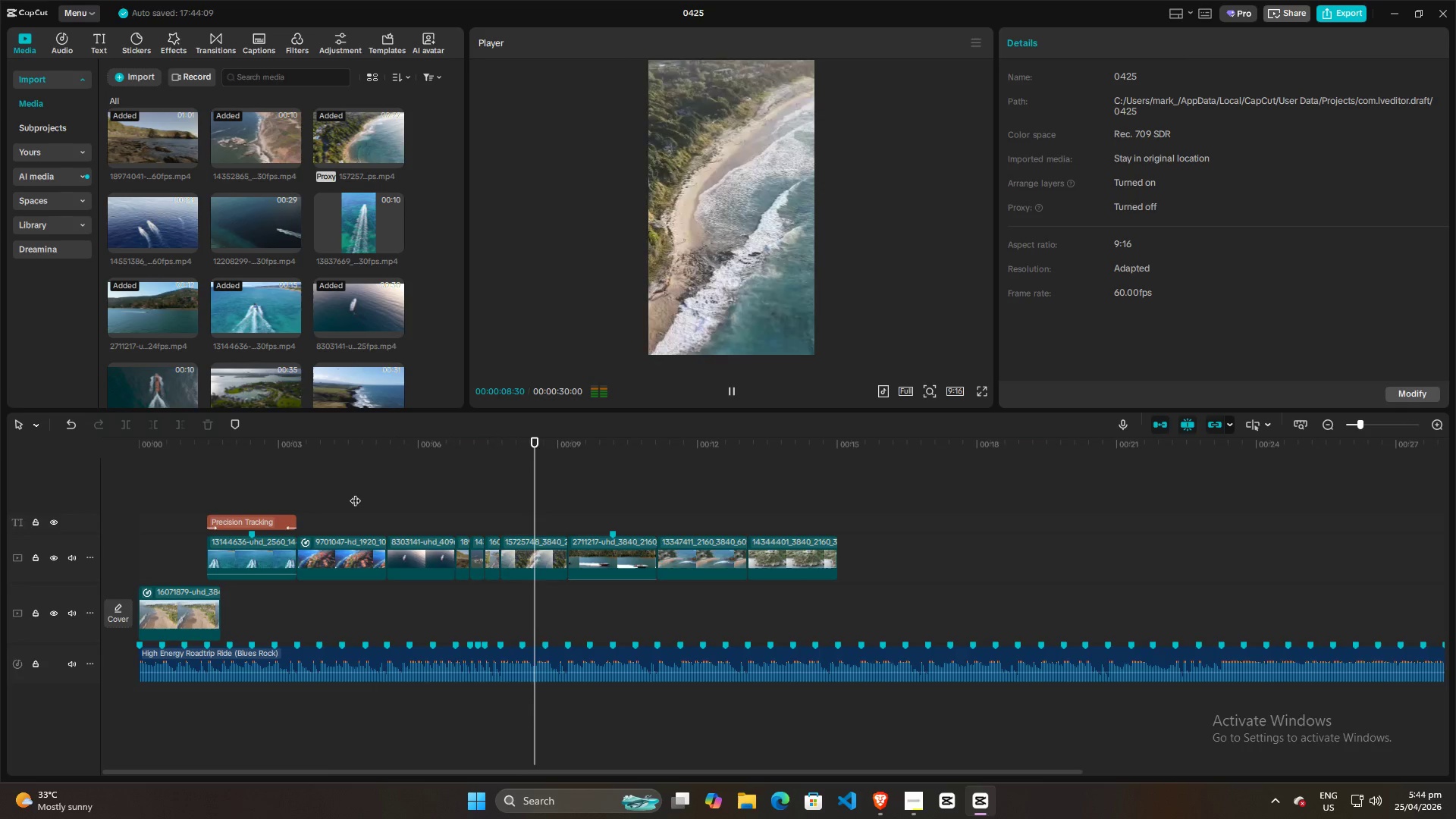 
wait(5.19)
 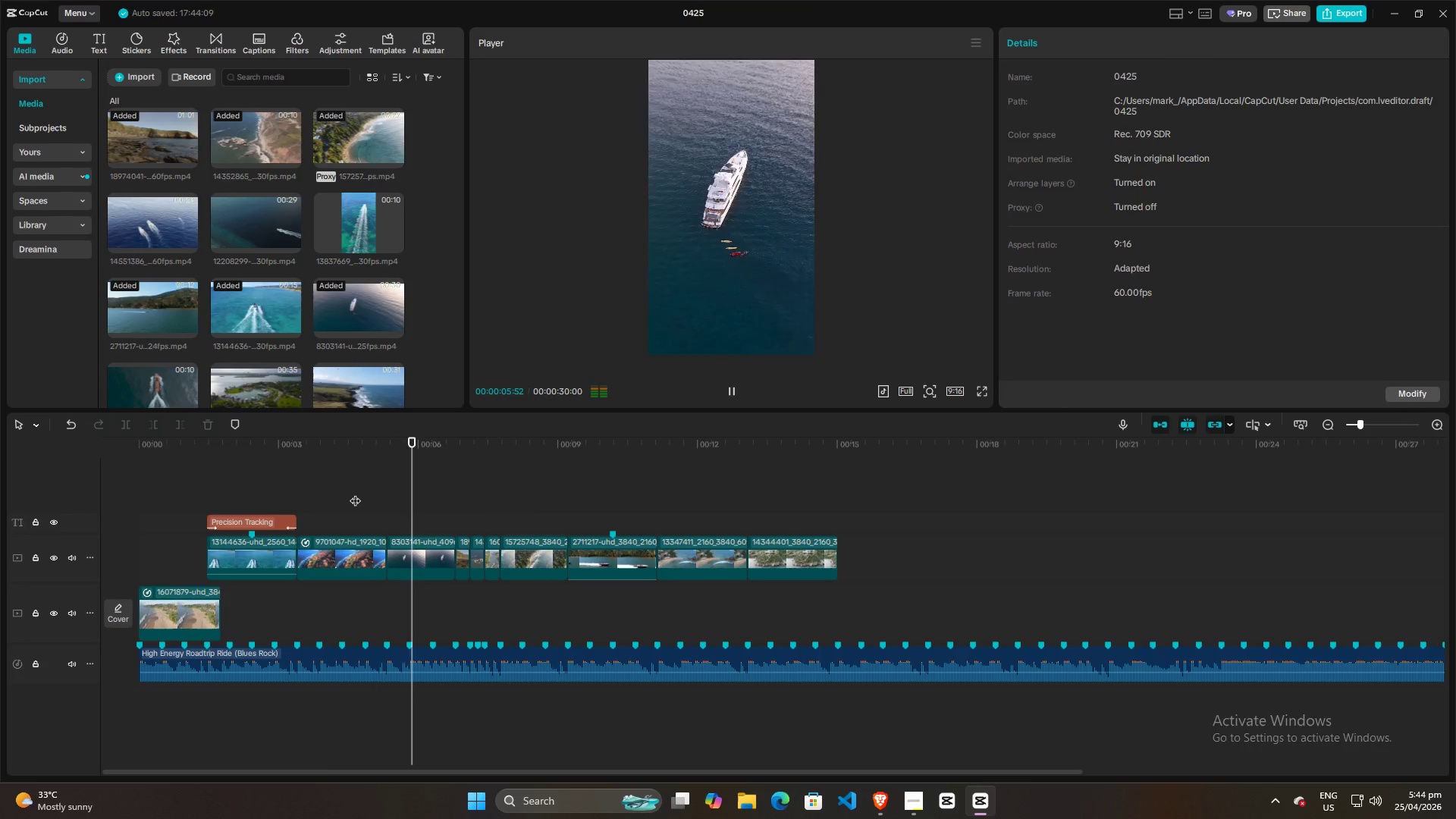 
key(Space)
 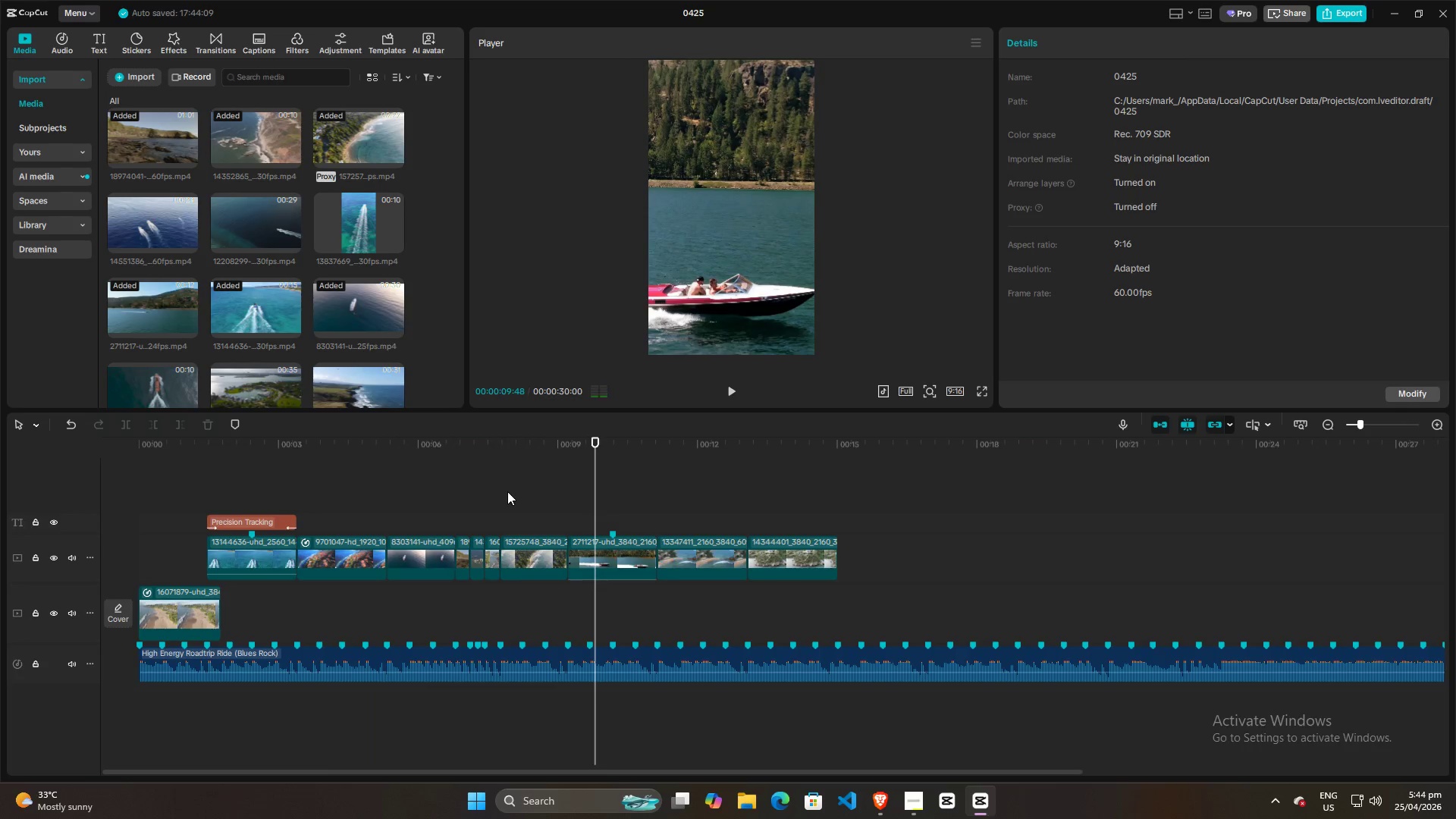 
left_click([507, 491])
 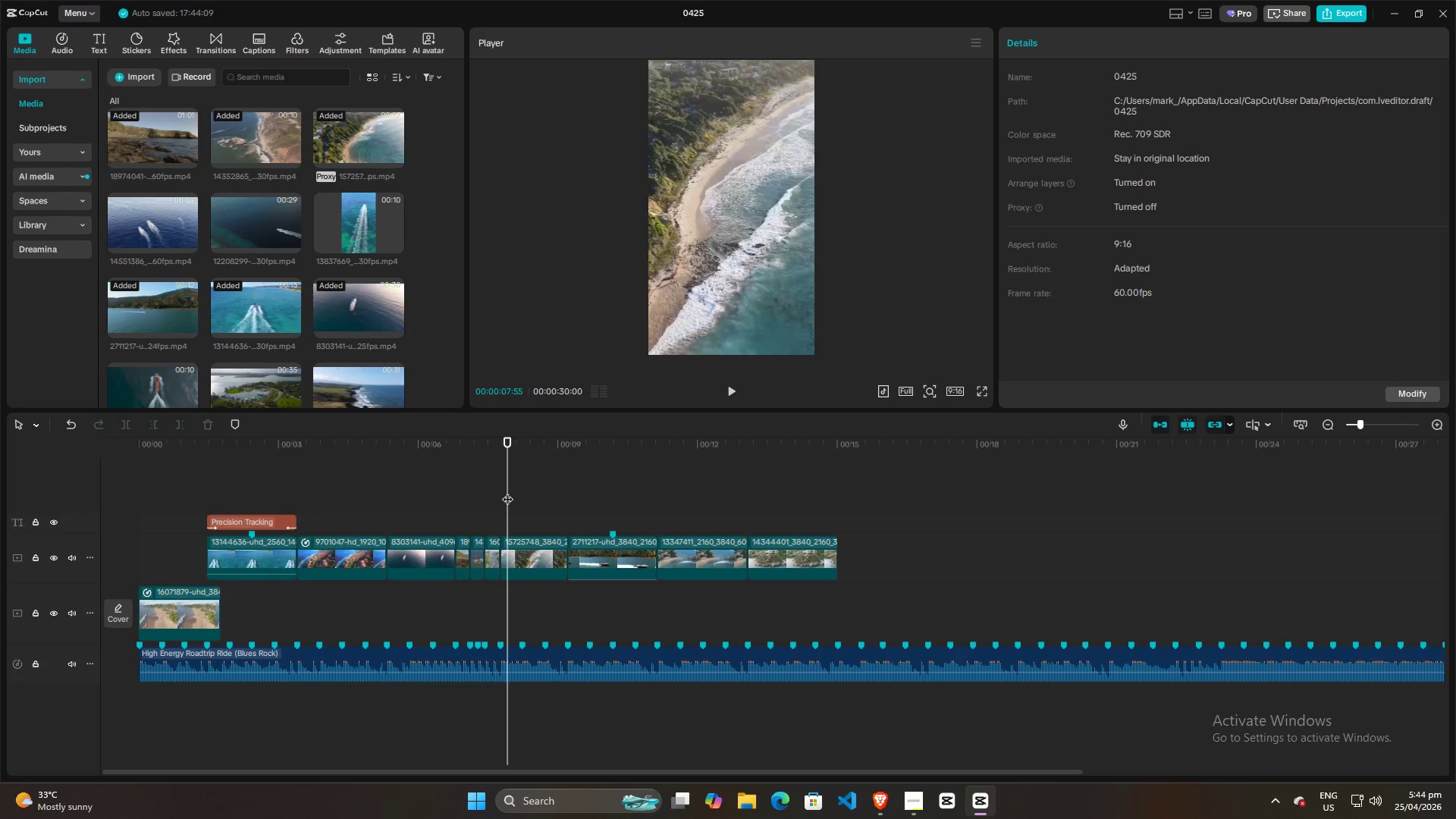 
key(Space)
 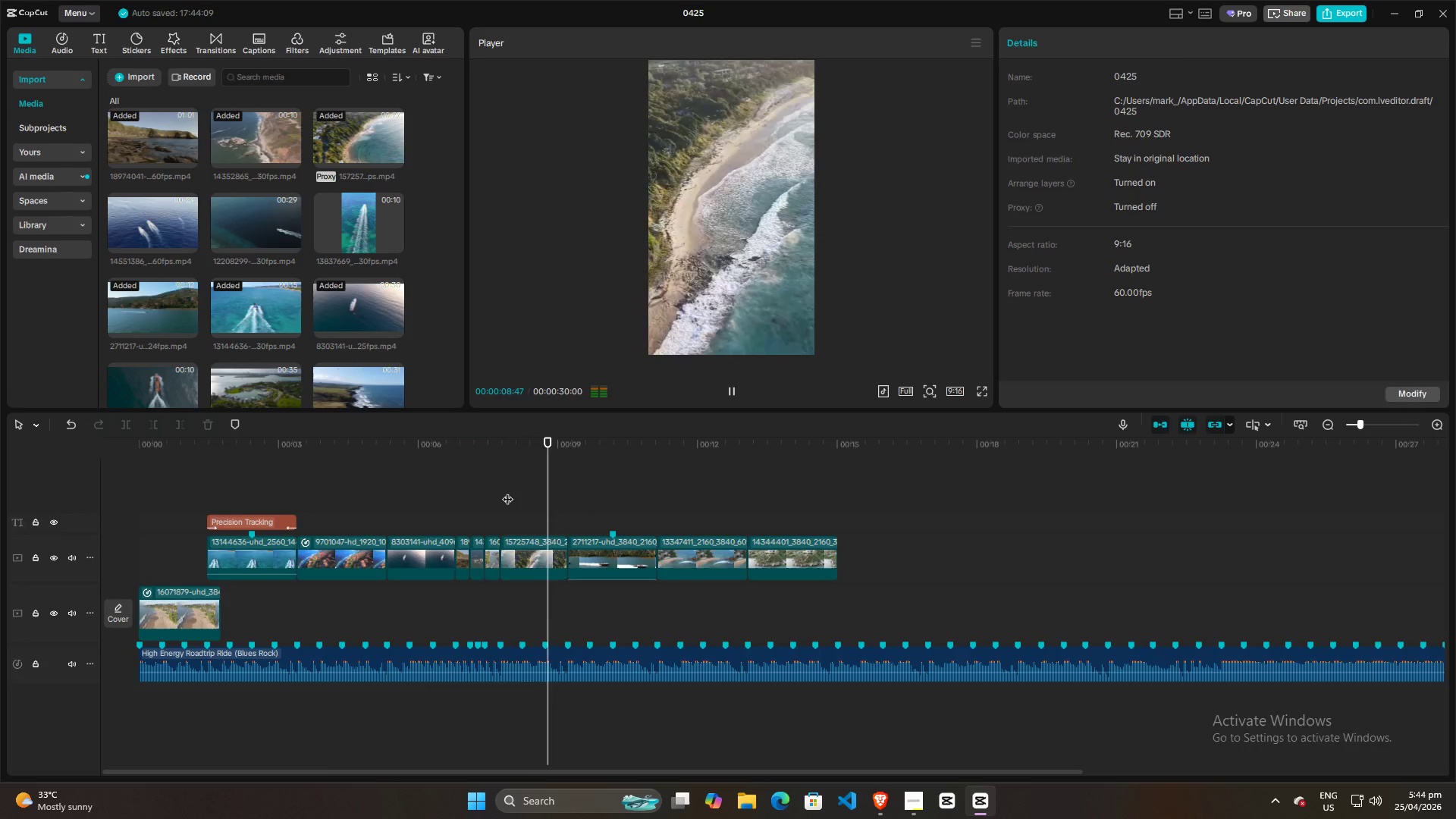 
key(Space)
 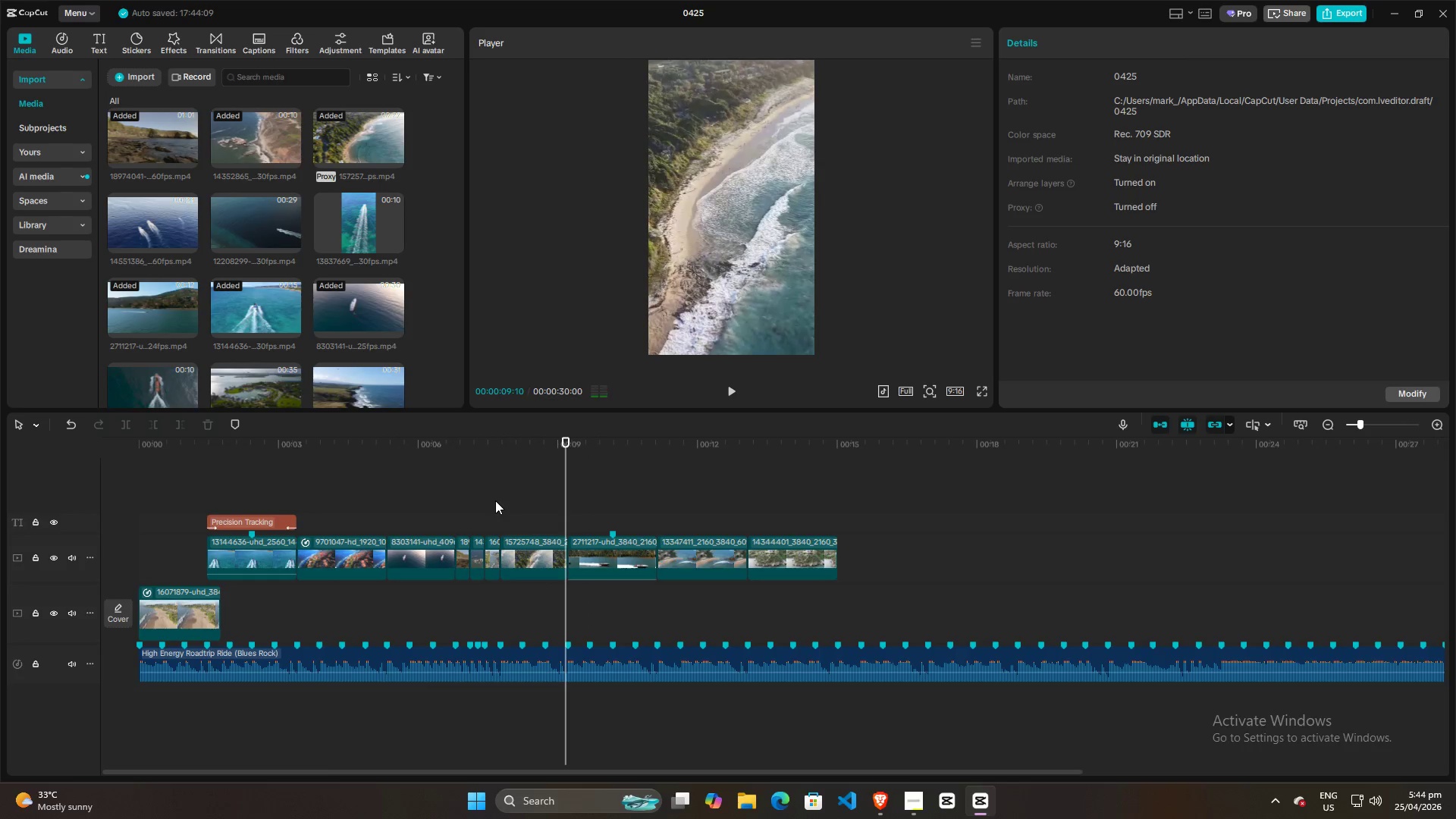 
left_click([495, 500])
 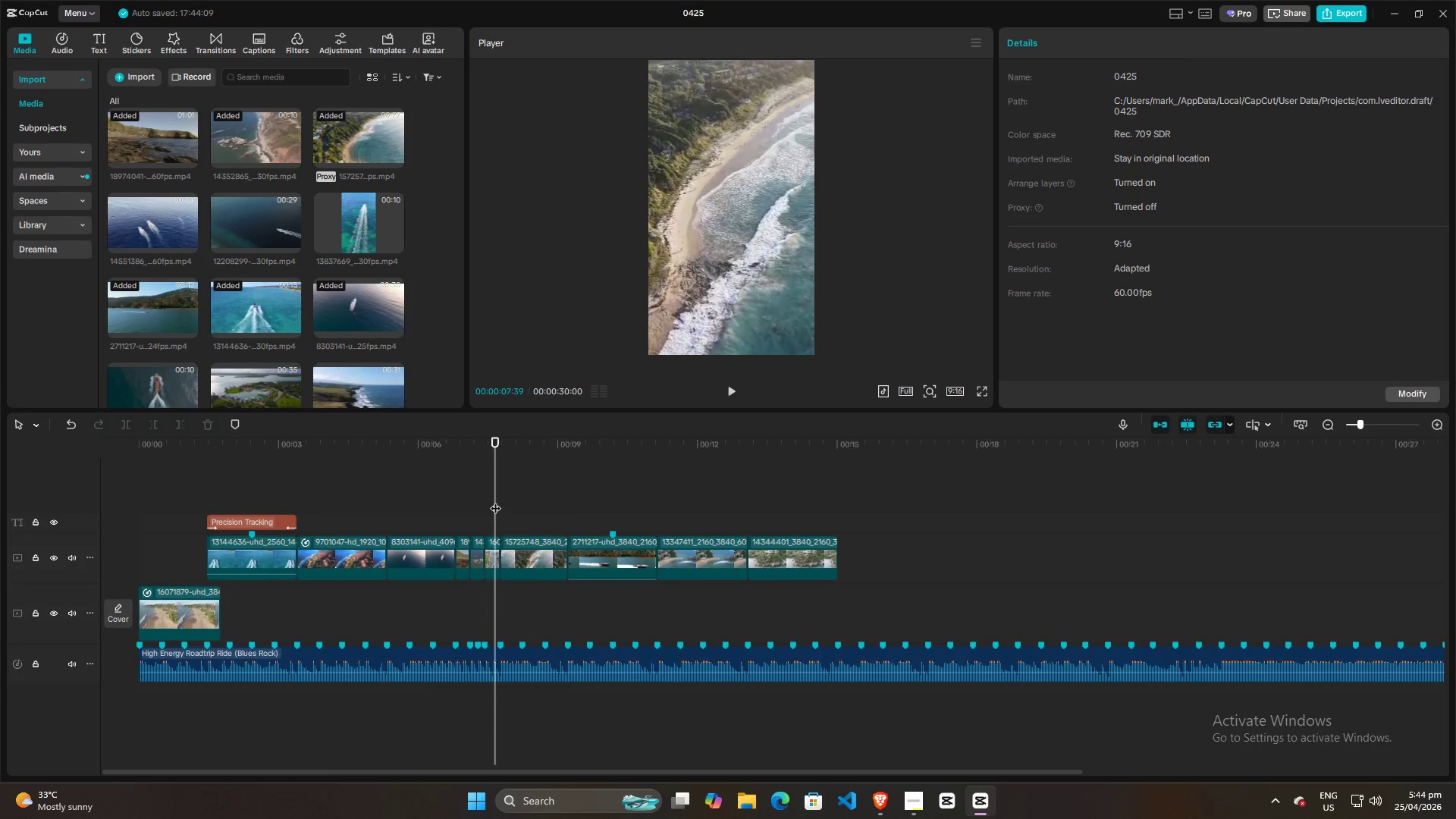 
key(Space)
 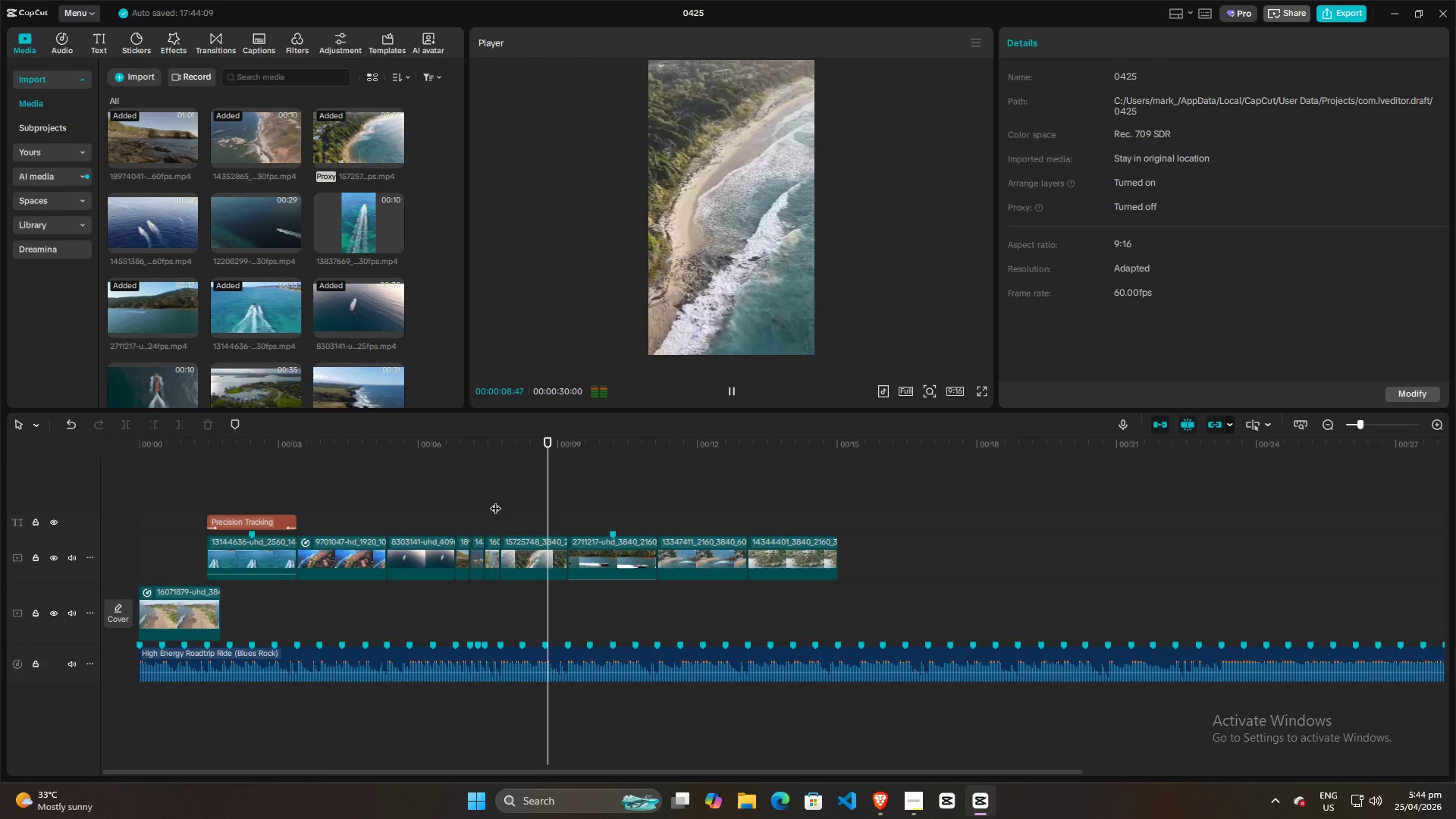 
key(Space)
 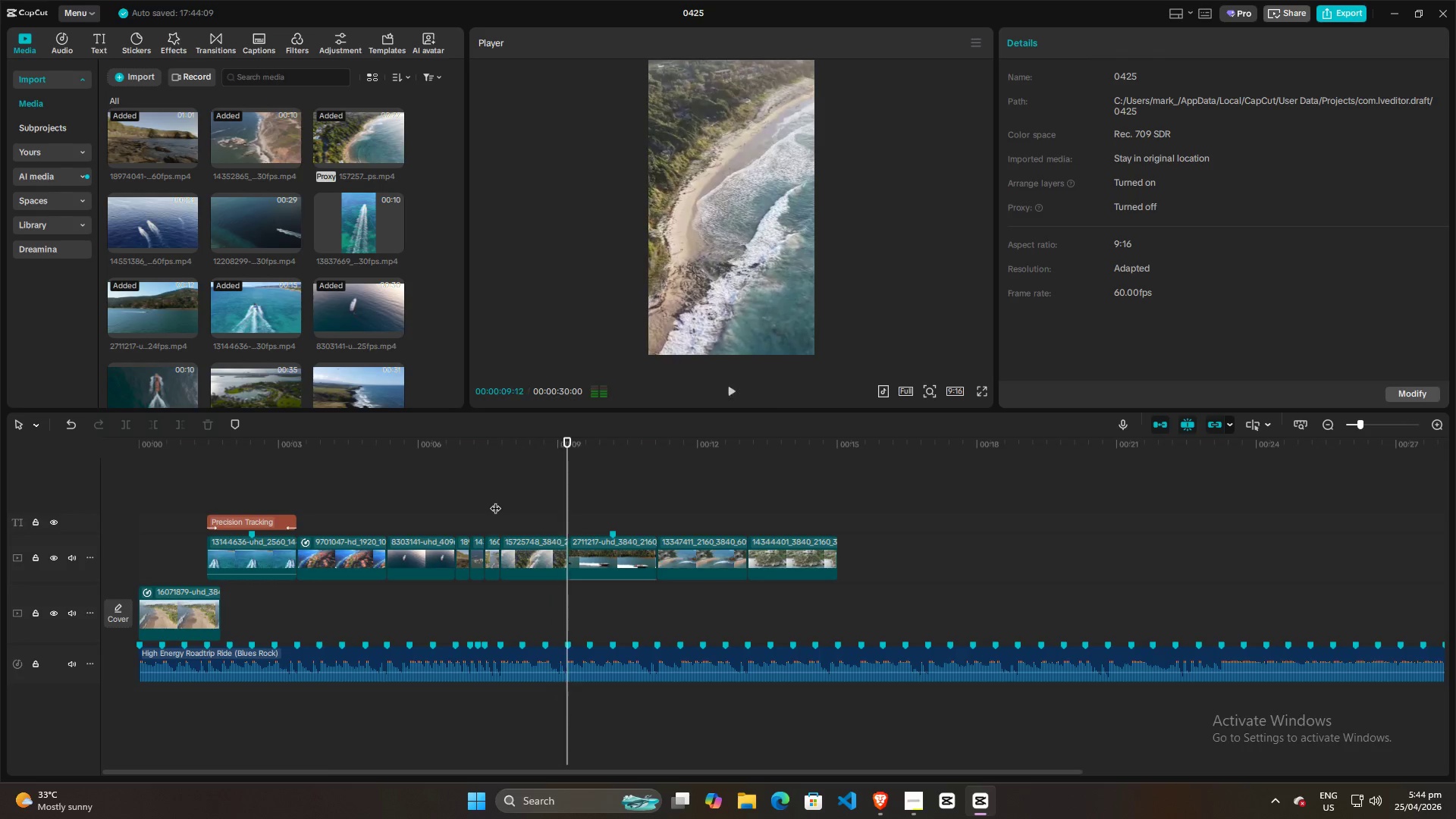 
left_click([495, 500])
 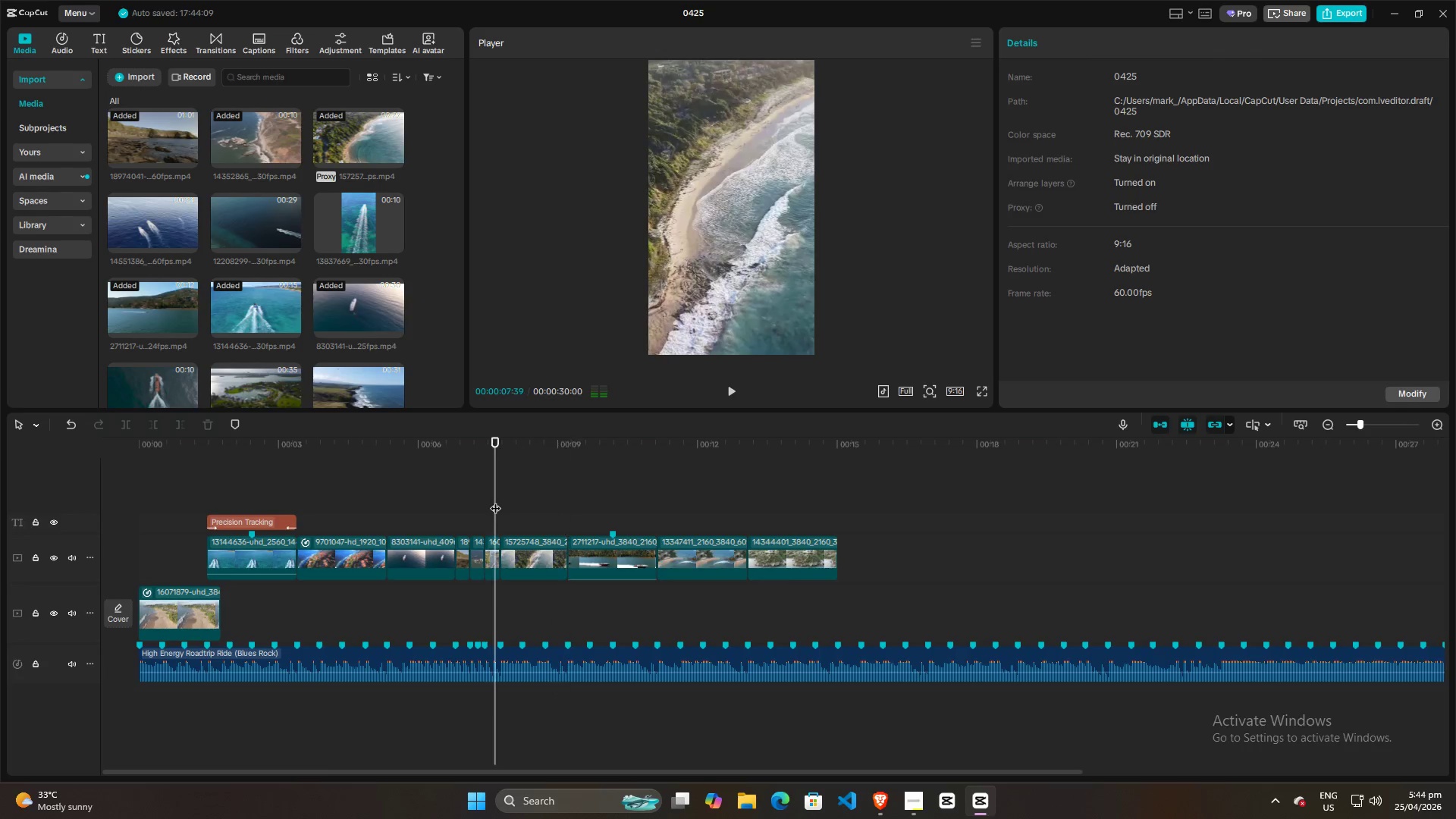 
key(Space)
 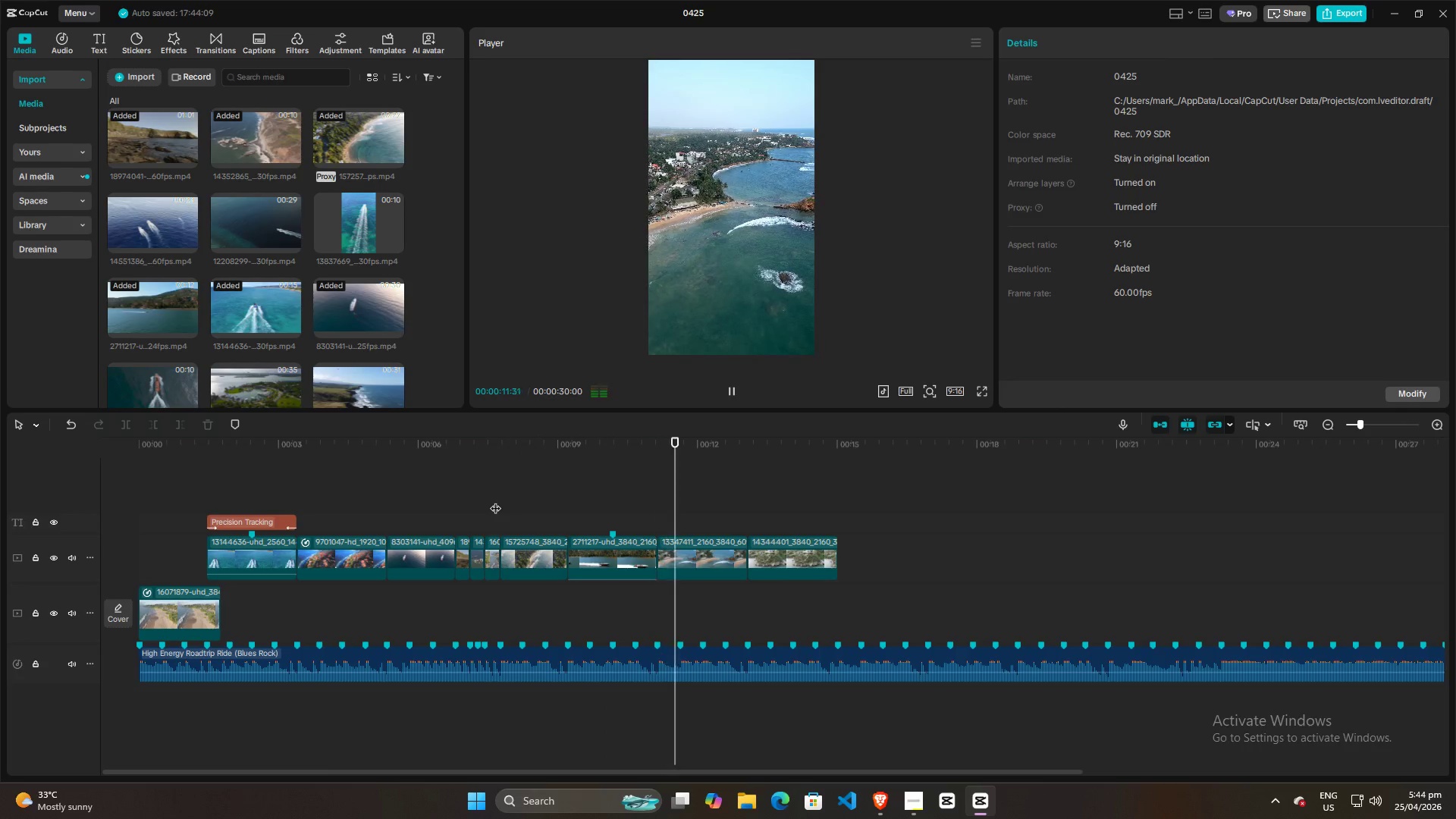 
wait(5.23)
 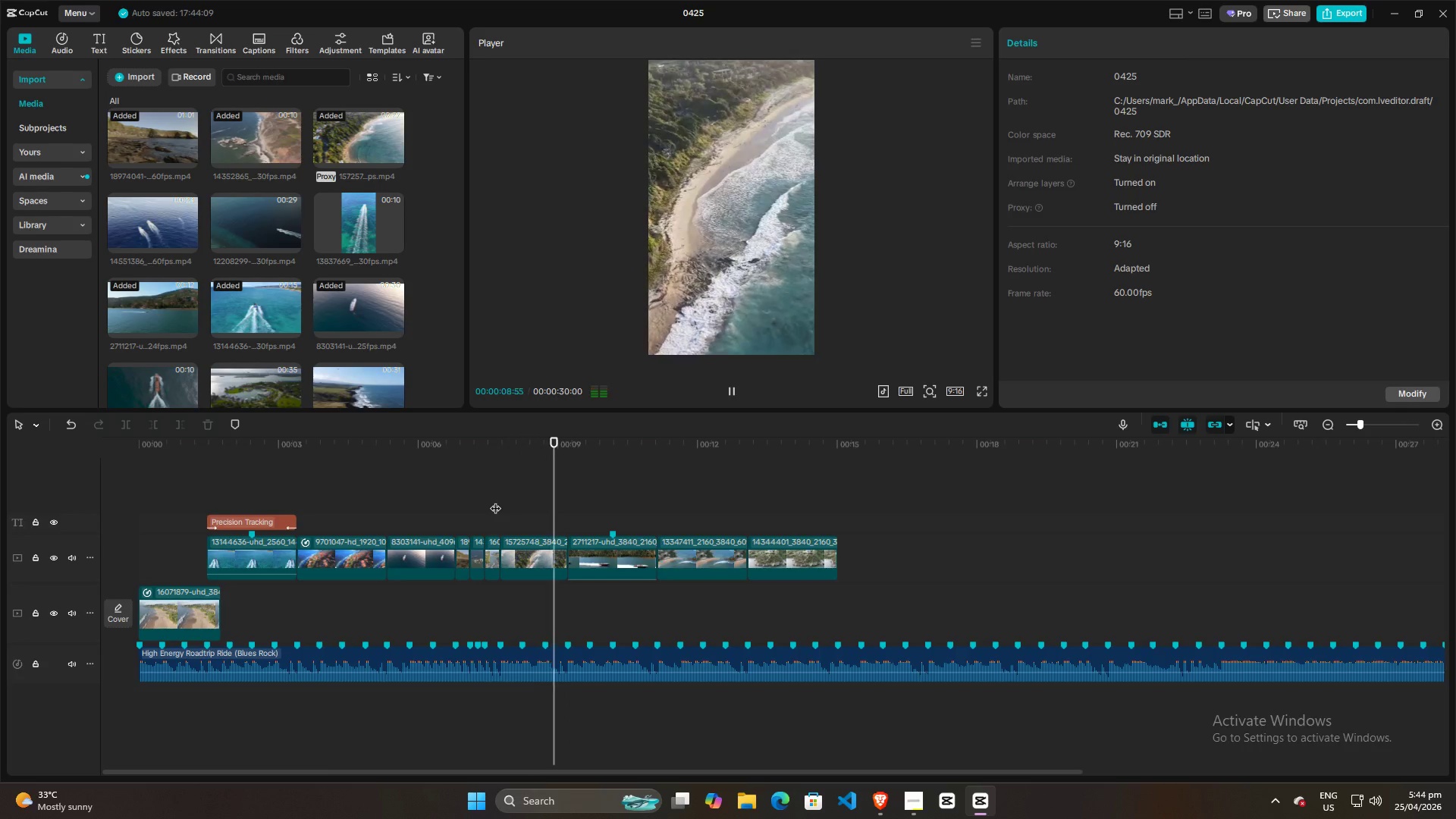 
key(Space)
 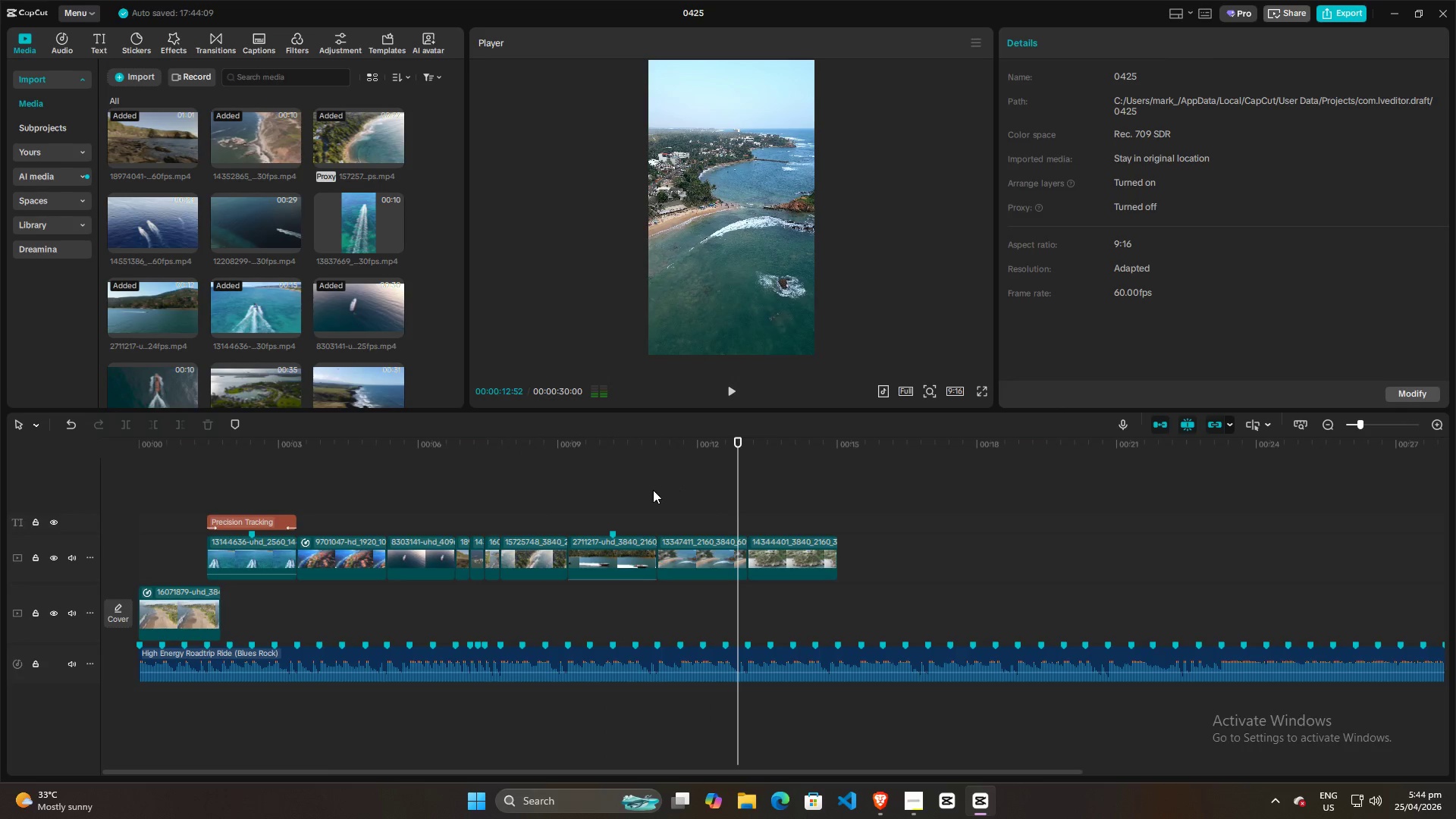 
left_click([653, 490])
 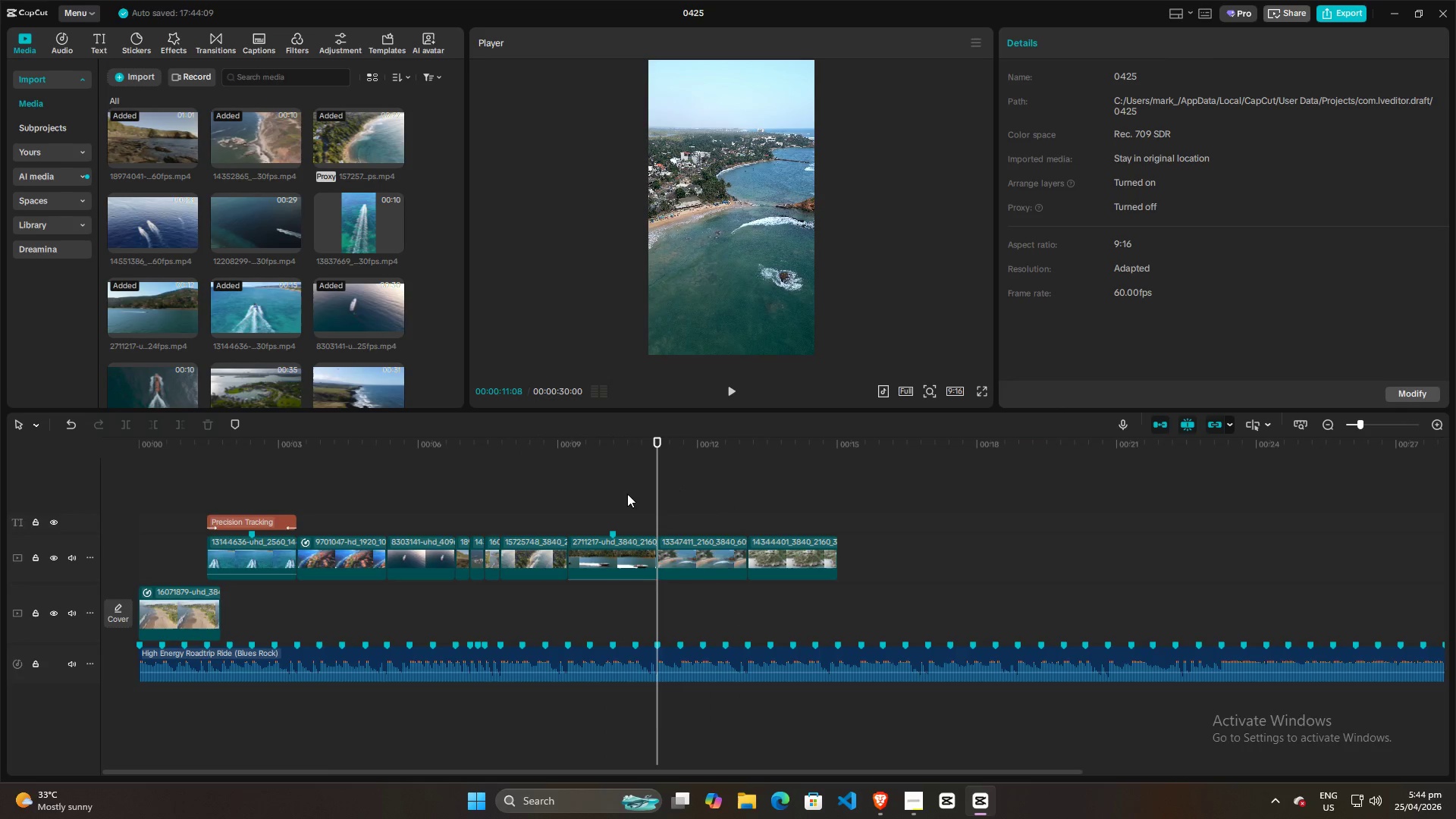 
left_click([496, 494])
 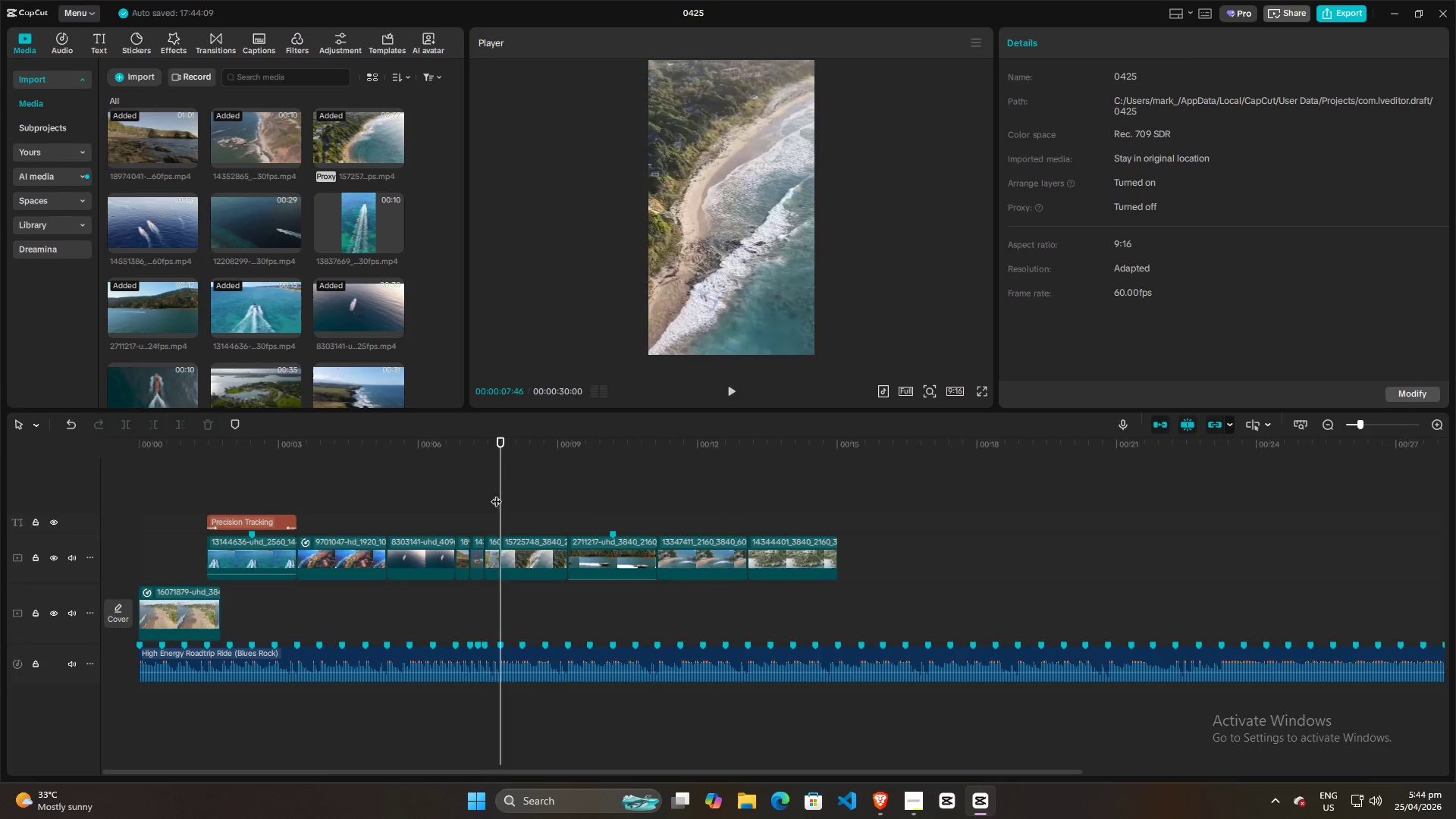 
key(Space)
 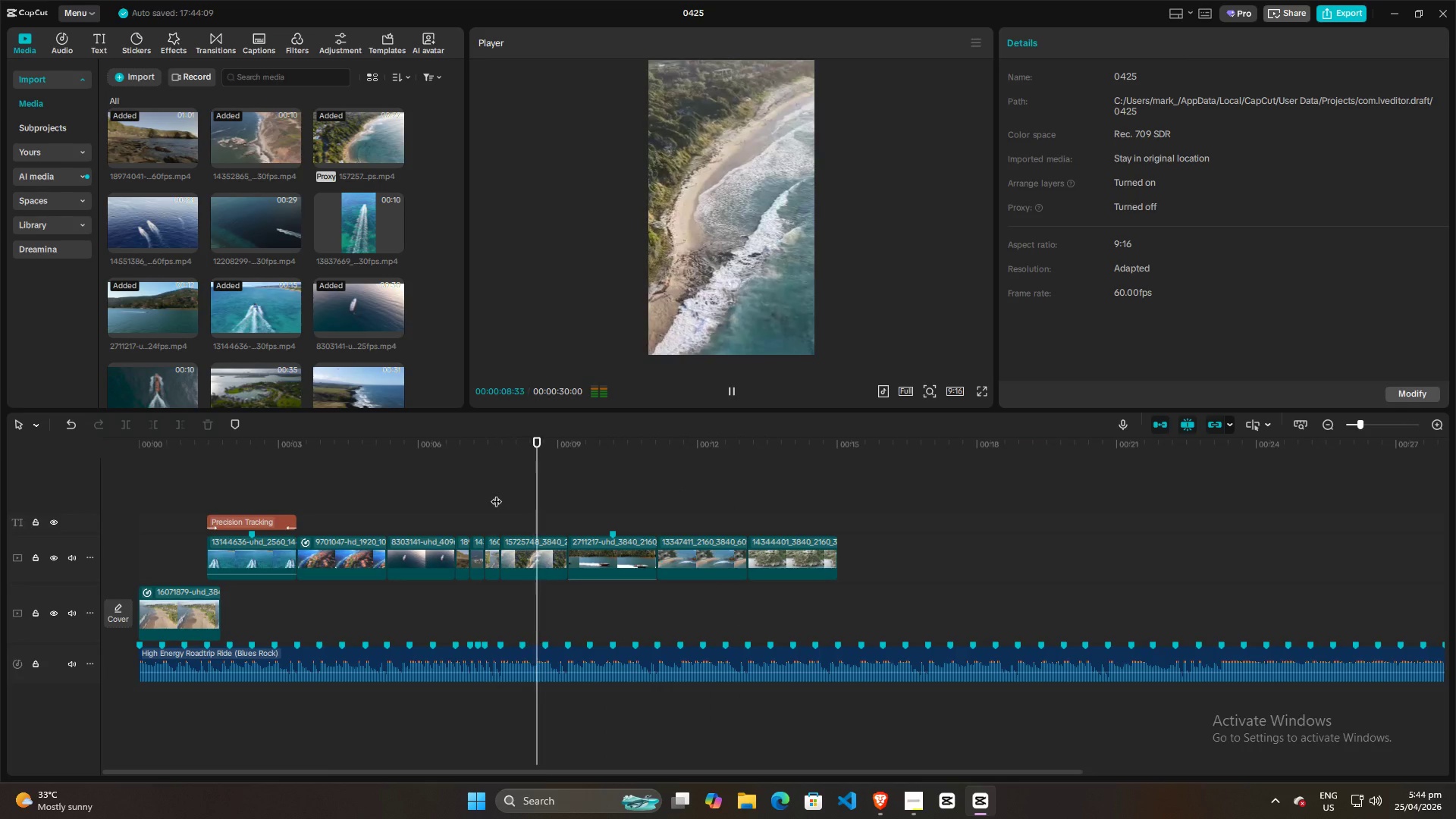 
key(Space)
 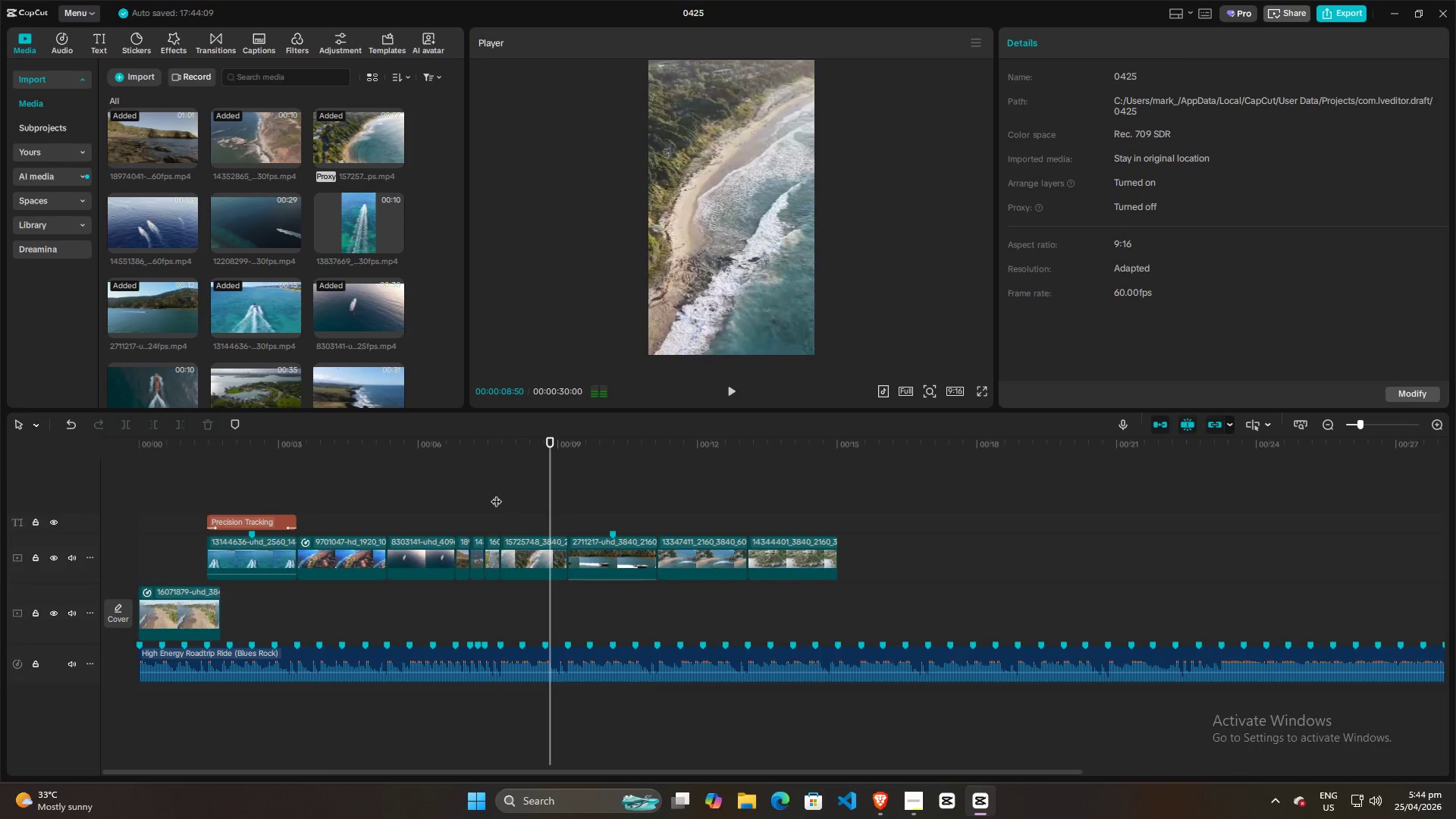 
left_click([496, 494])
 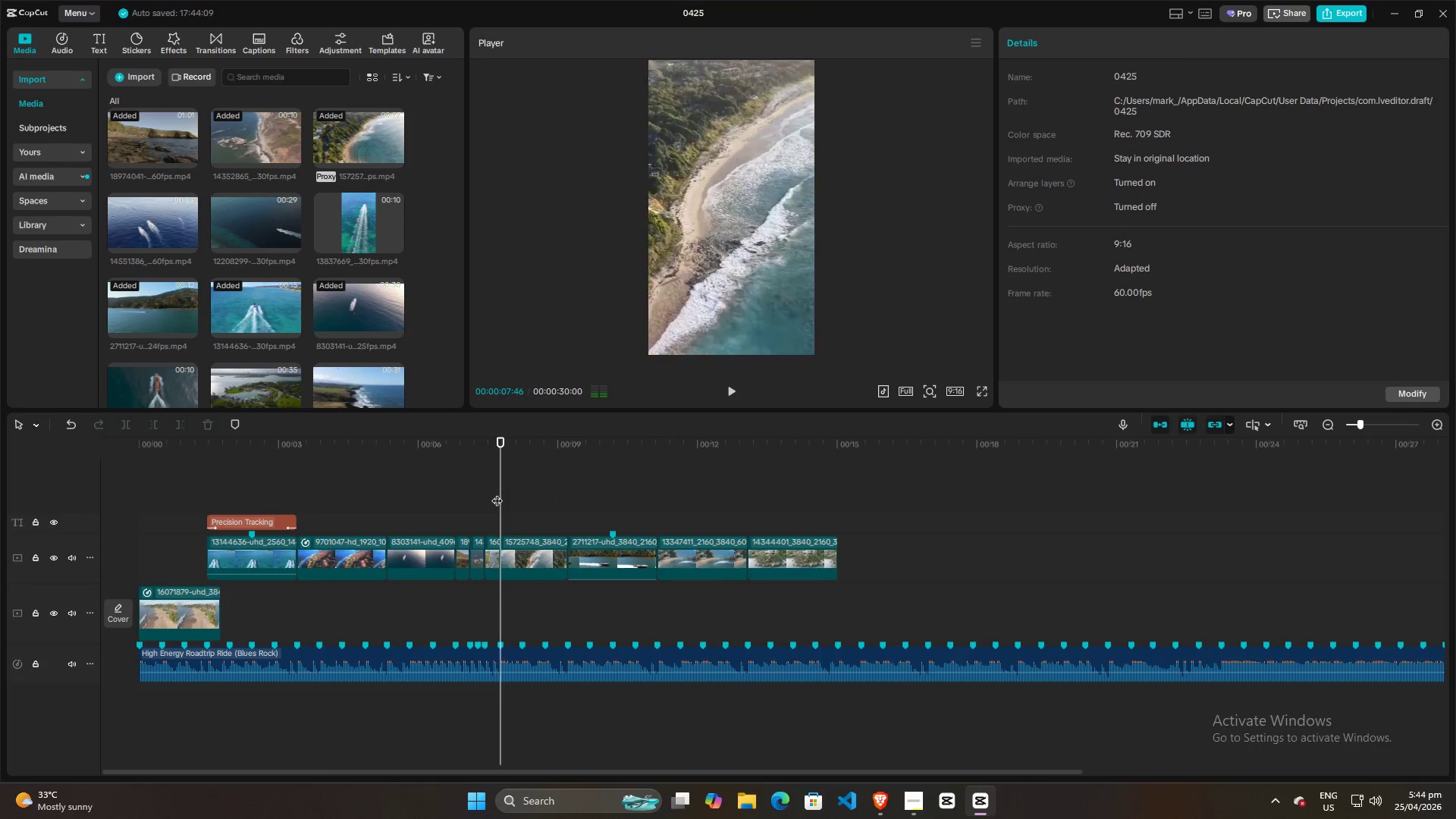 
hold_key(key=ControlLeft, duration=0.52)
scroll: coordinate [508, 494], scroll_direction: up, amount: 5.0
 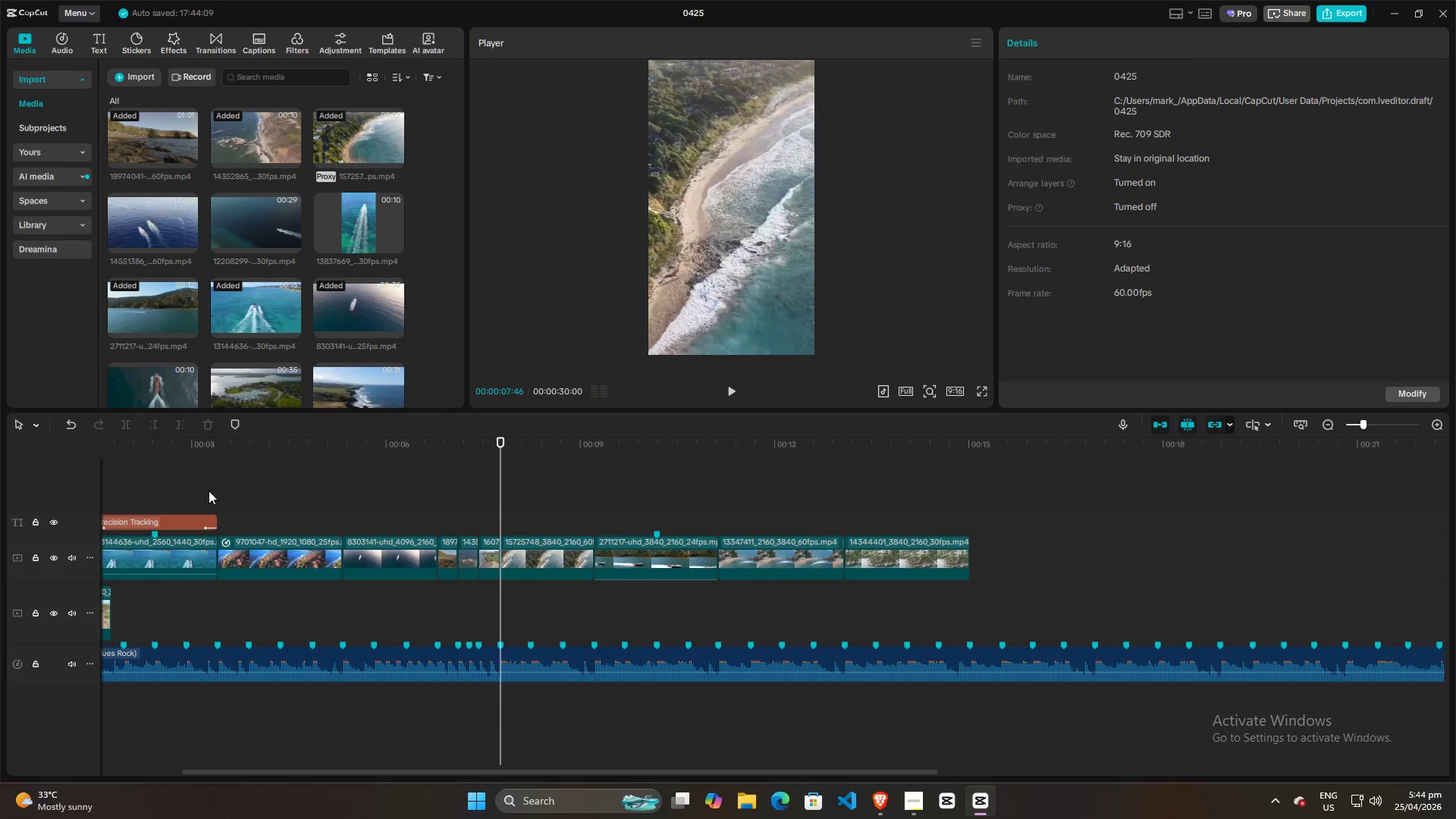 
left_click([155, 475])
 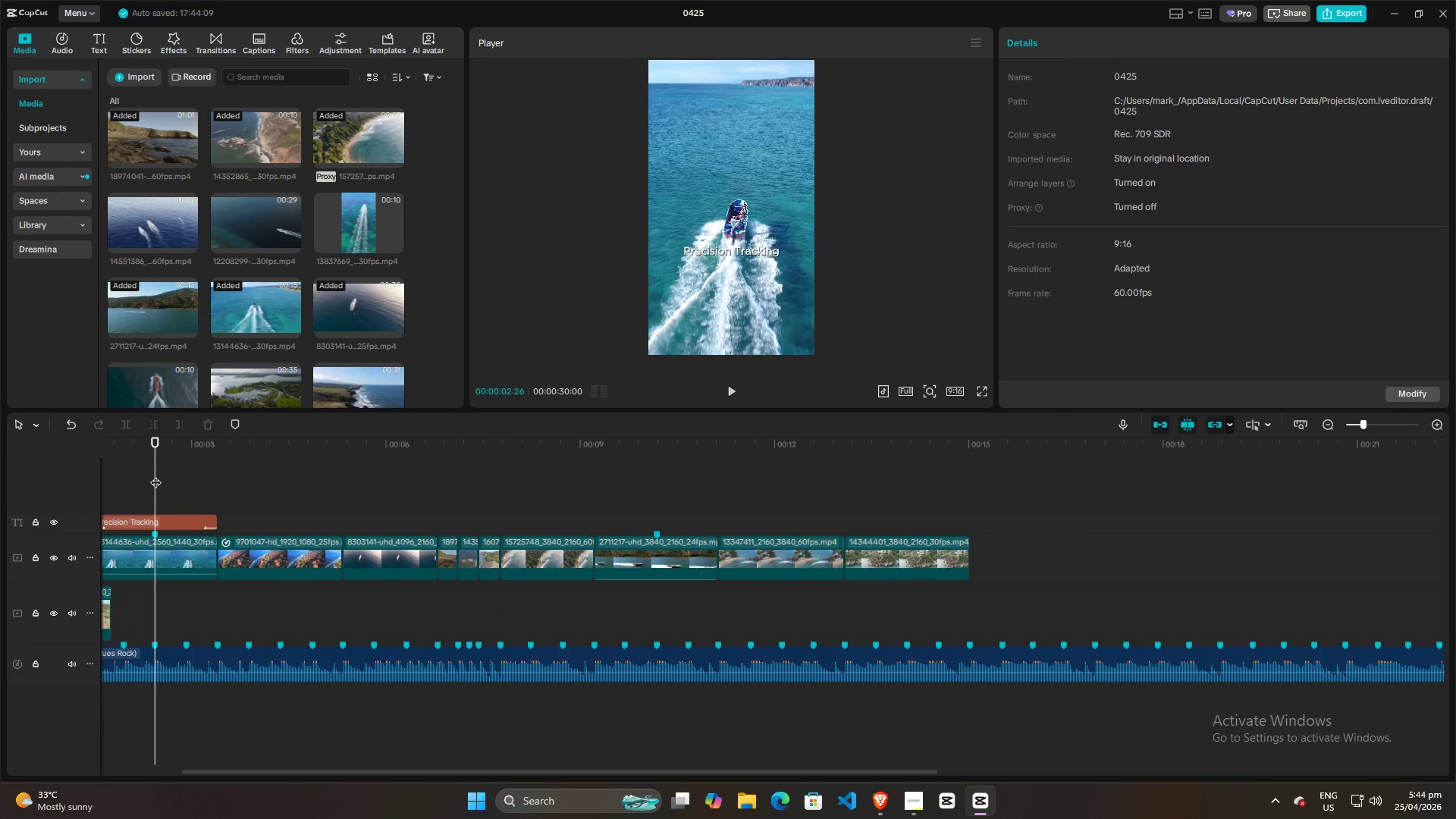 
key(Space)
 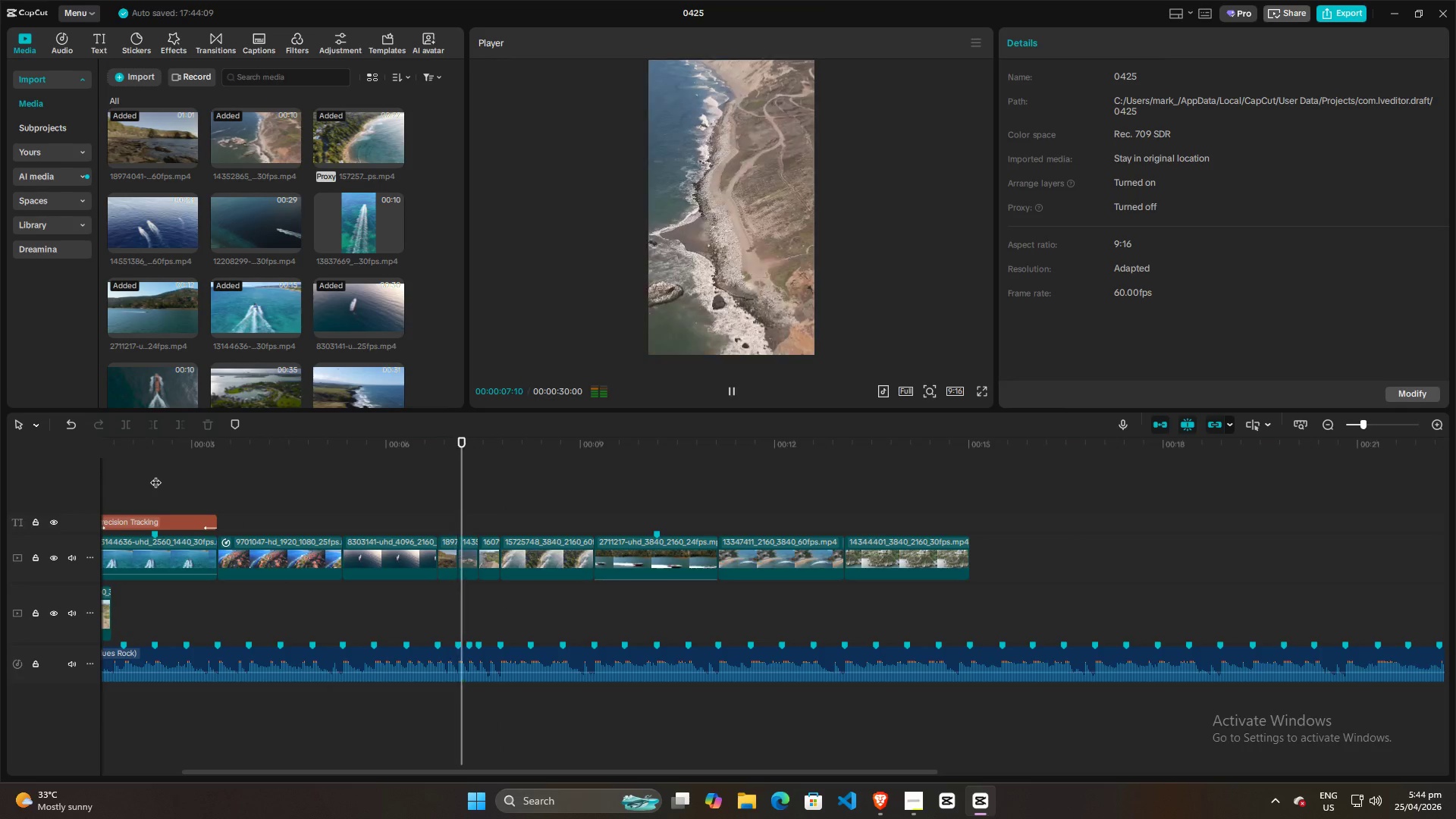 
wait(6.41)
 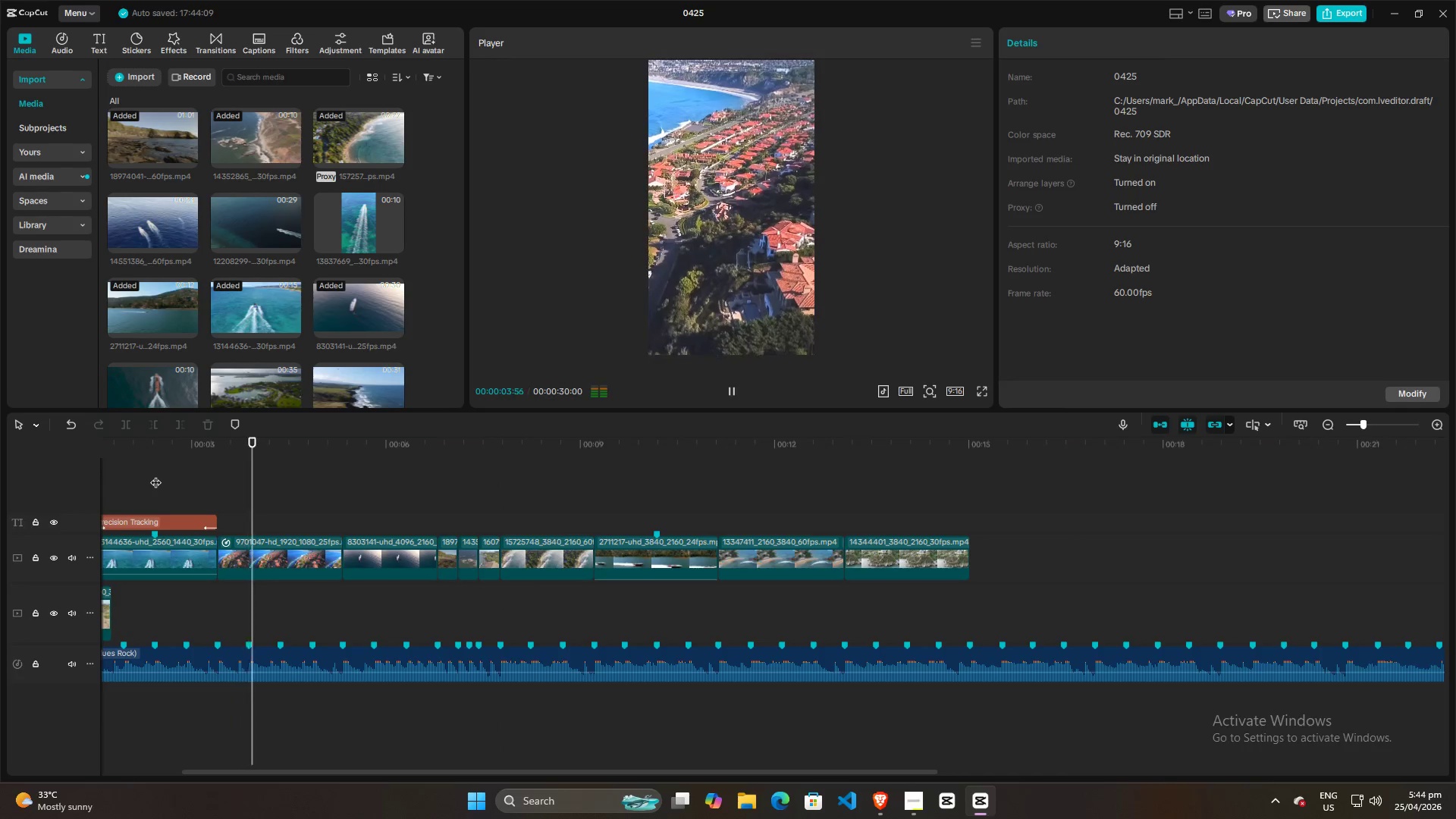 
key(Space)
 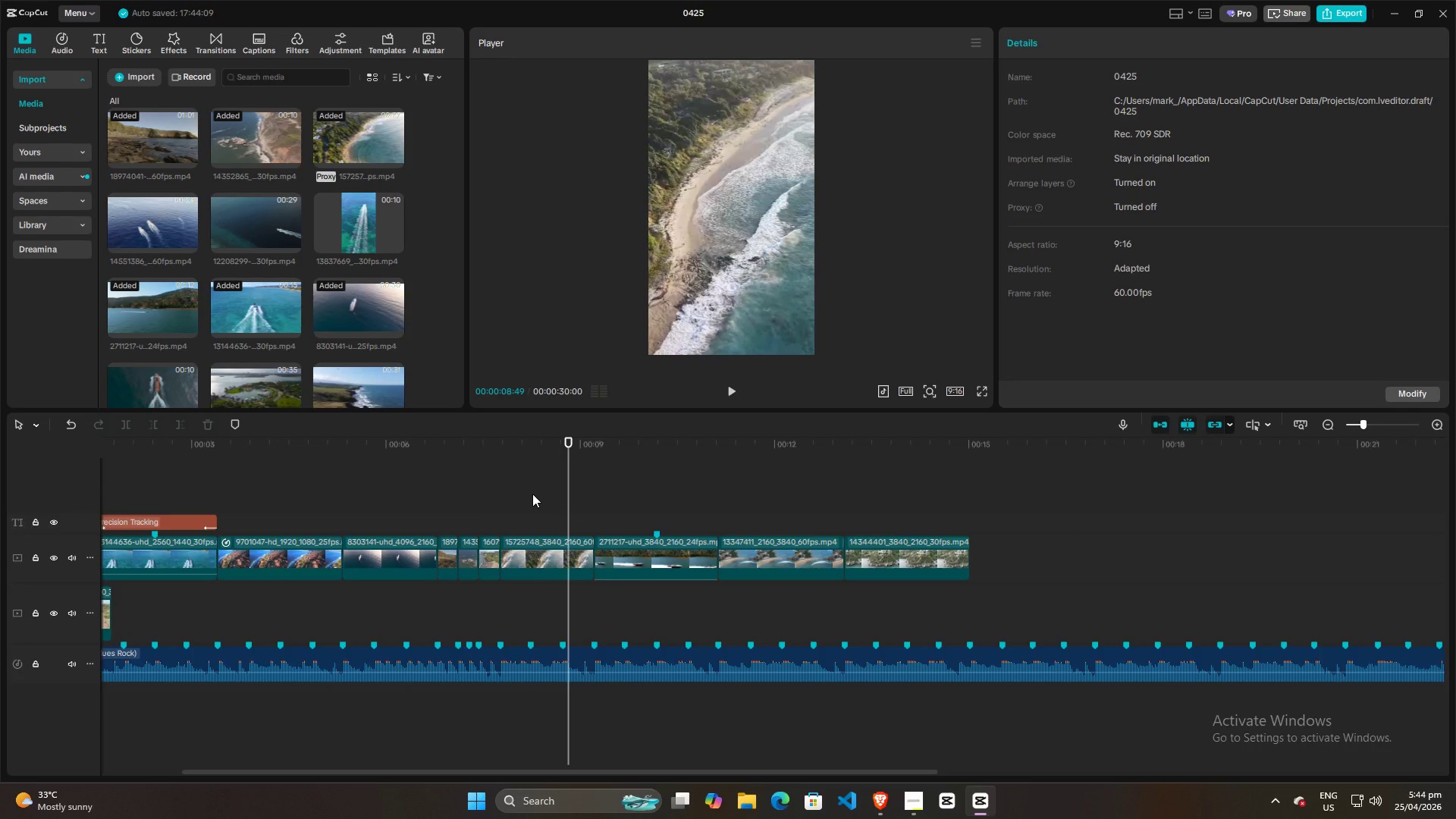 
left_click([532, 494])
 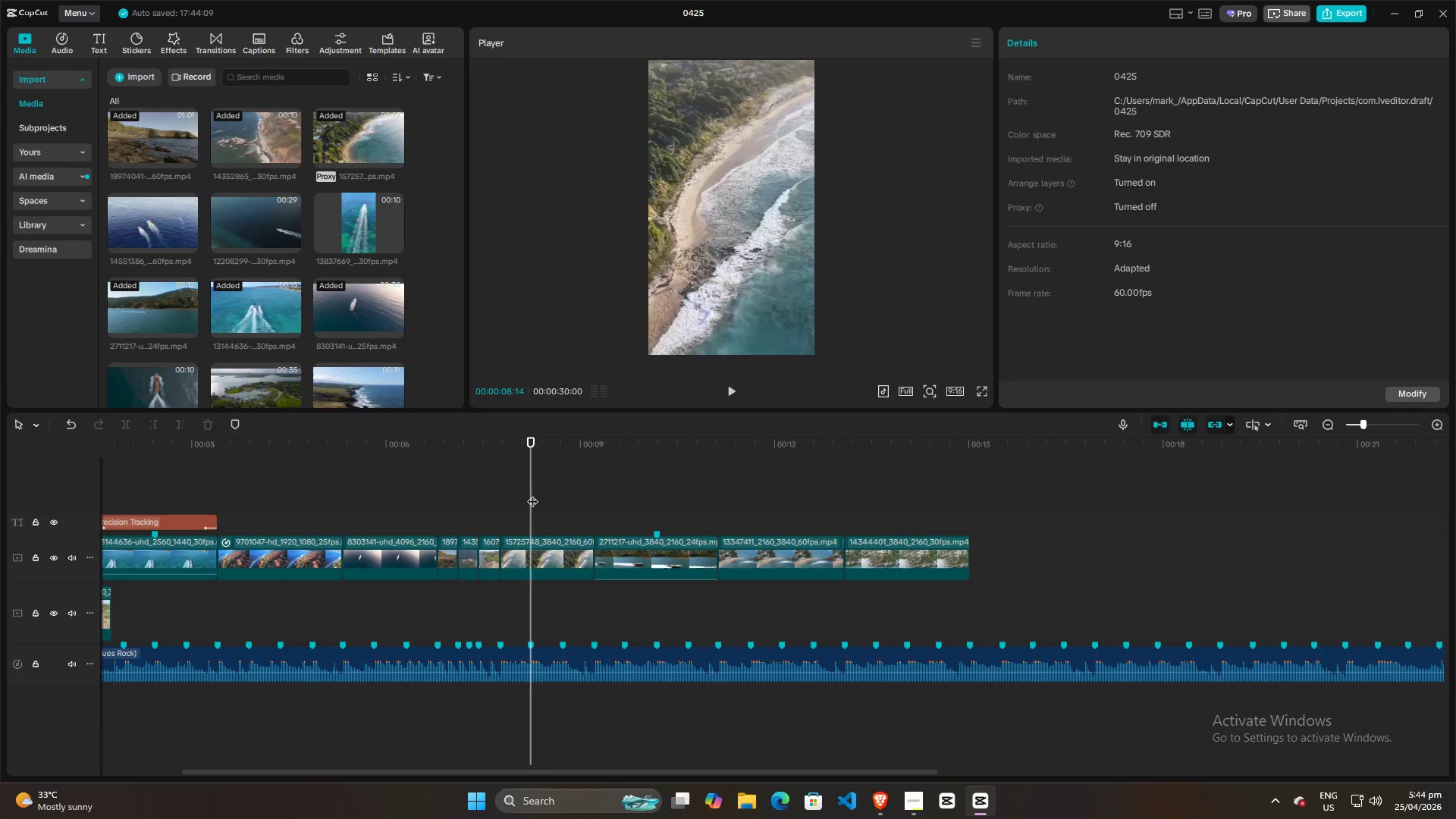 
key(Space)
 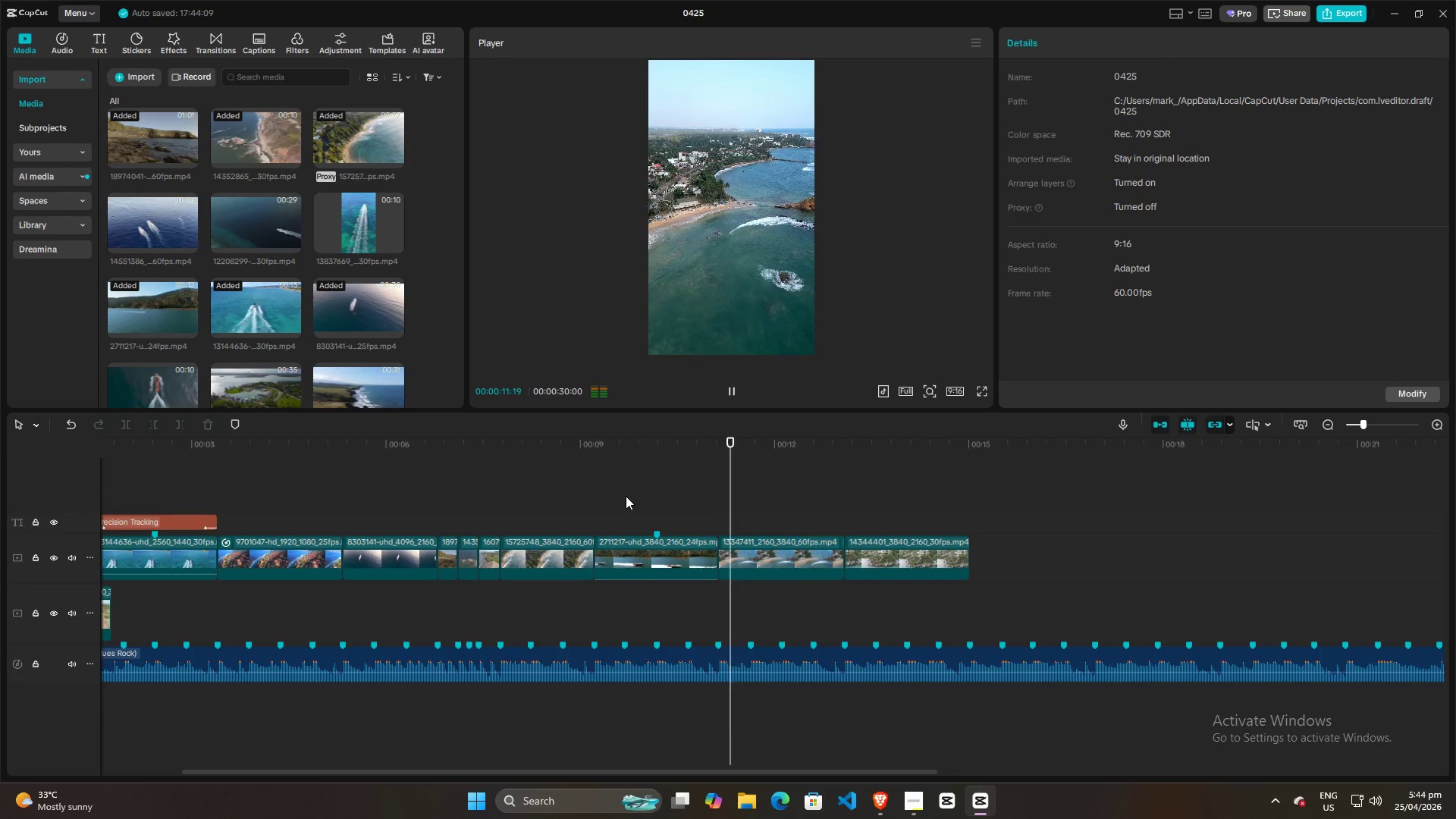 
key(Space)
 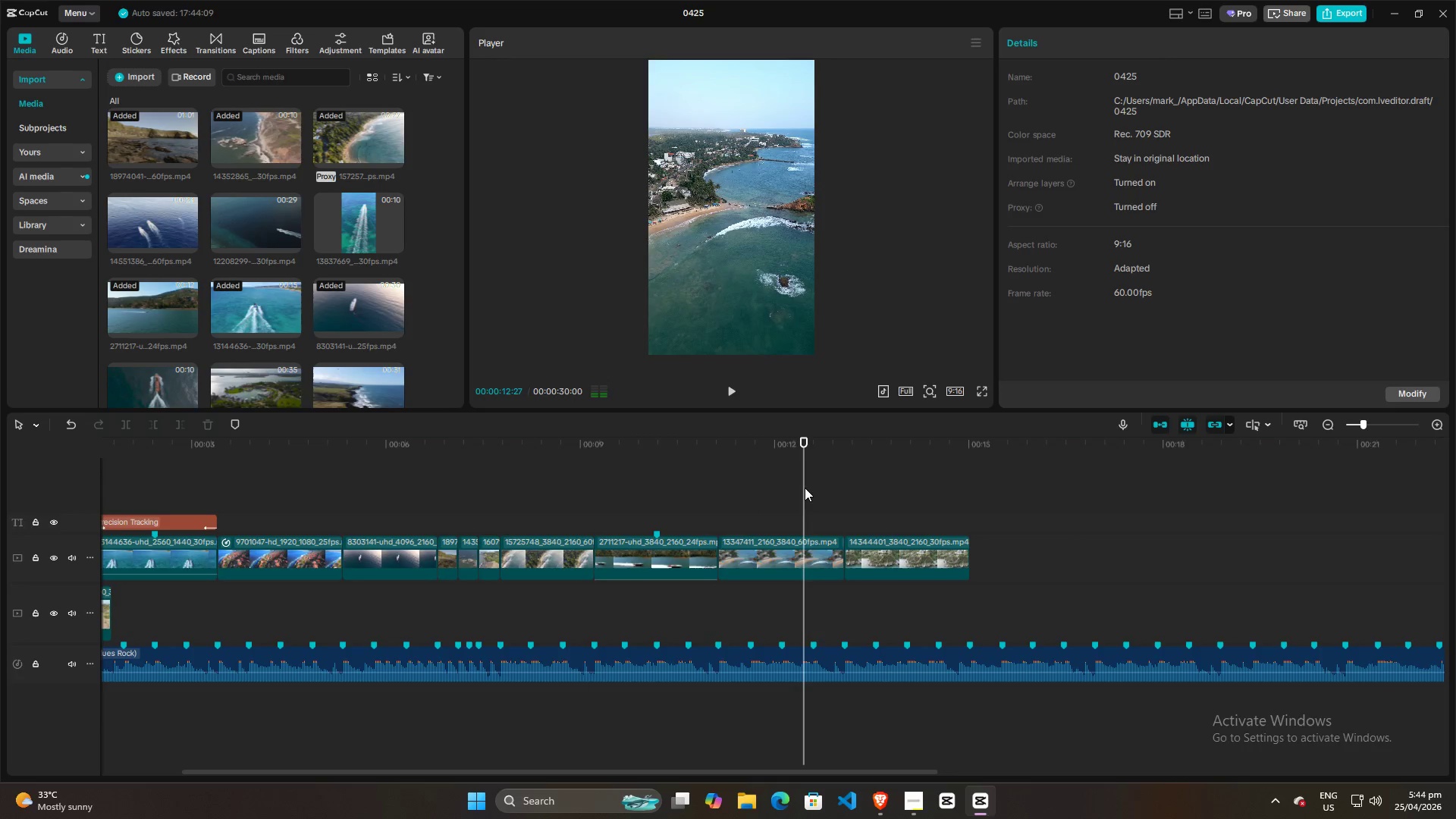 
left_click_drag(start_coordinate=[805, 488], to_coordinate=[778, 494])
 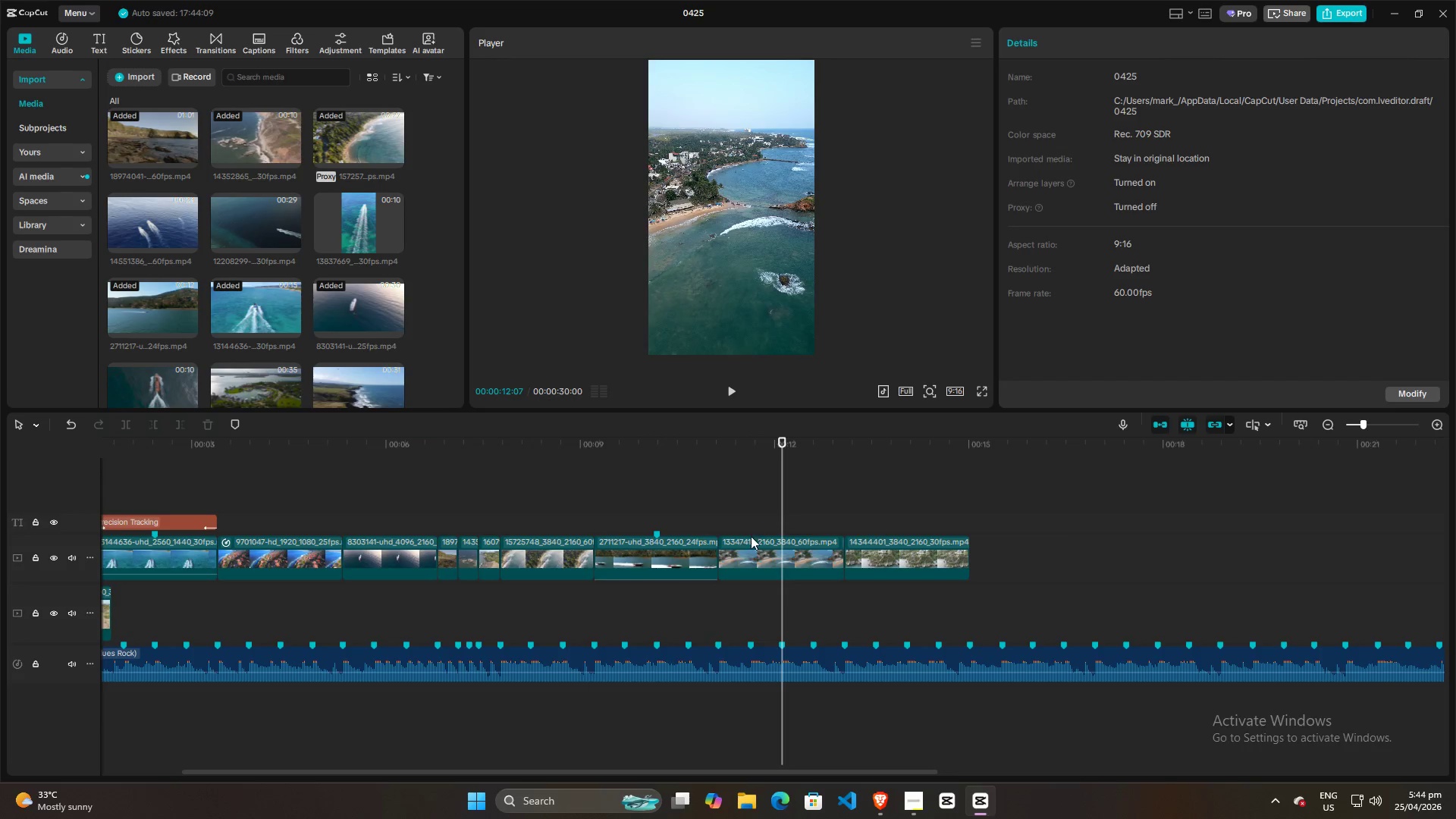 
left_click([751, 536])
 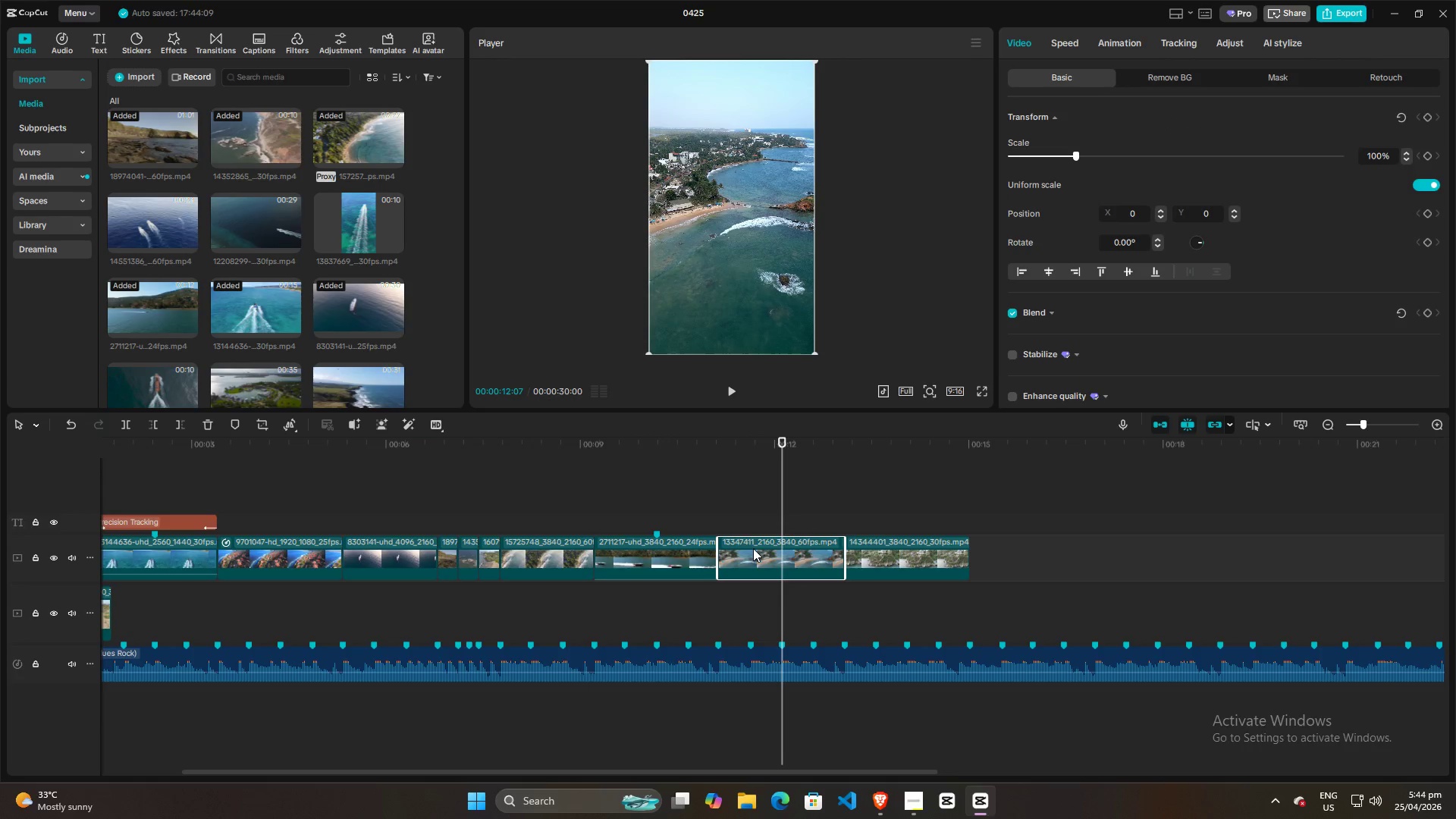 
left_click_drag(start_coordinate=[753, 548], to_coordinate=[754, 513])
 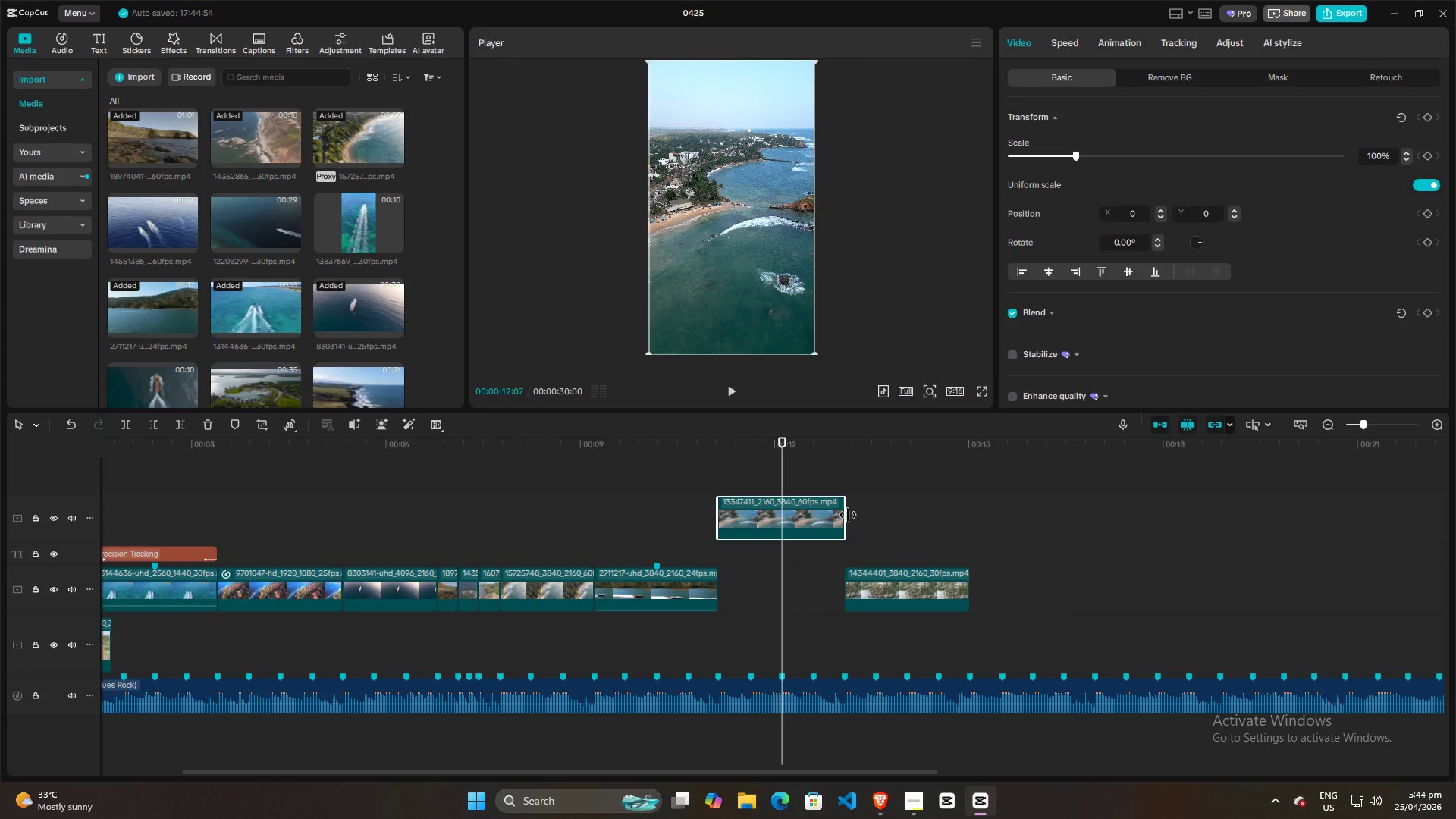 
left_click_drag(start_coordinate=[848, 515], to_coordinate=[928, 514])
 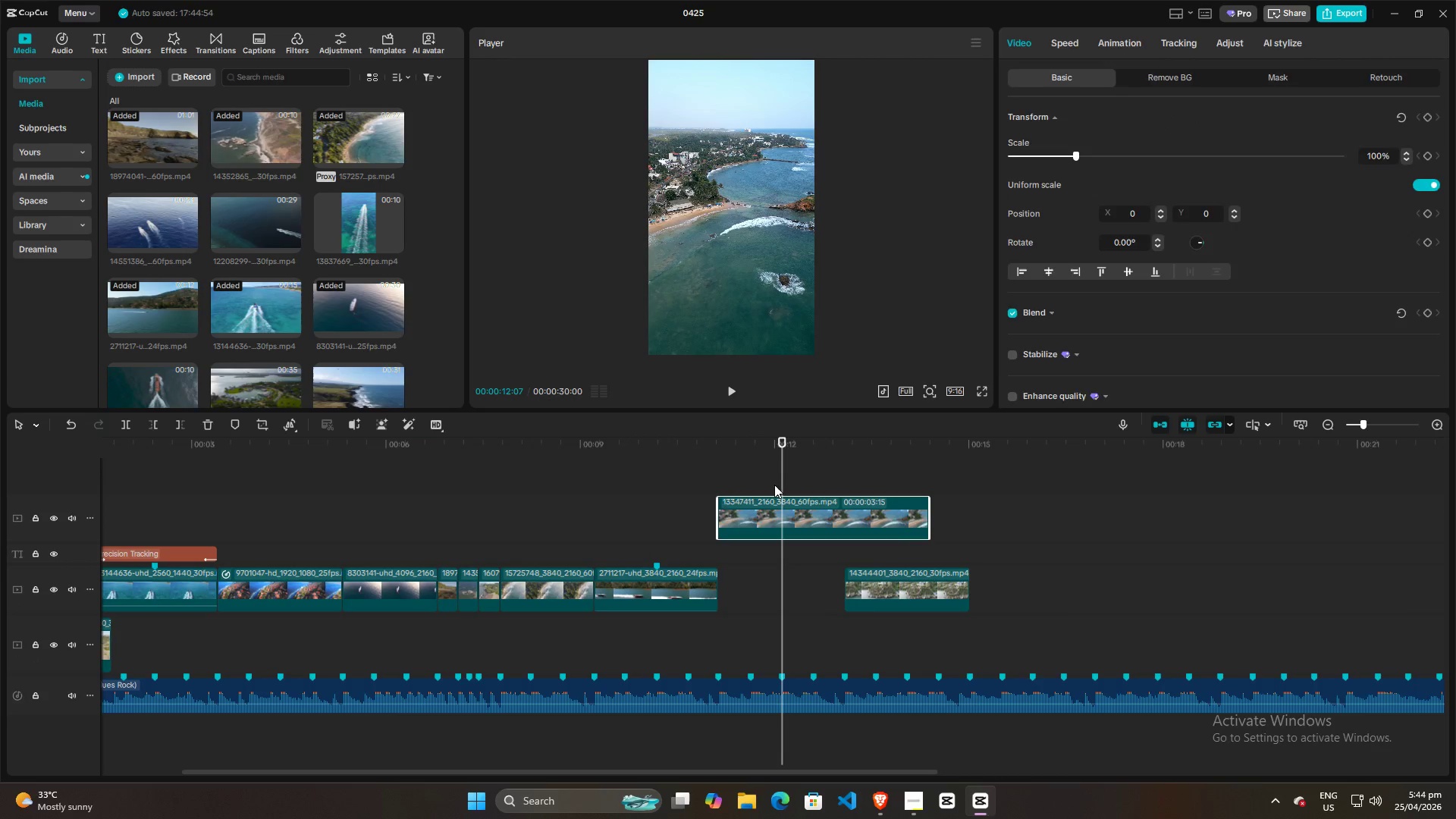 
left_click([774, 485])
 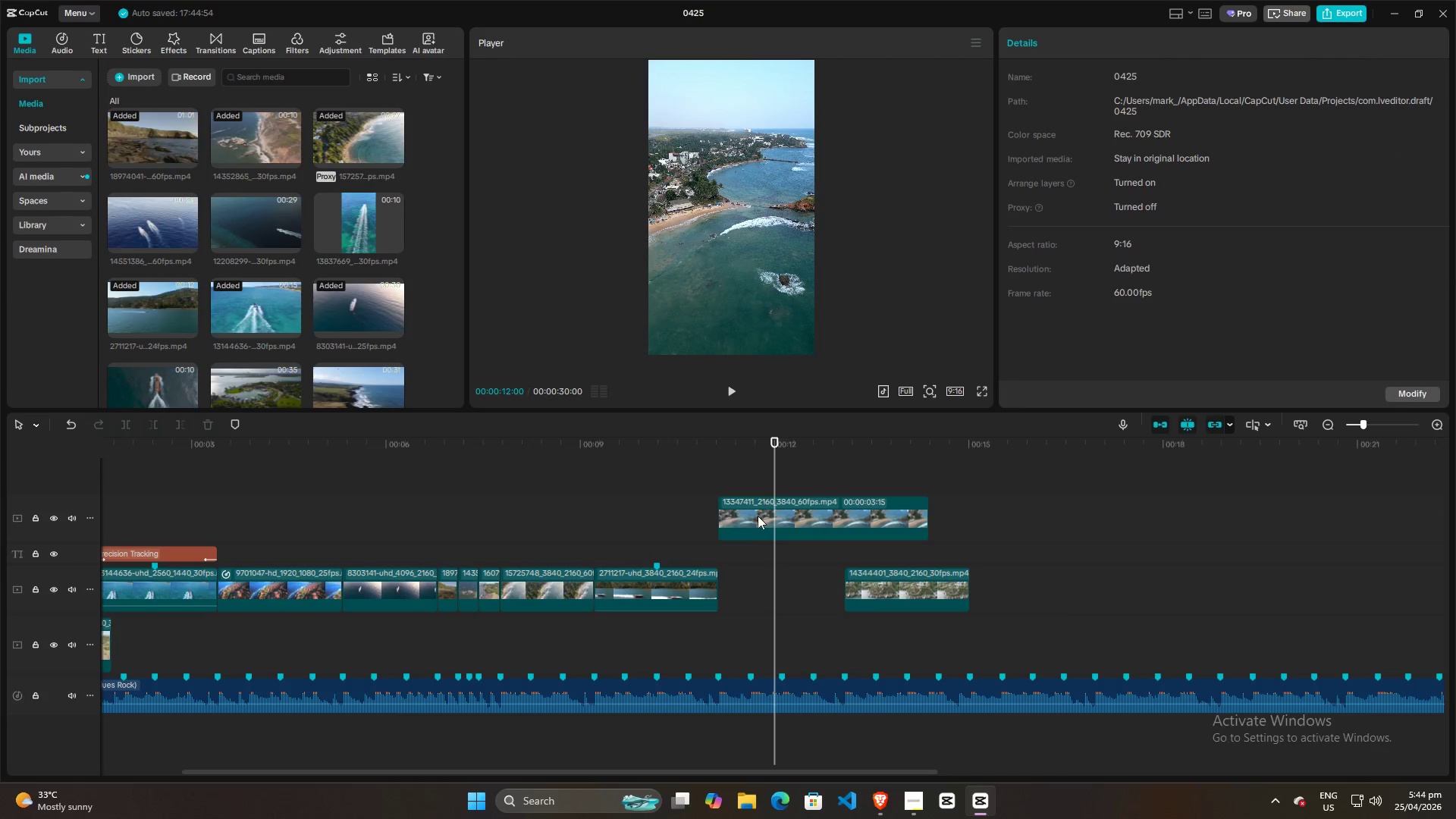 
left_click([758, 516])
 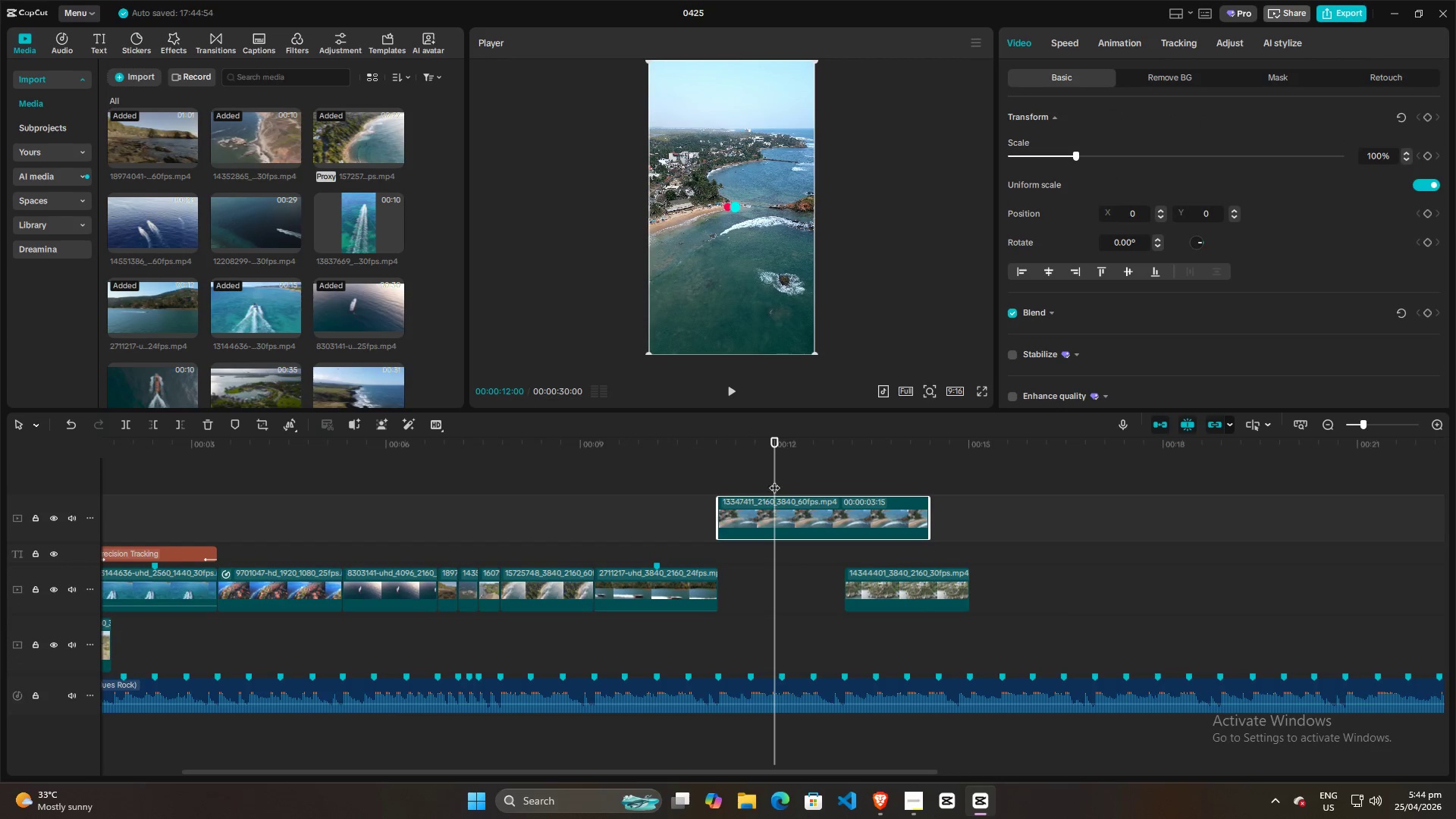 
left_click_drag(start_coordinate=[775, 479], to_coordinate=[780, 479])
 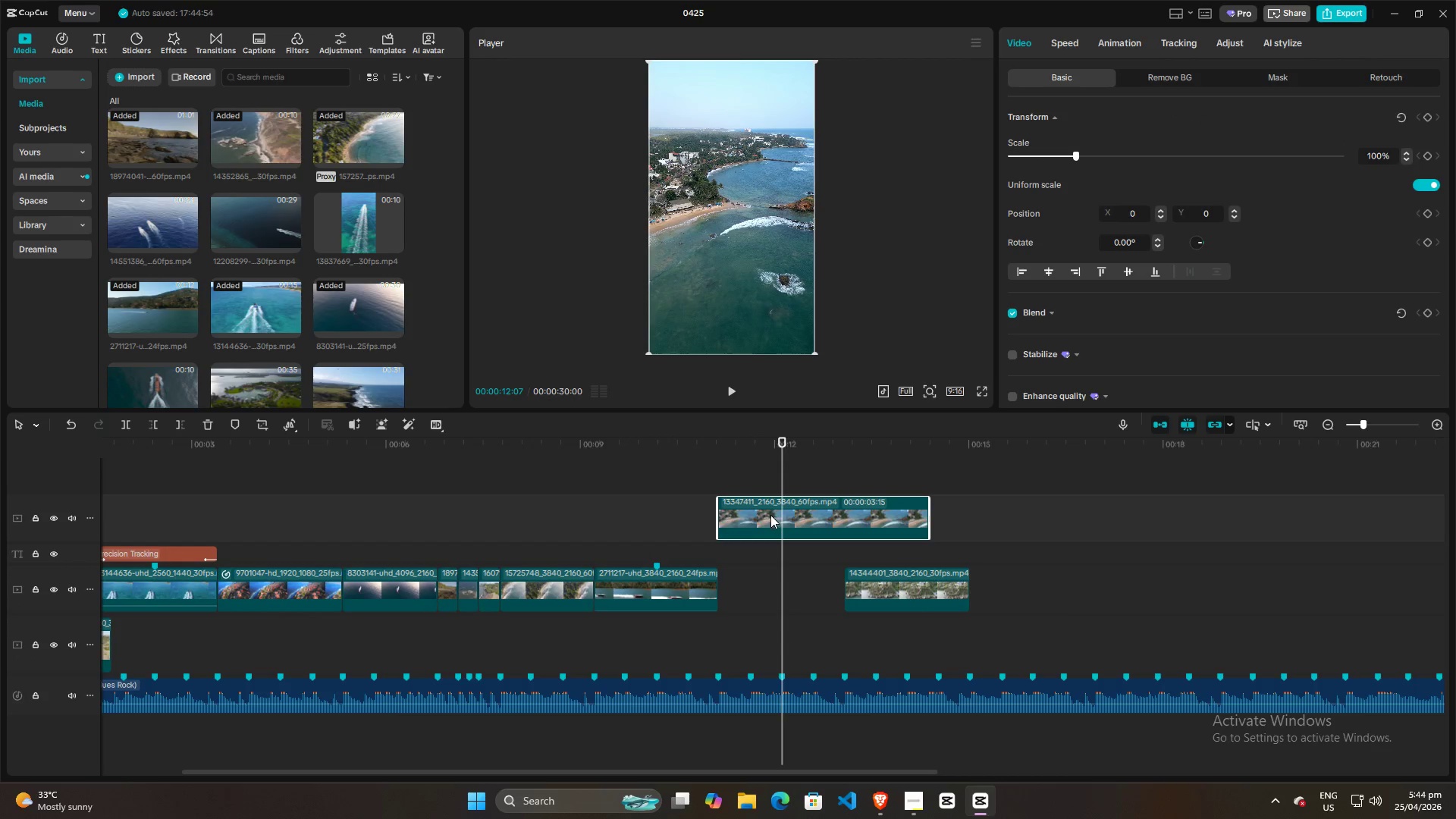 
left_click([770, 515])
 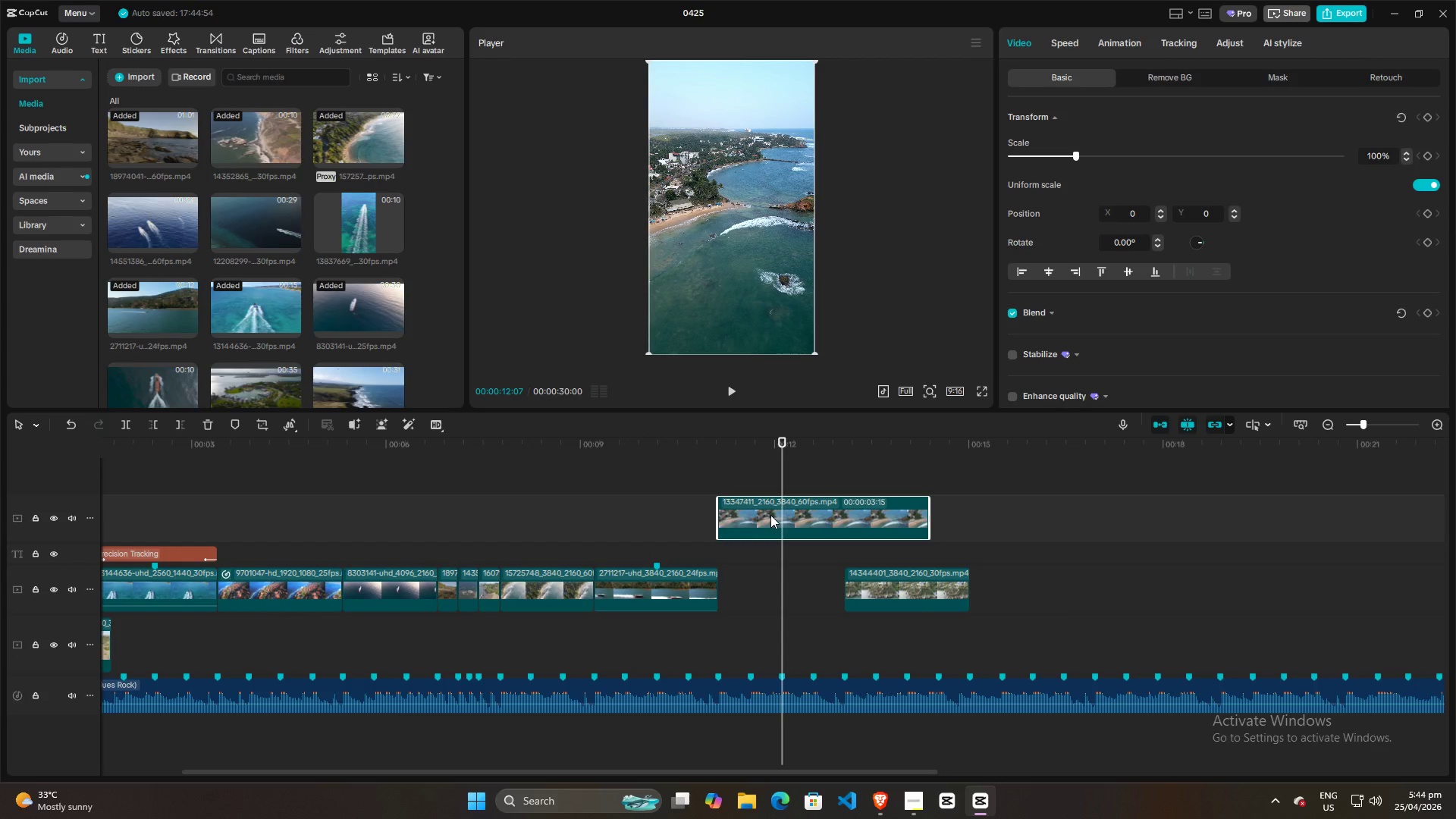 
key(M)
 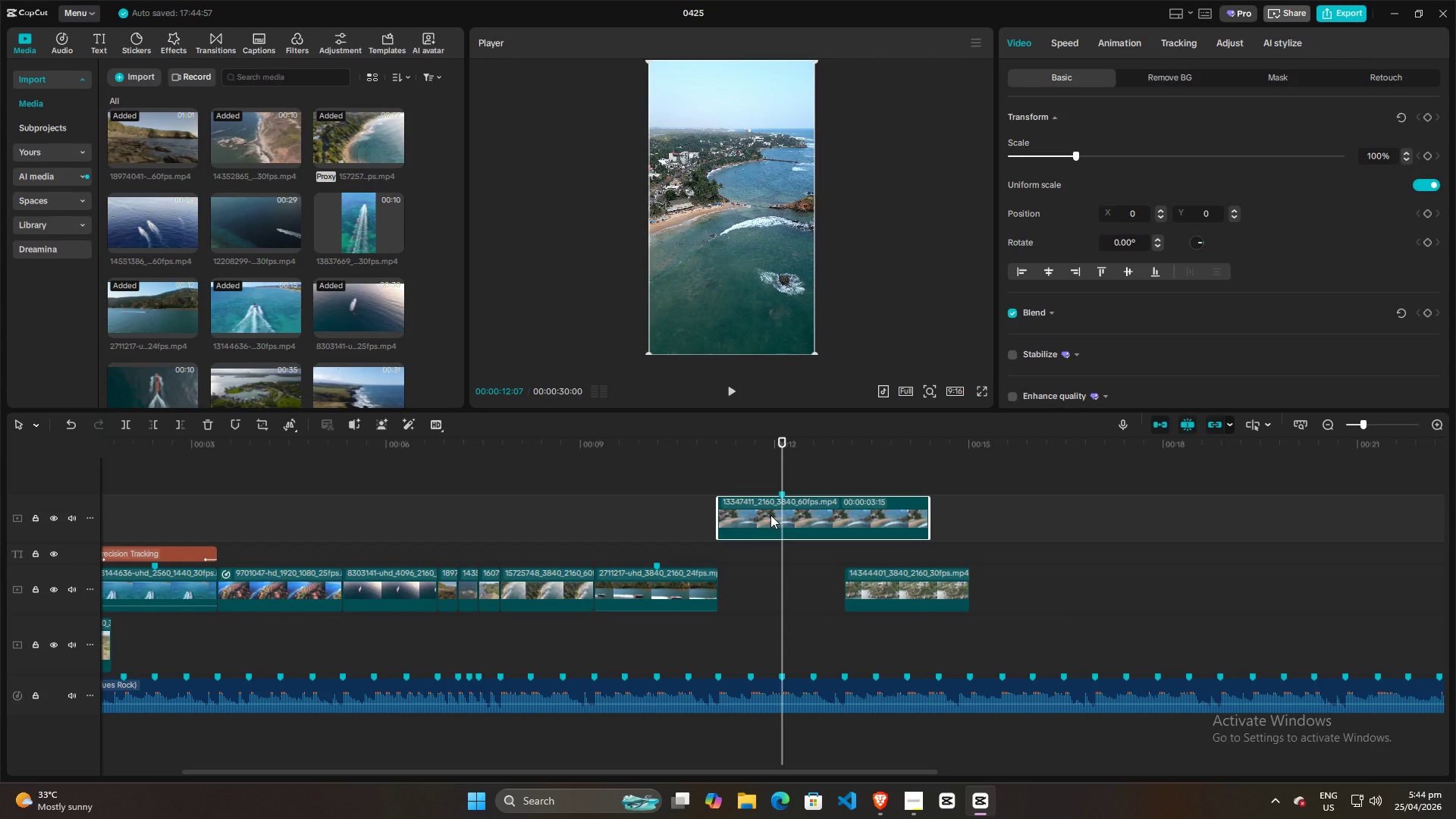 
left_click([770, 515])
 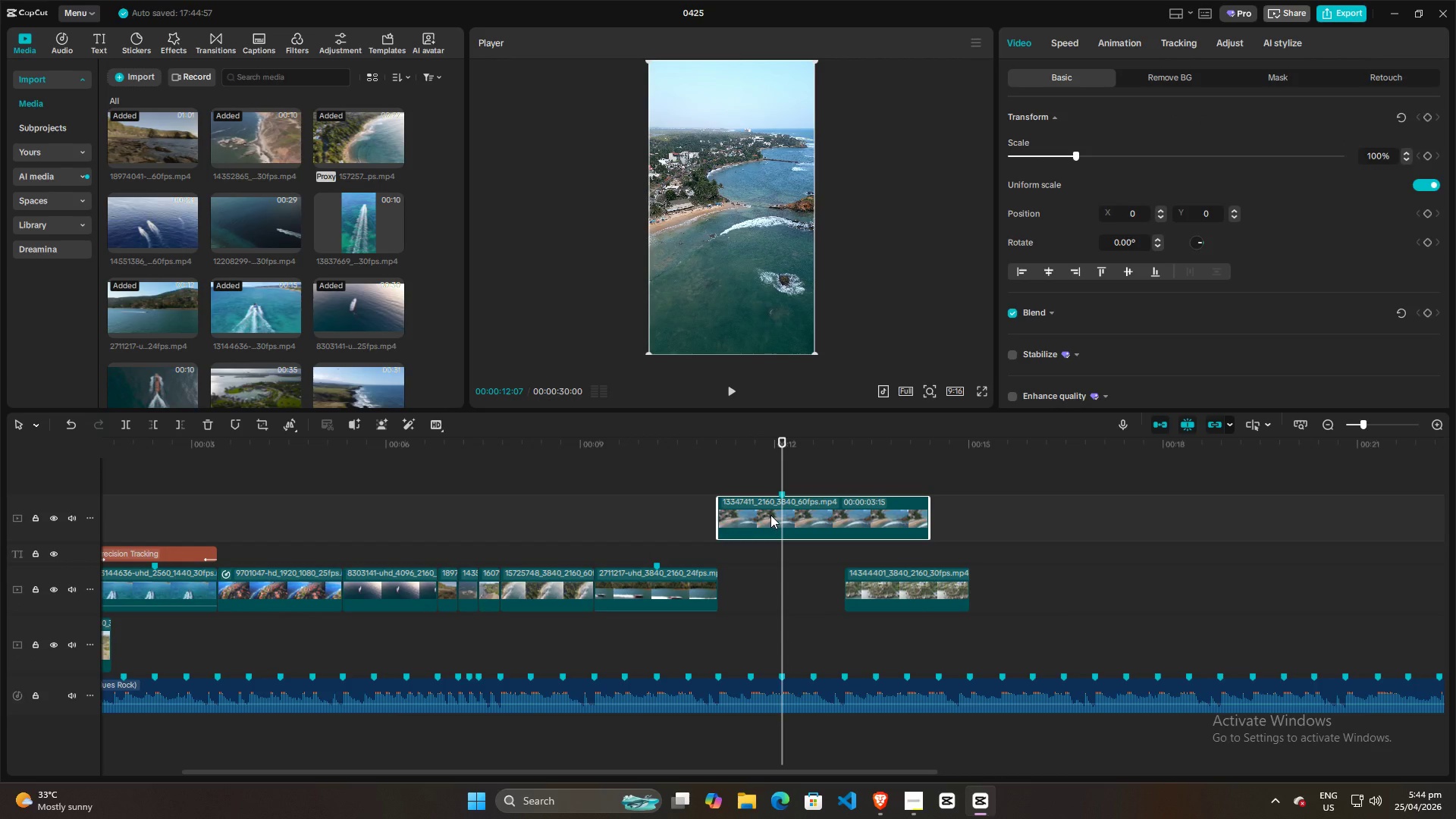 
key(Control+R)
 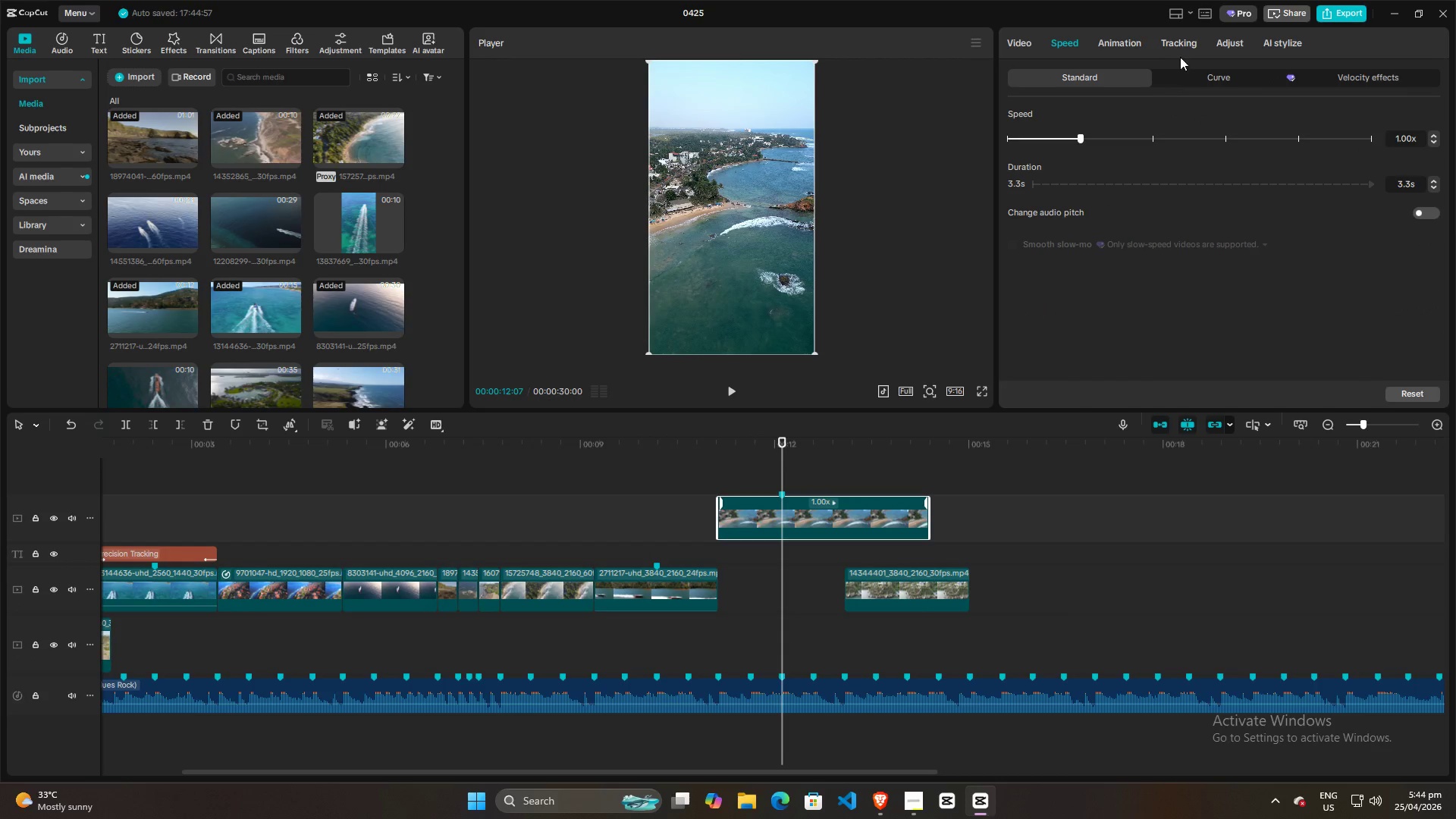 
left_click([1197, 84])
 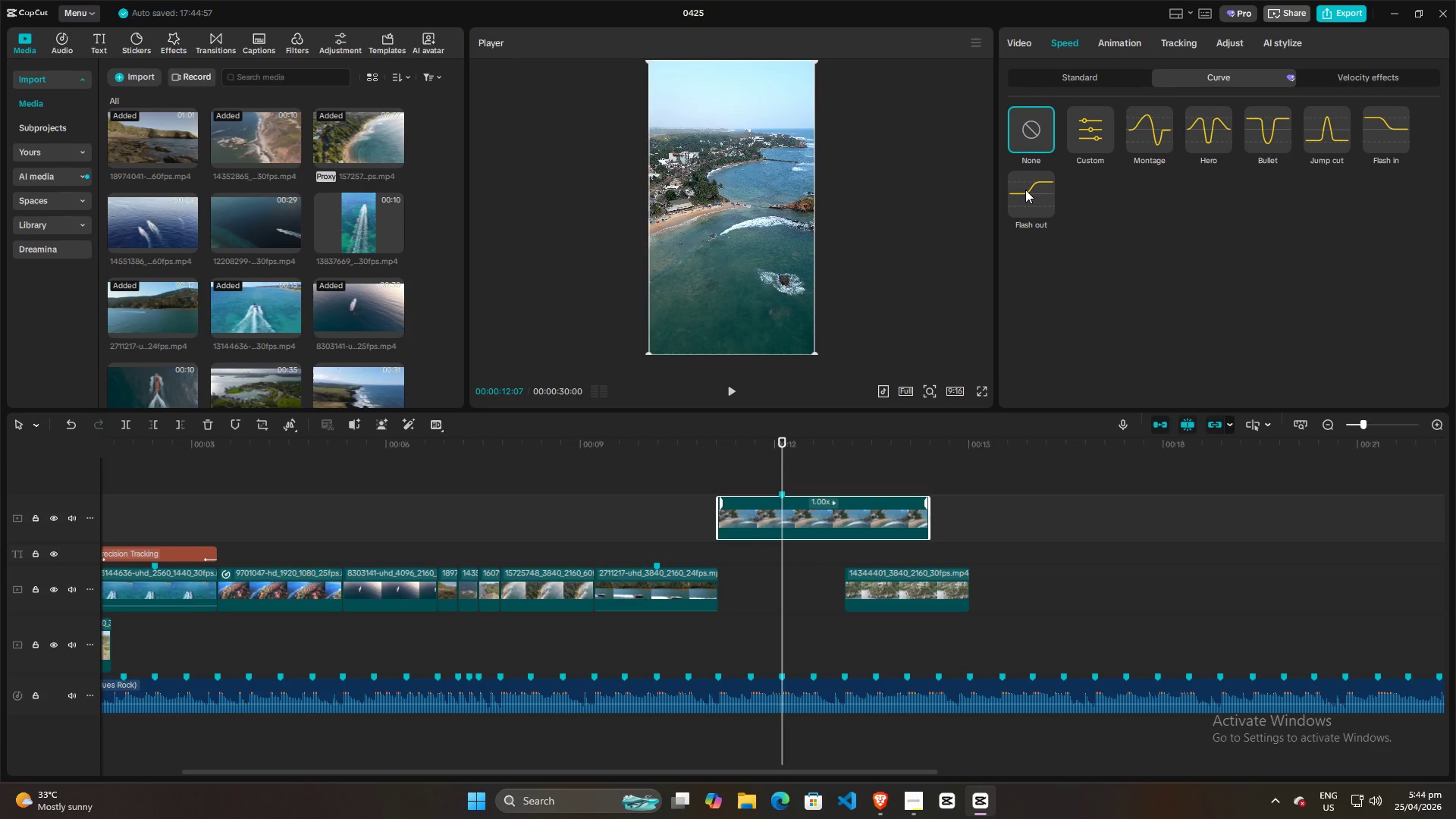 
left_click([1025, 192])
 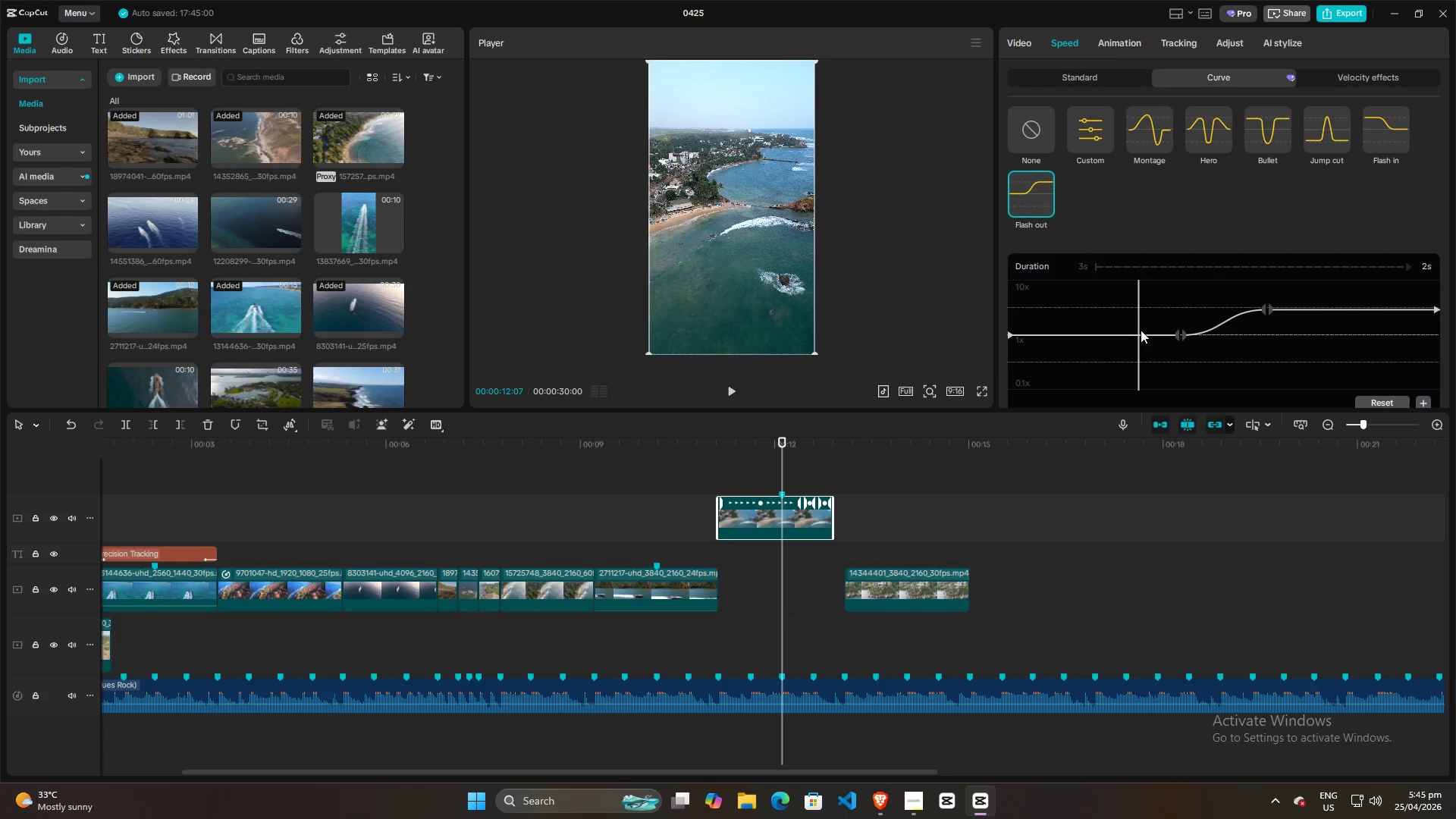 
left_click_drag(start_coordinate=[1175, 332], to_coordinate=[1108, 332])
 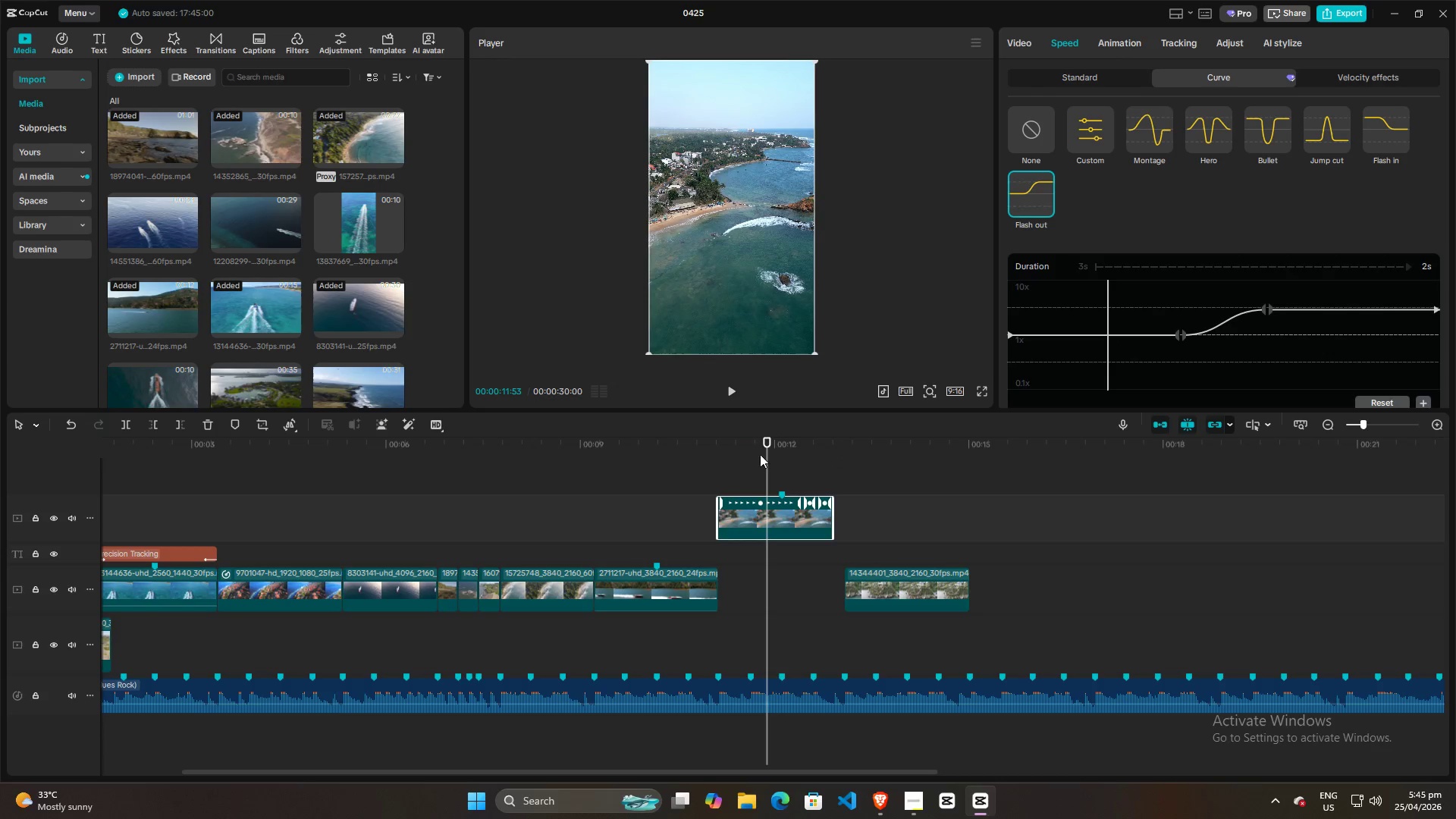 
left_click_drag(start_coordinate=[764, 455], to_coordinate=[781, 459])
 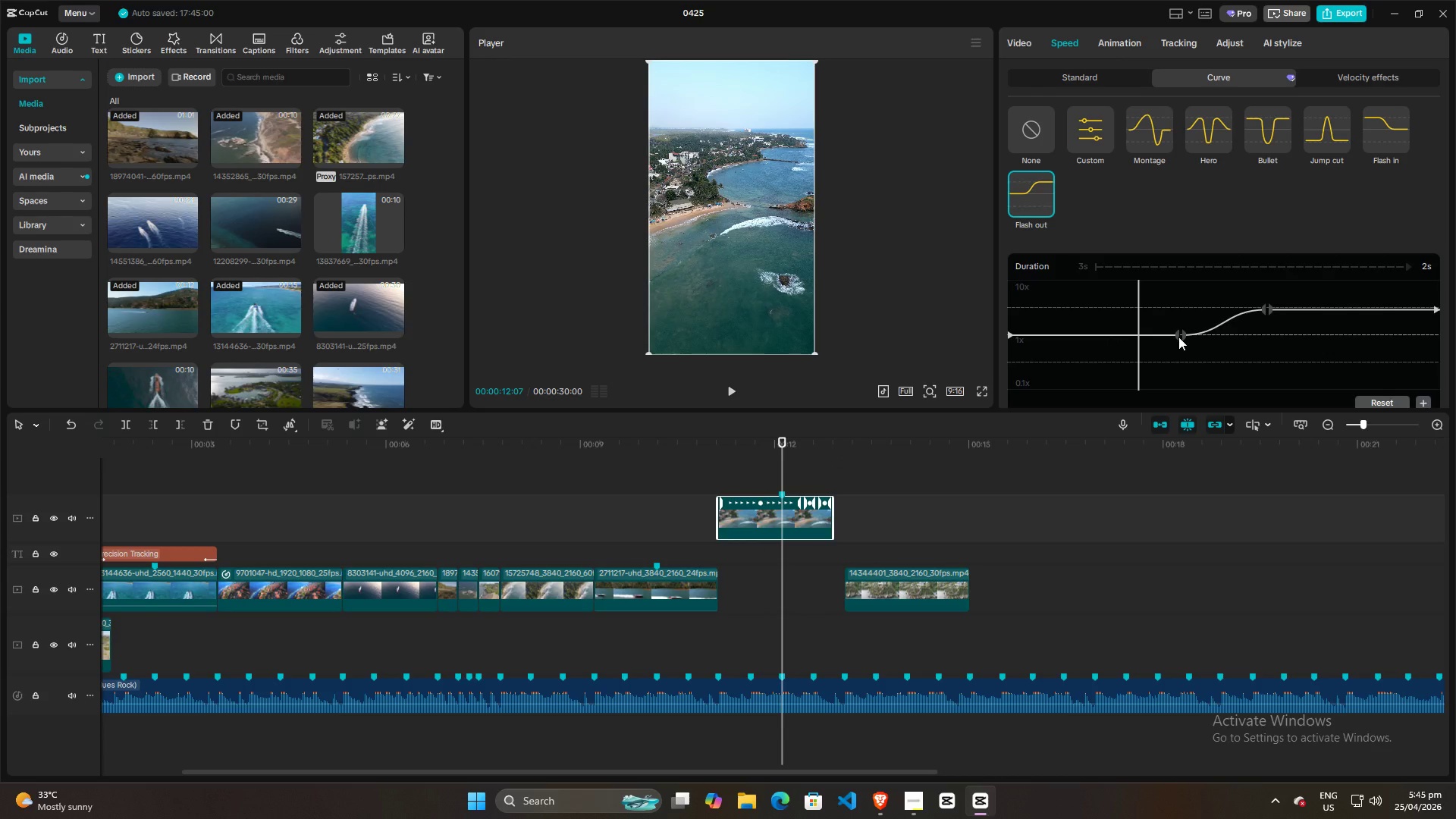 
left_click_drag(start_coordinate=[1178, 337], to_coordinate=[1139, 339])
 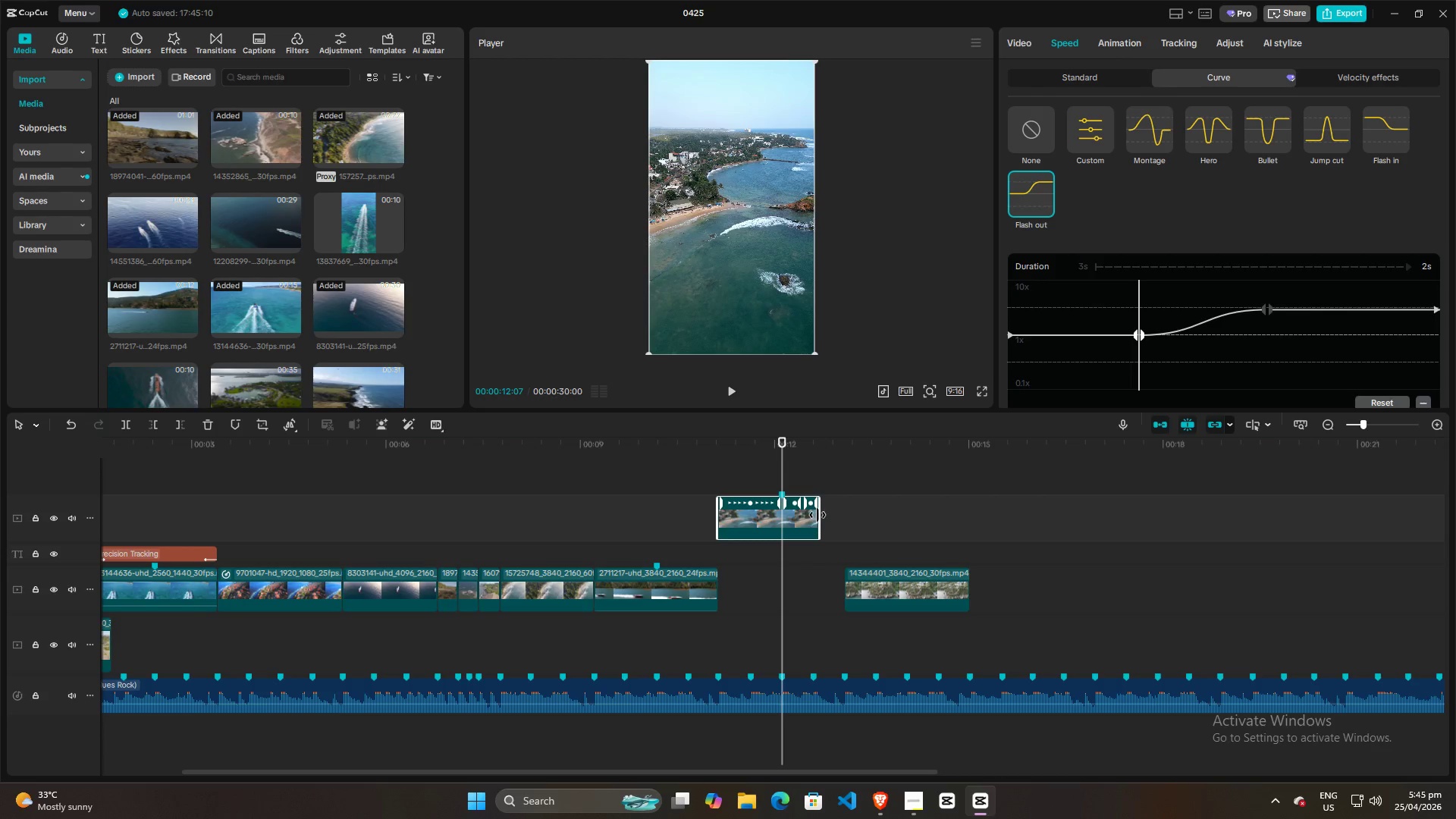 
left_click_drag(start_coordinate=[818, 515], to_coordinate=[1007, 505])
 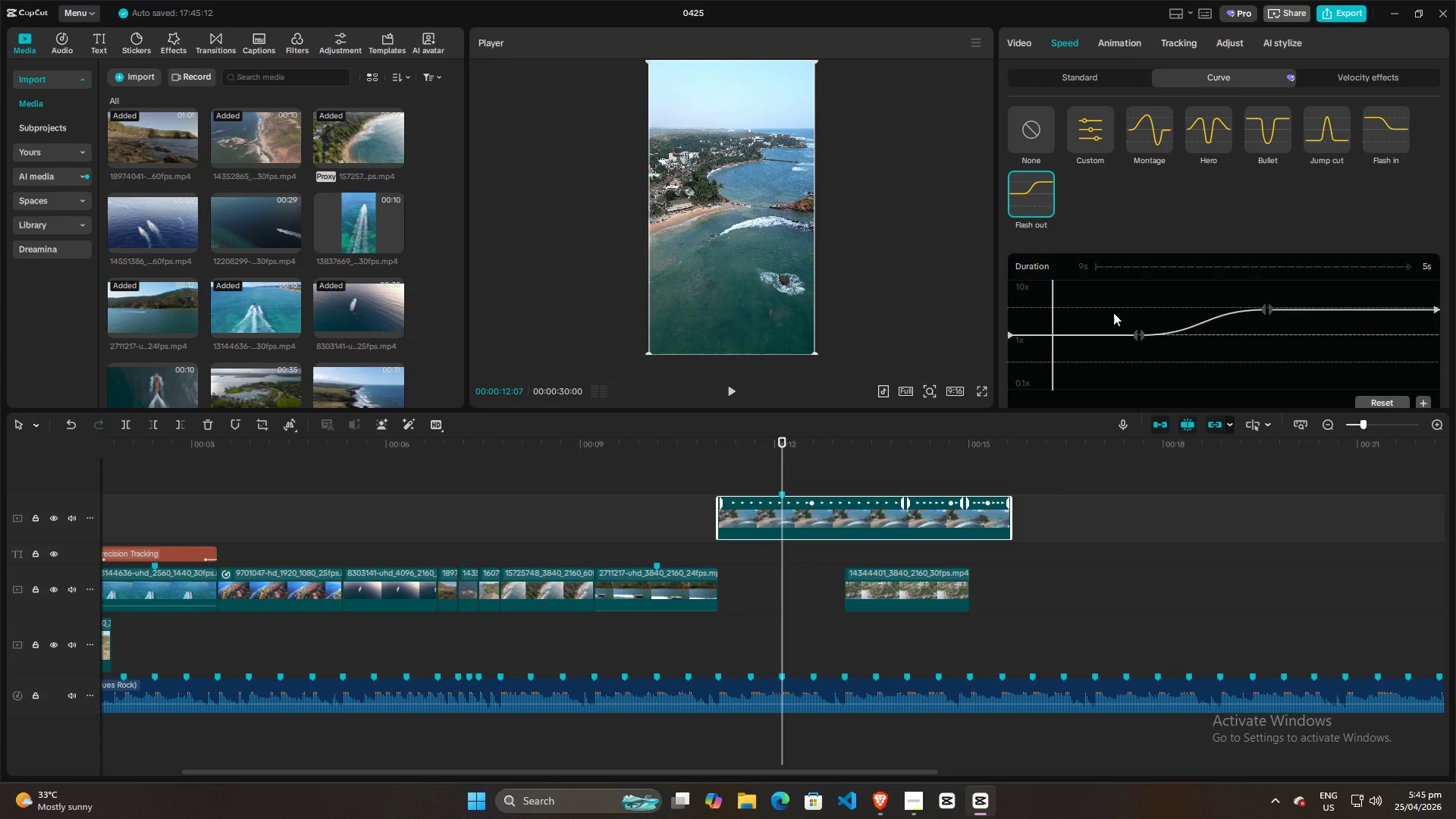 
left_click([1113, 309])
 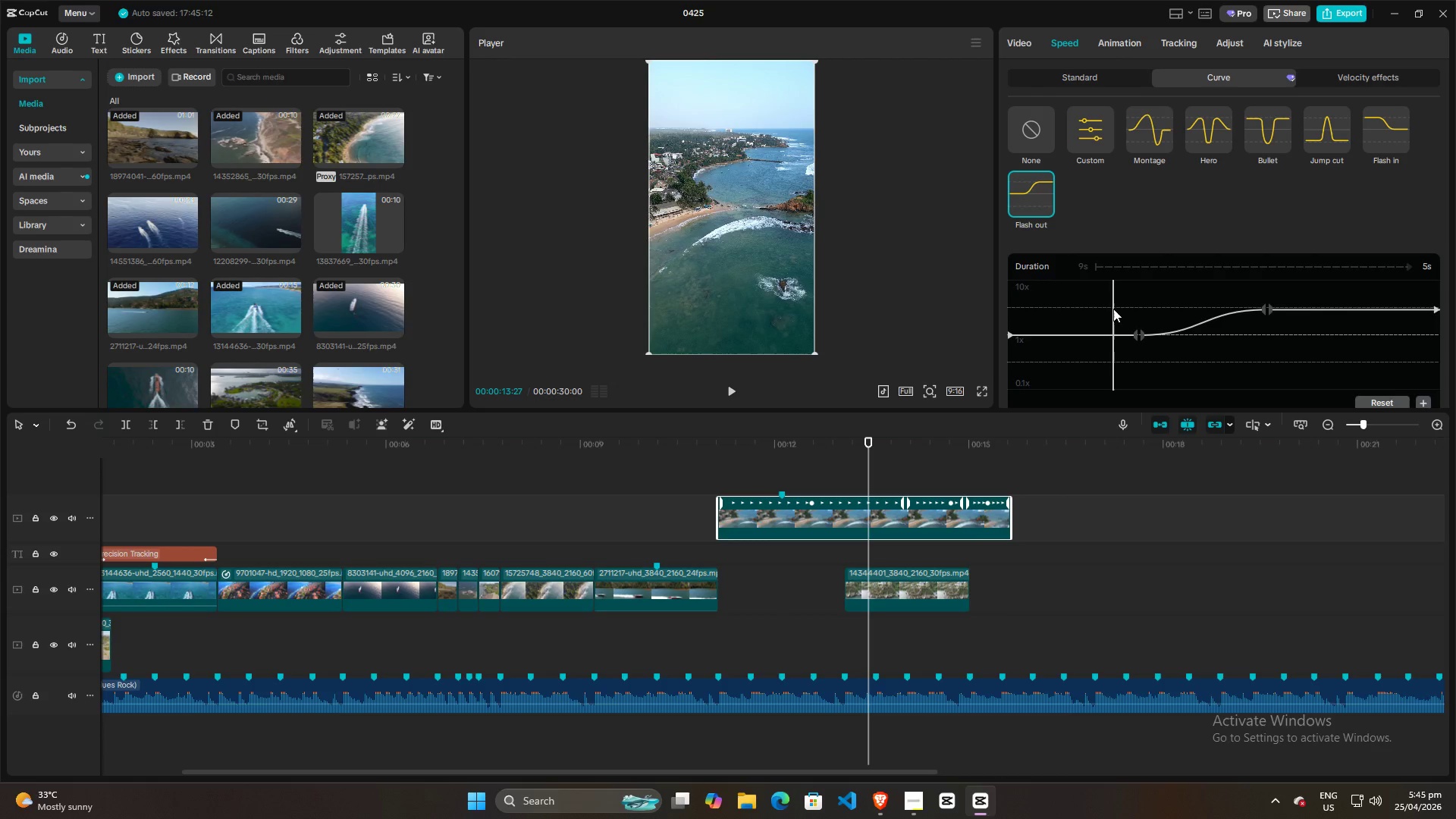 
left_click_drag(start_coordinate=[1113, 309], to_coordinate=[1137, 318])
 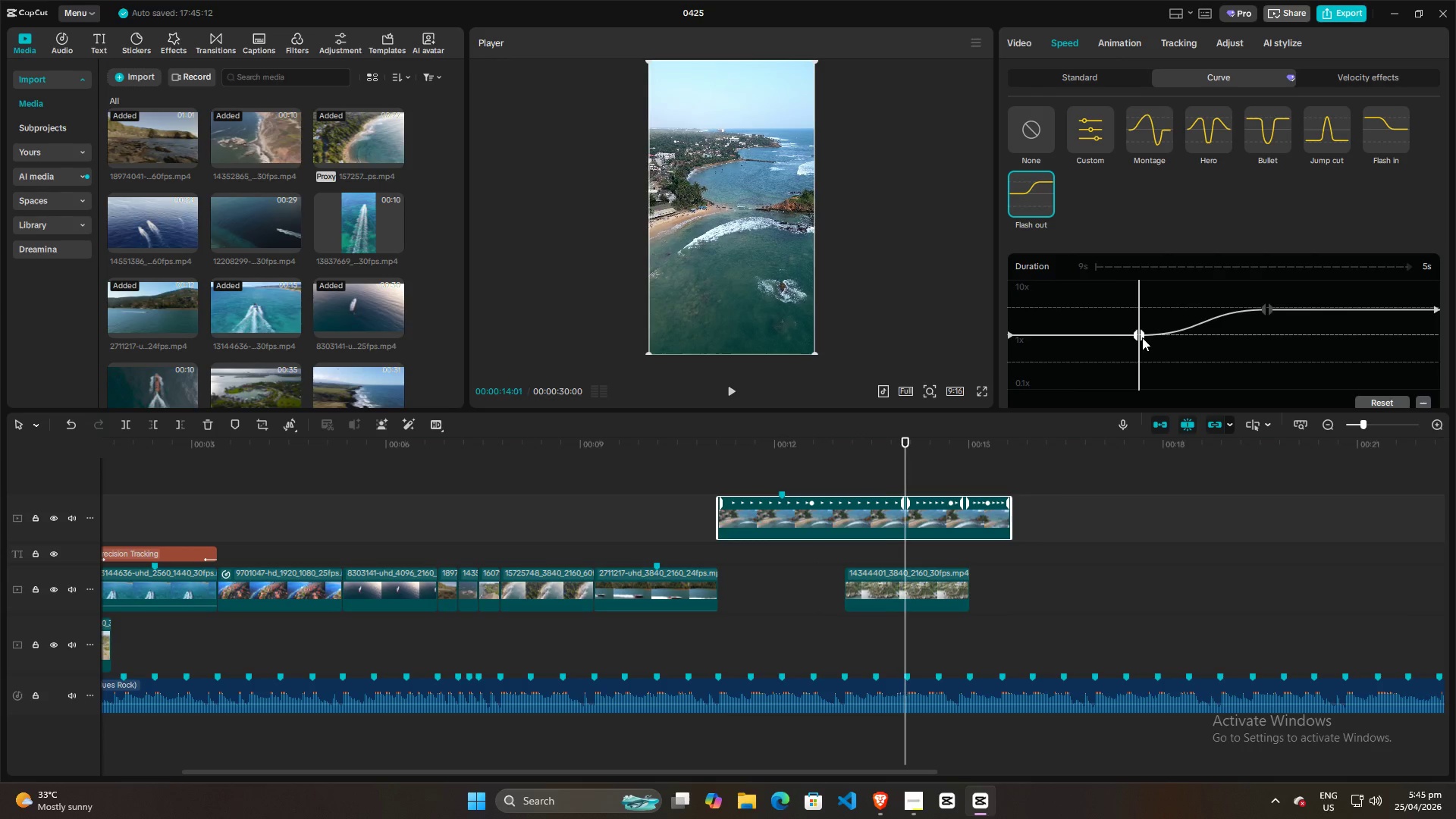 
left_click_drag(start_coordinate=[1143, 337], to_coordinate=[1053, 335])
 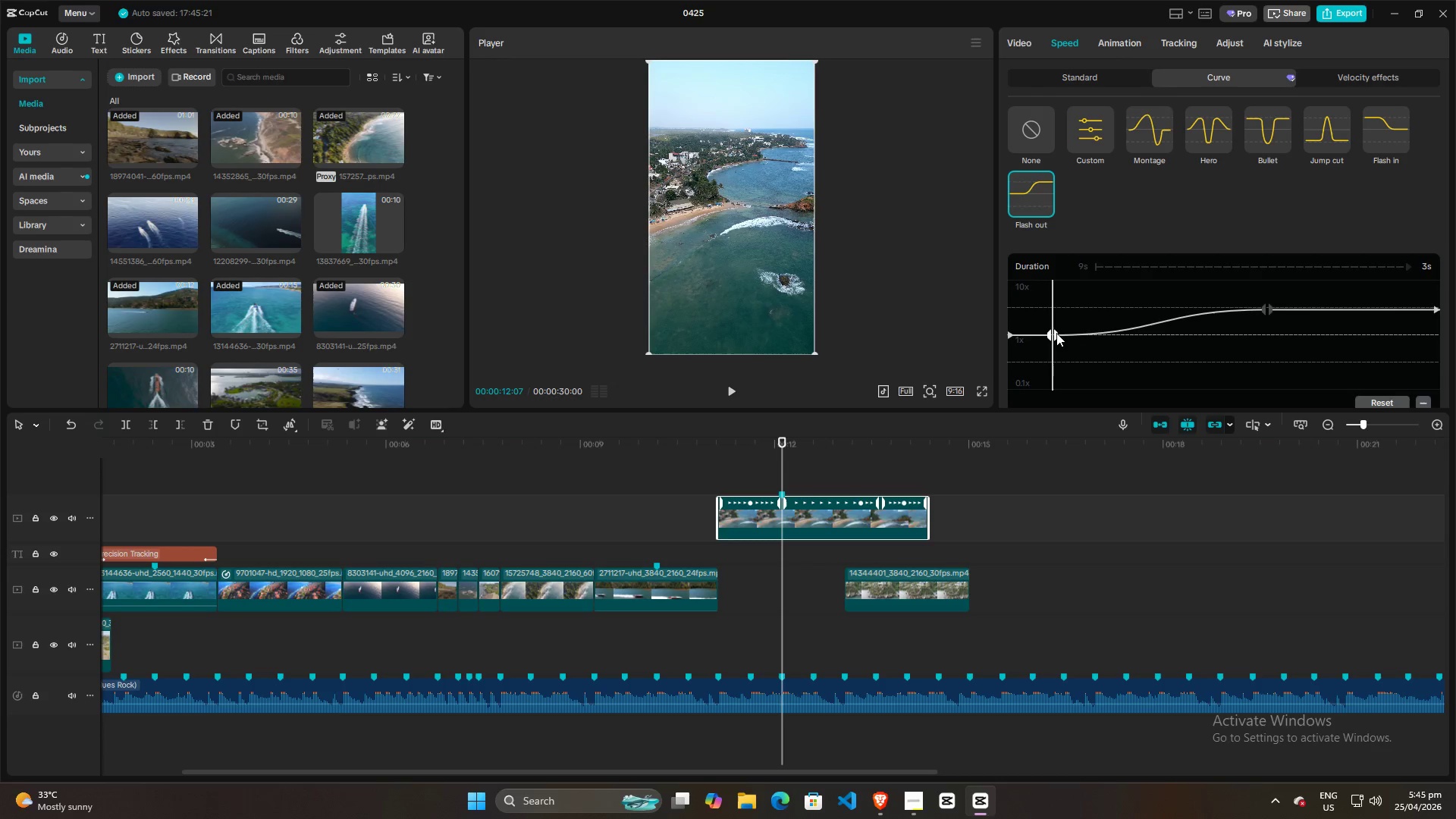 
left_click_drag(start_coordinate=[1056, 333], to_coordinate=[1056, 328])
 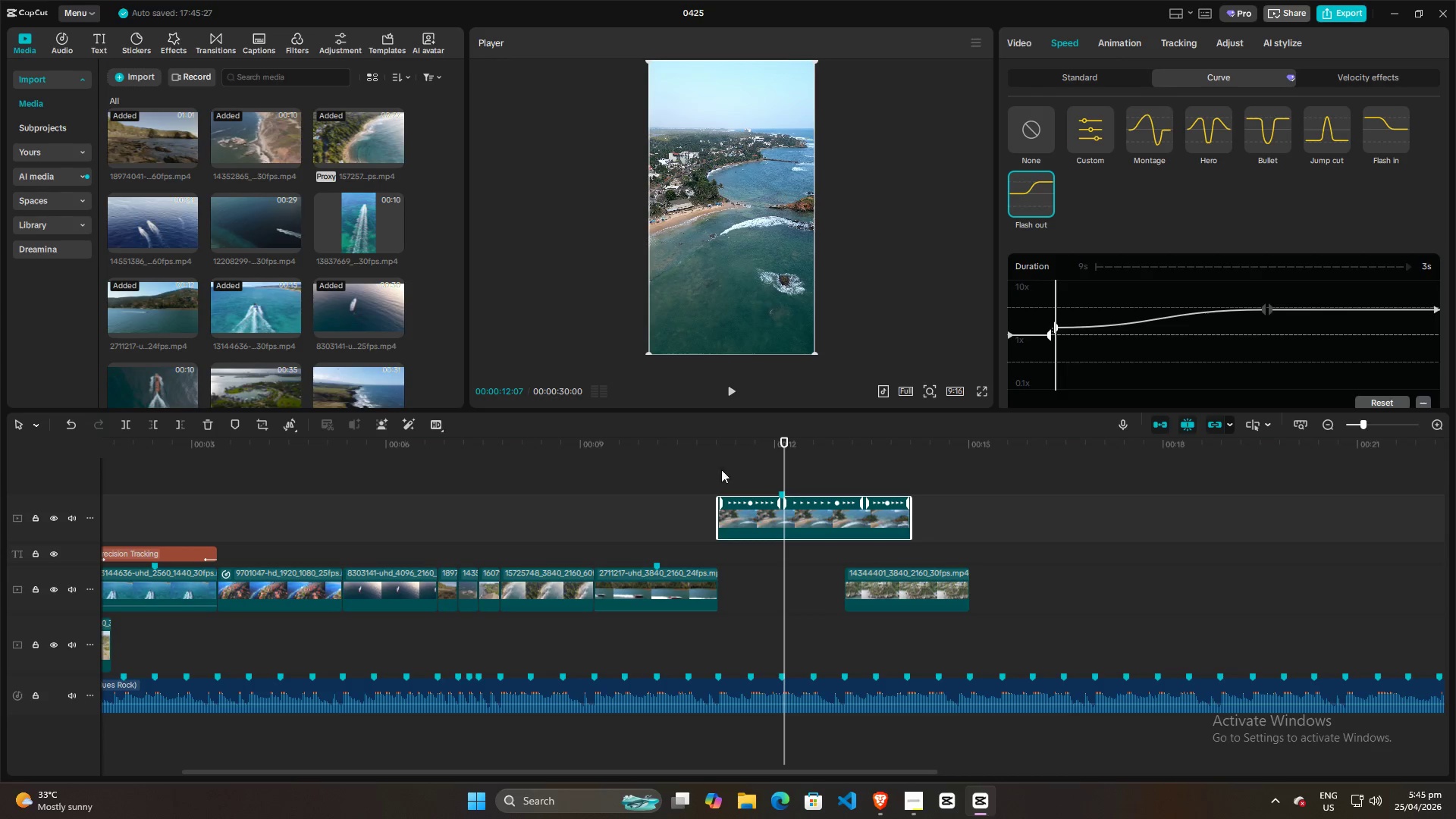 
left_click([698, 475])
 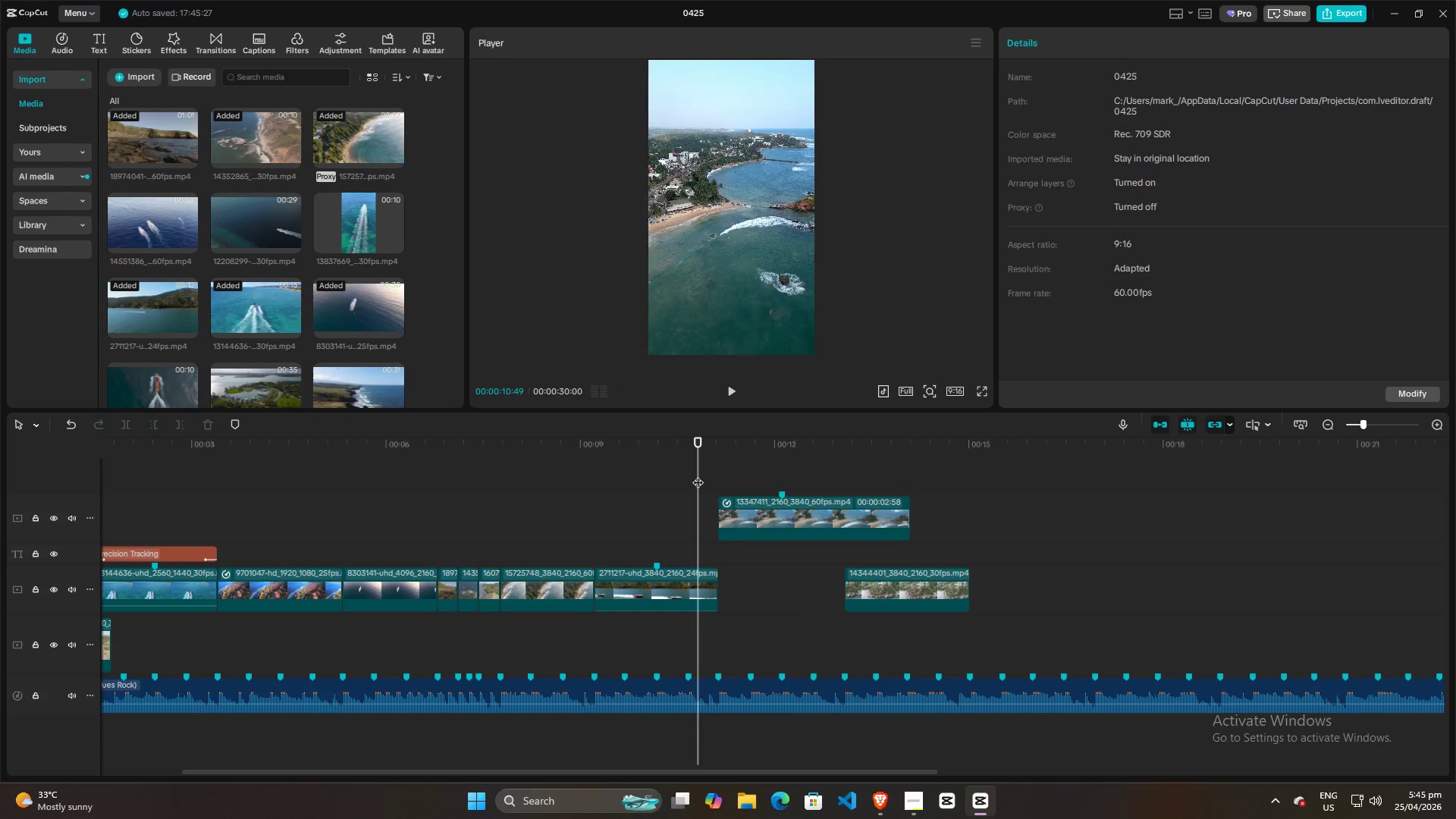 
key(Space)
 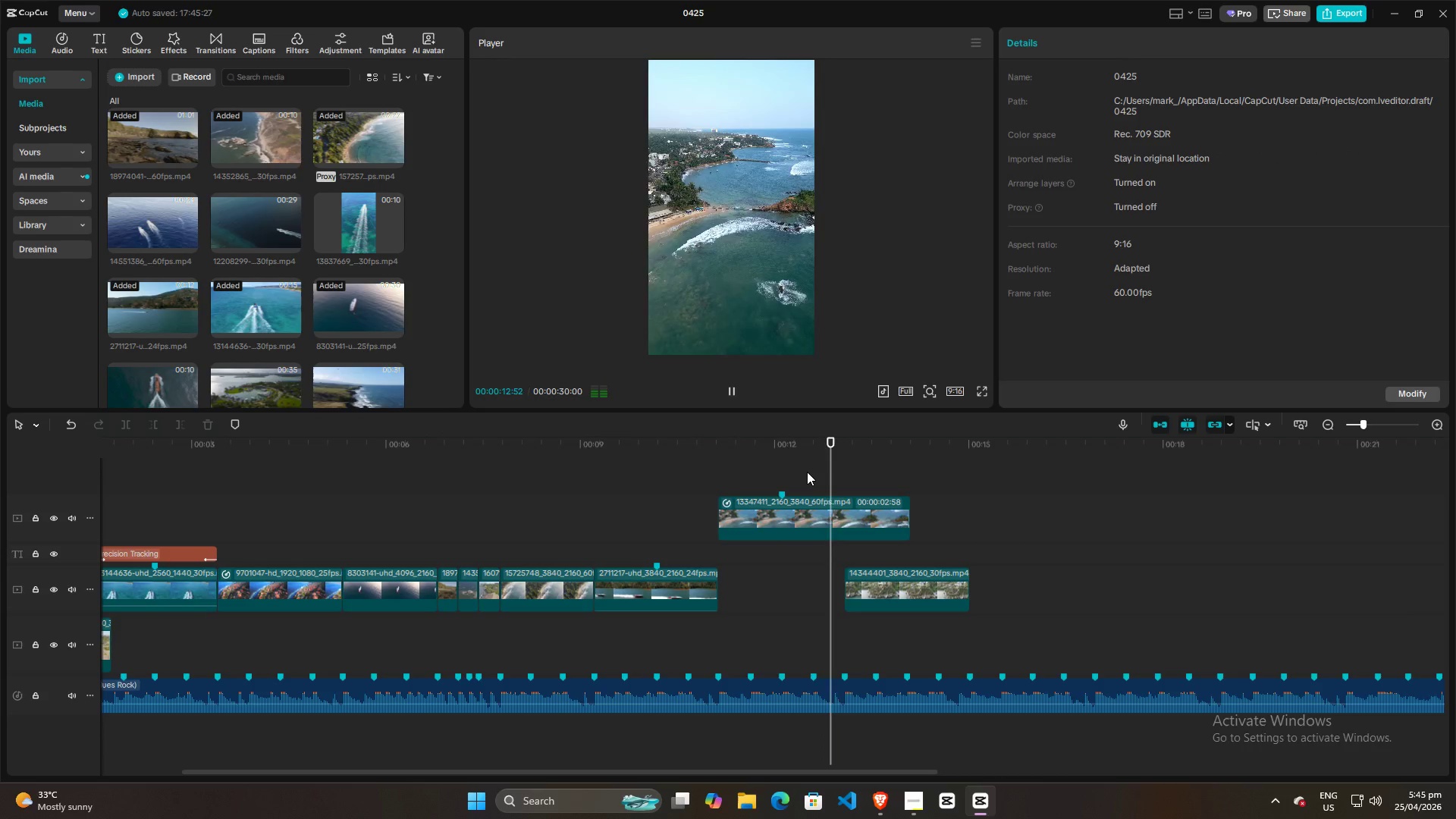 
key(Space)
 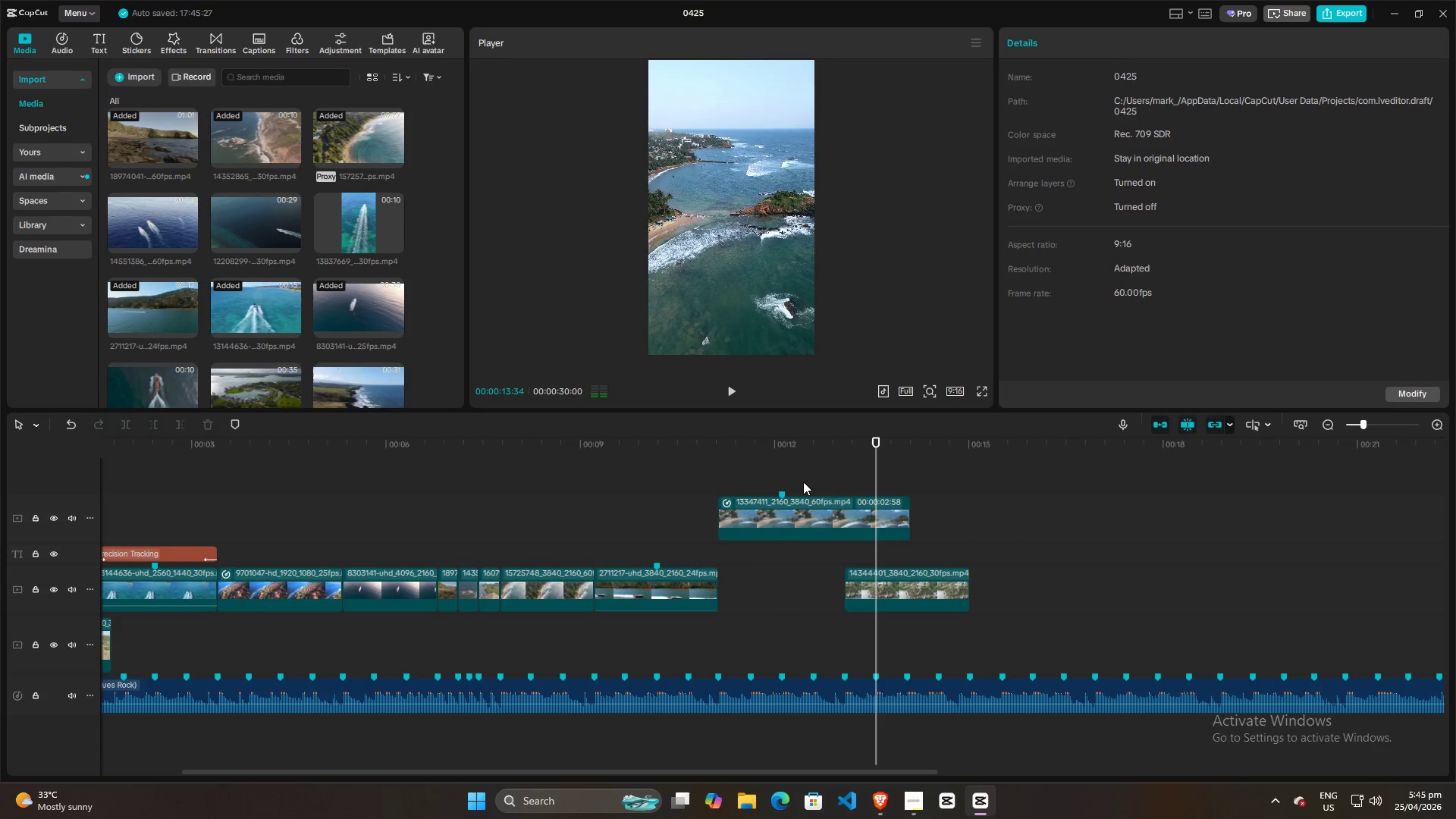 
left_click([803, 482])
 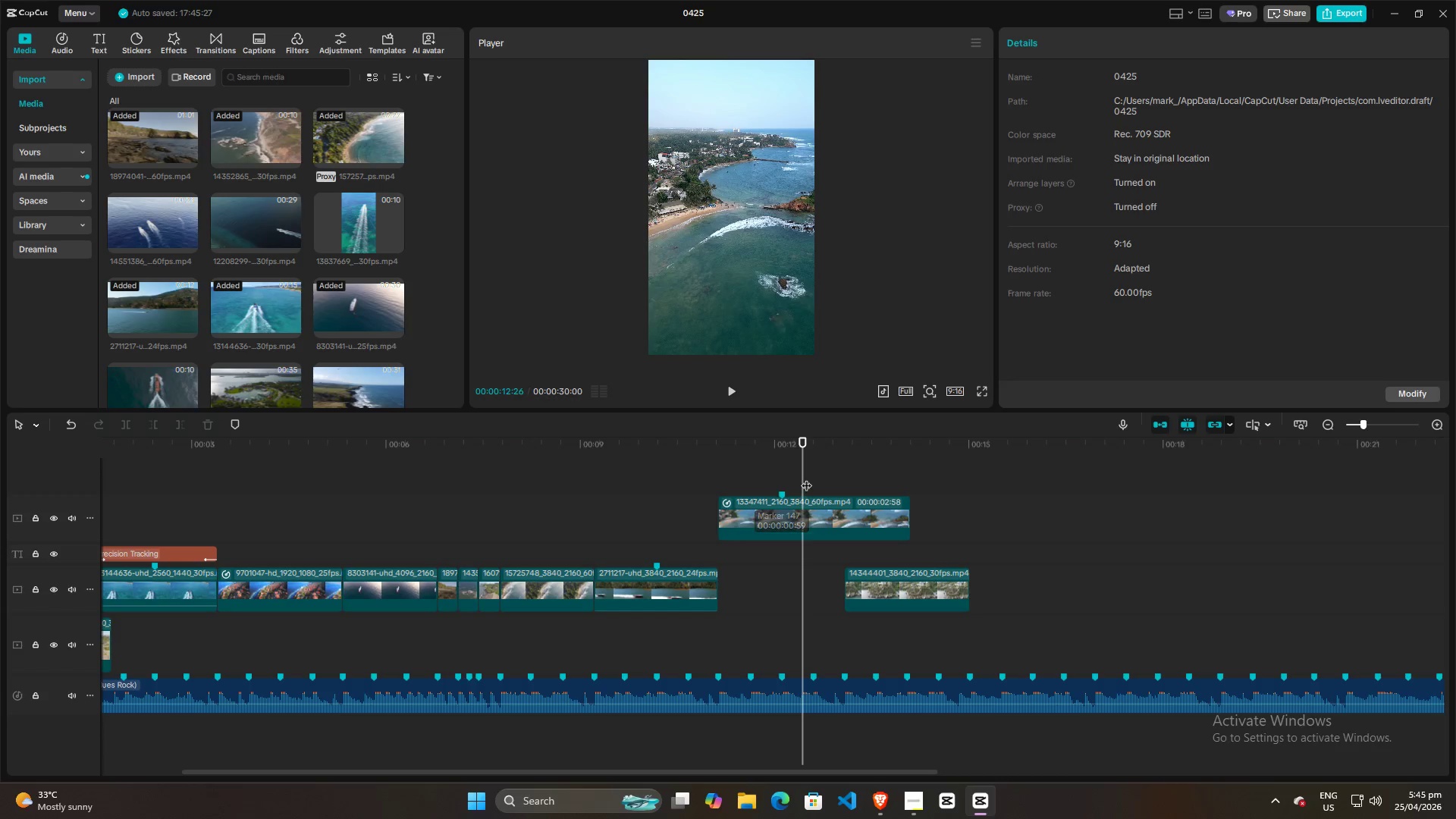 
left_click_drag(start_coordinate=[803, 472], to_coordinate=[848, 475])
 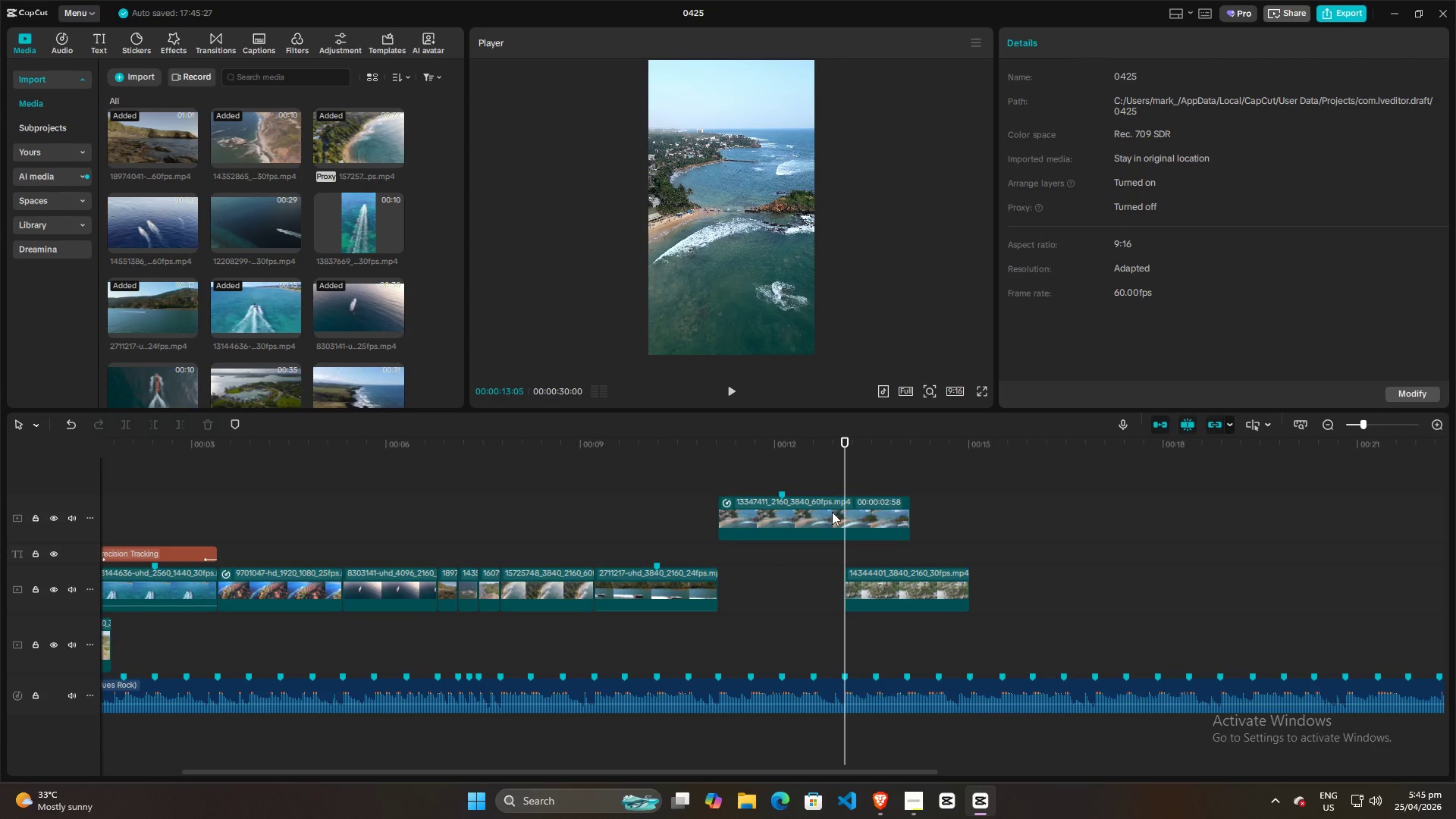 
left_click([832, 512])
 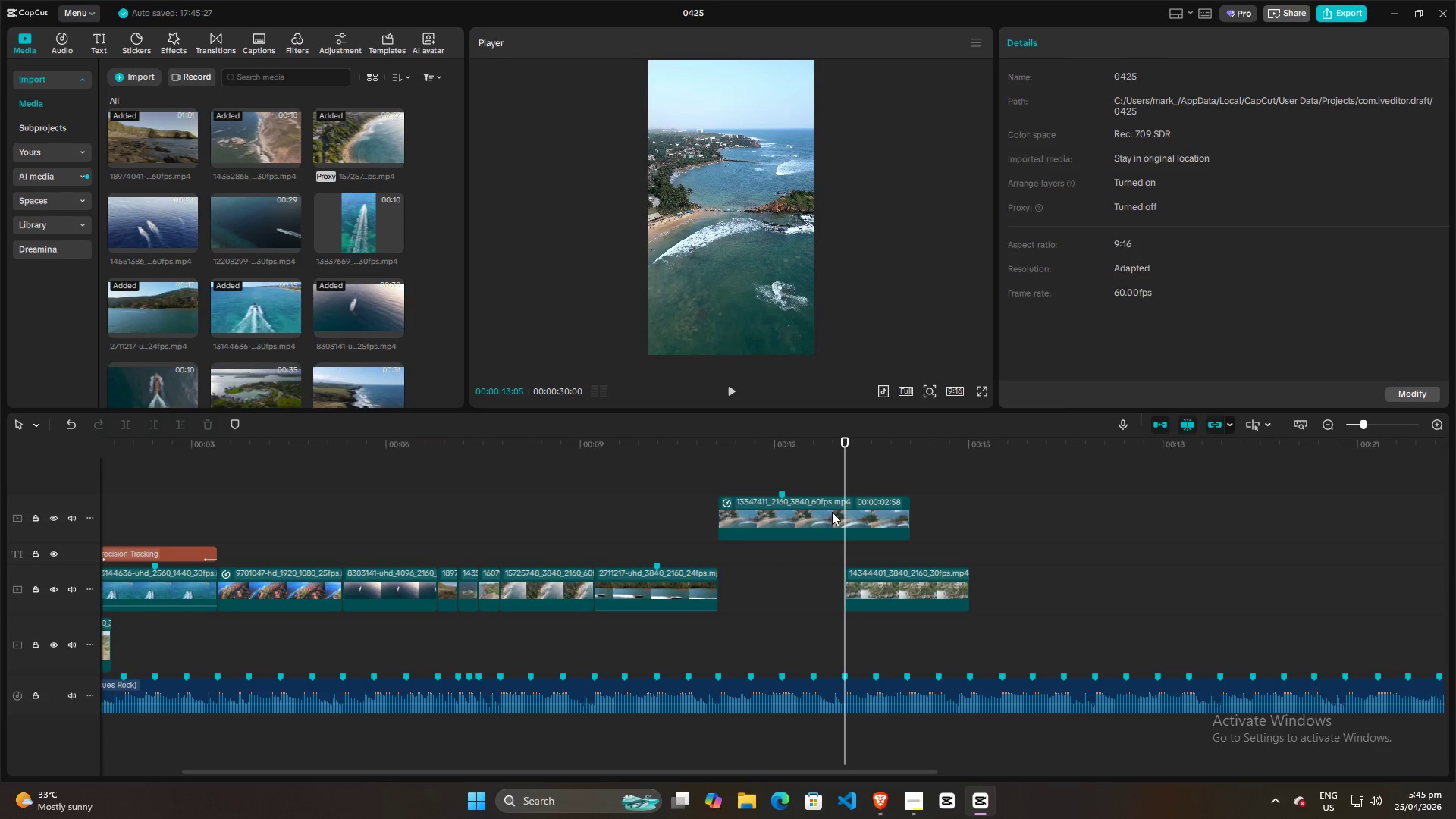 
key(W)
 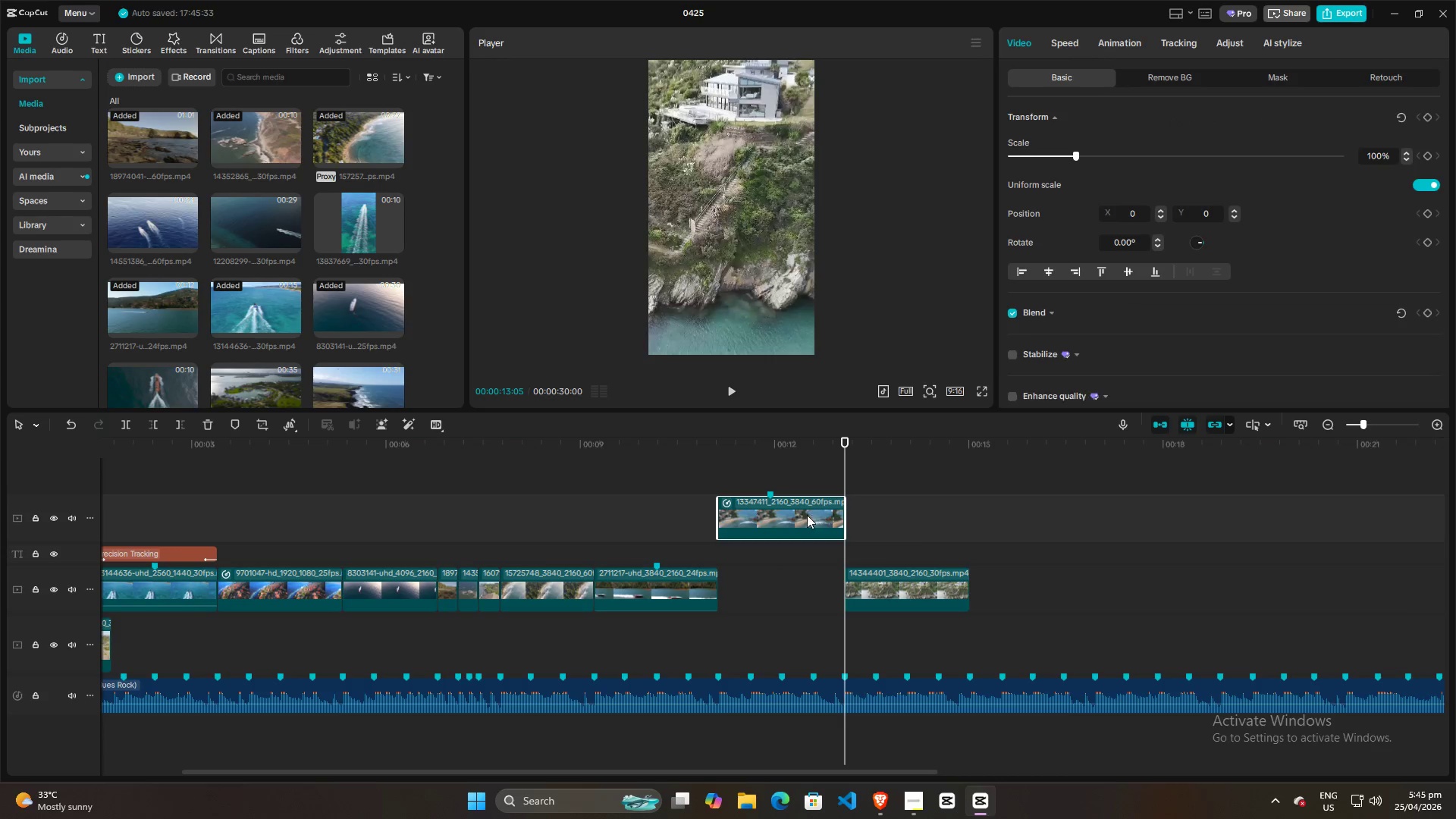 
left_click_drag(start_coordinate=[807, 515], to_coordinate=[810, 585])
 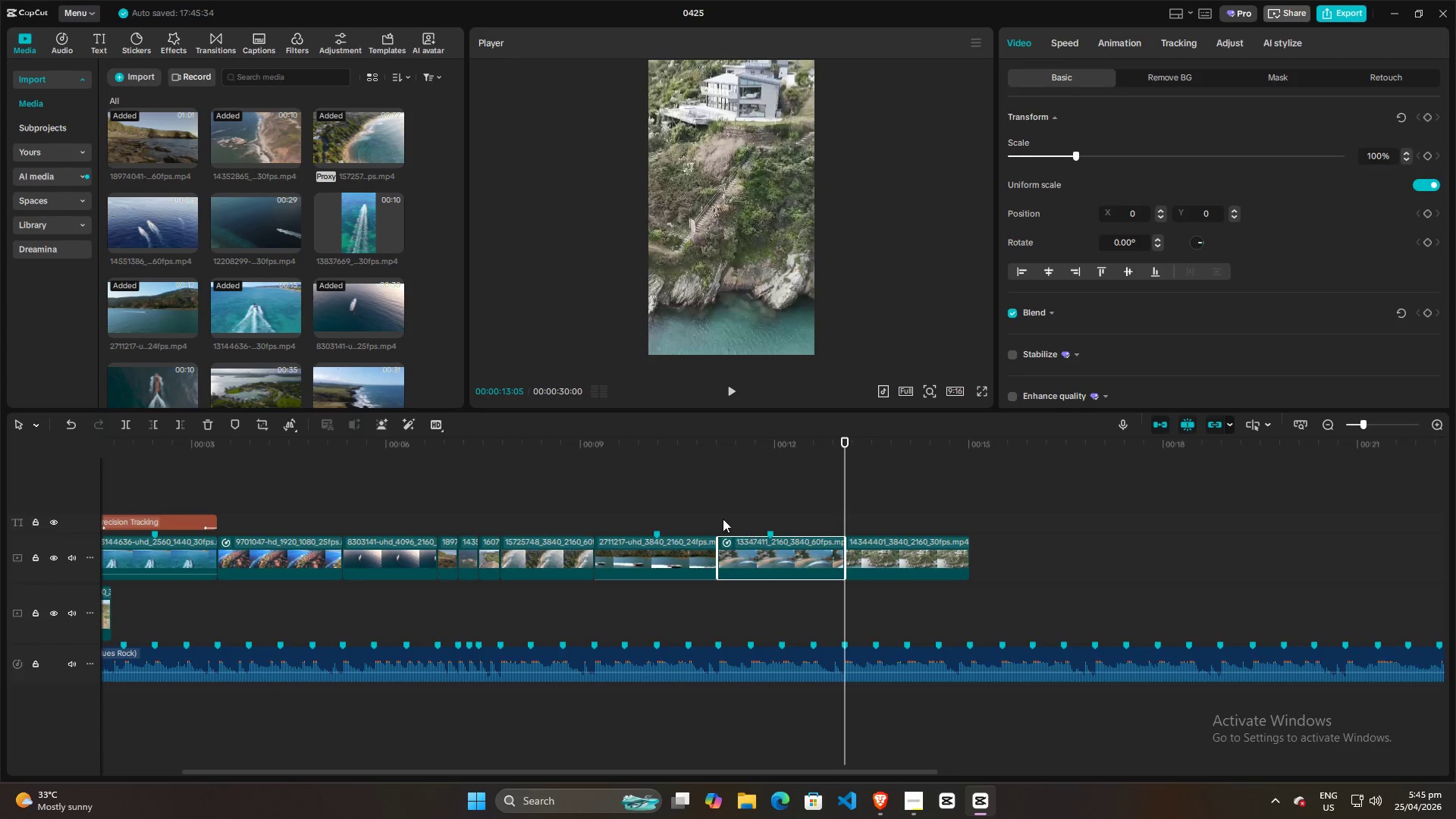 
left_click([711, 511])
 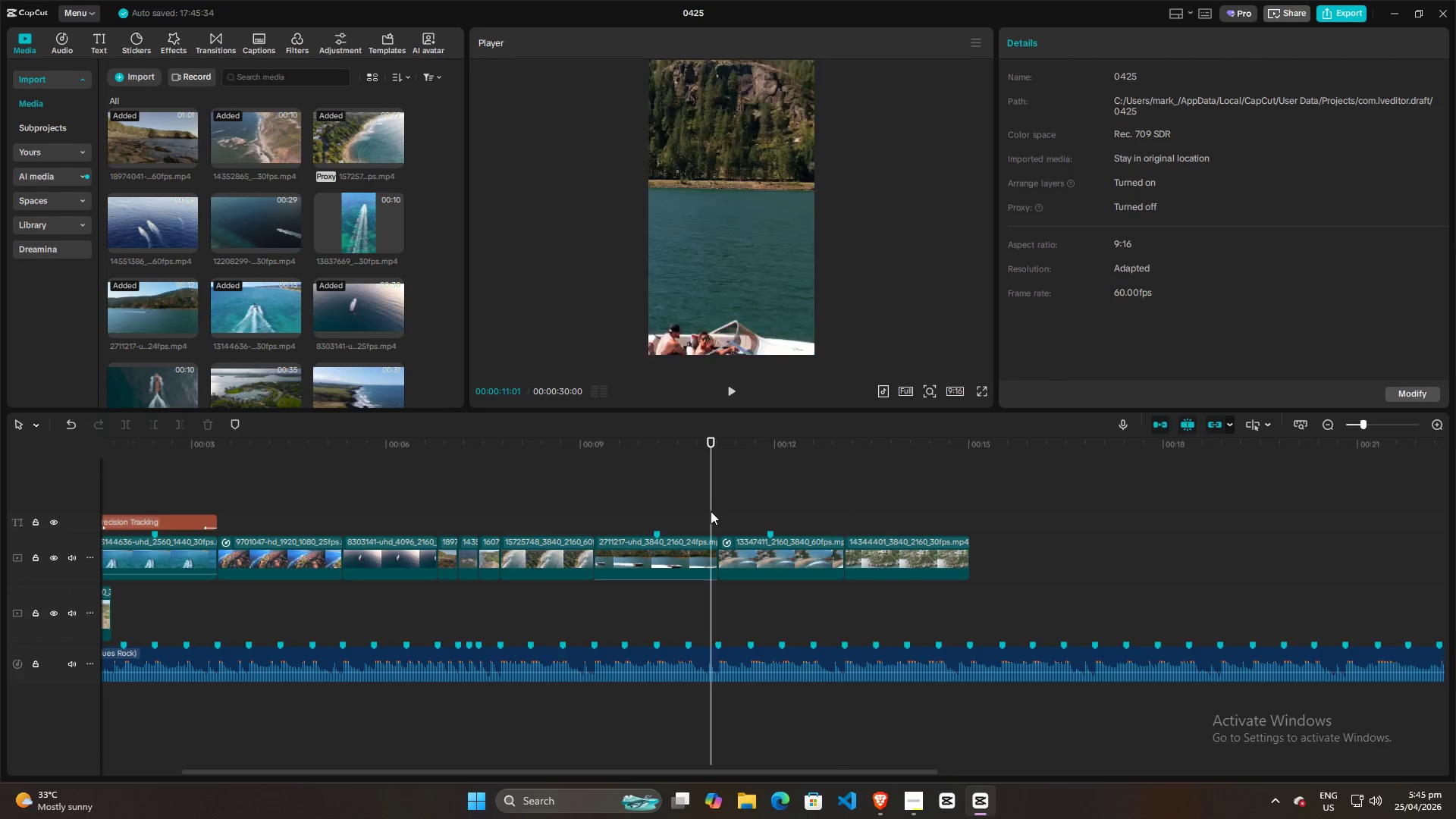 
key(Space)
 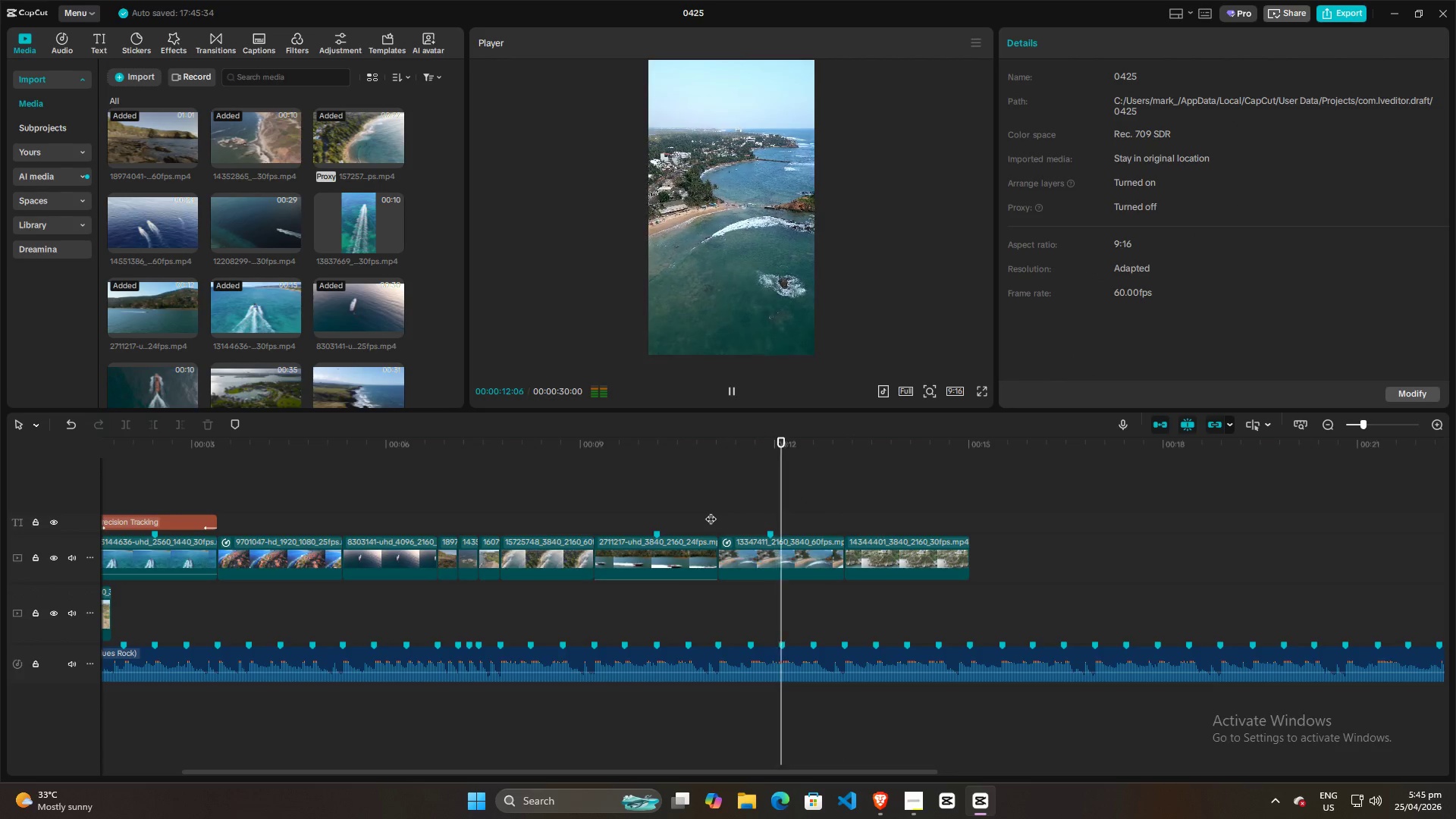 
key(Space)
 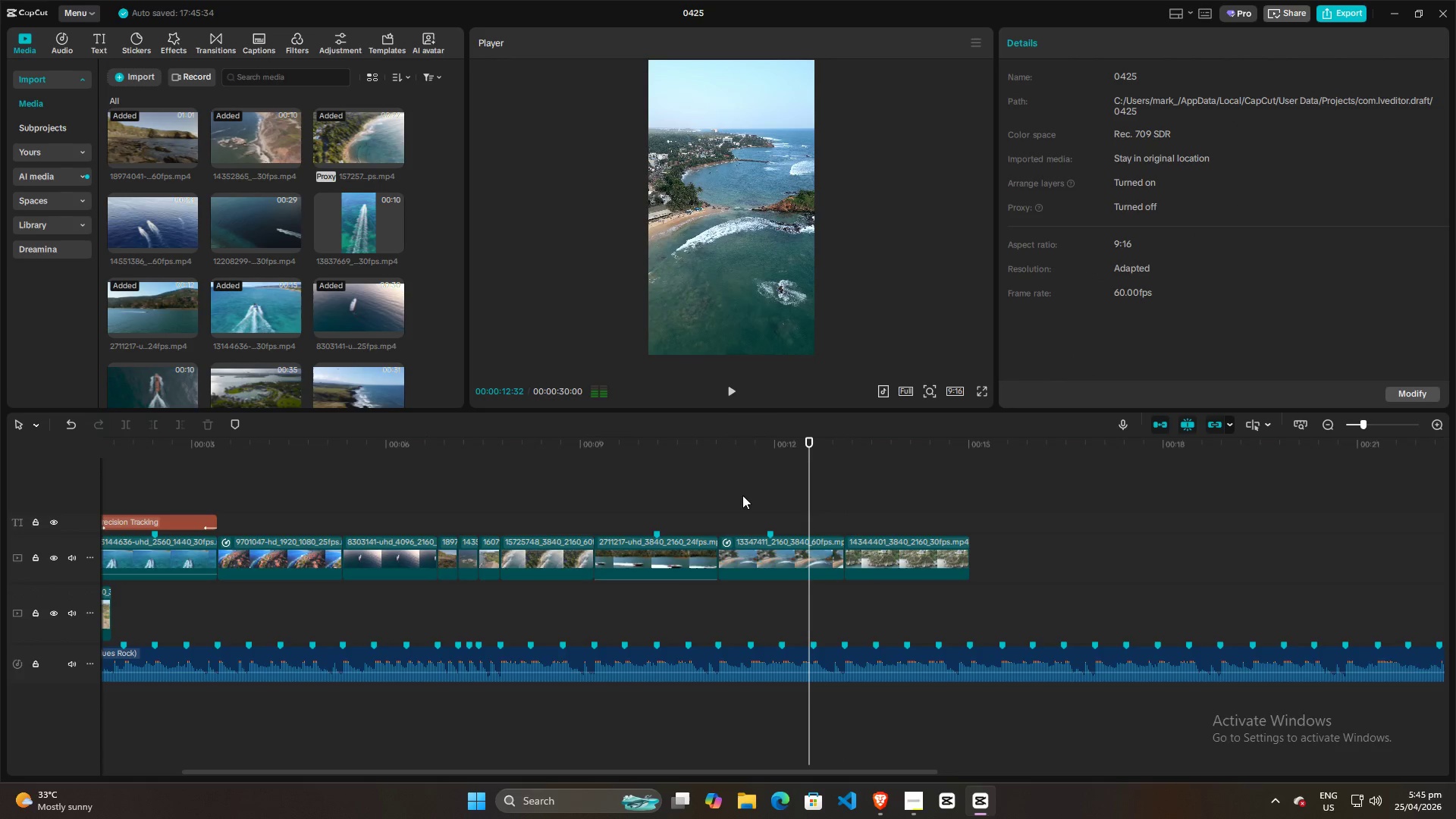 
left_click([742, 495])
 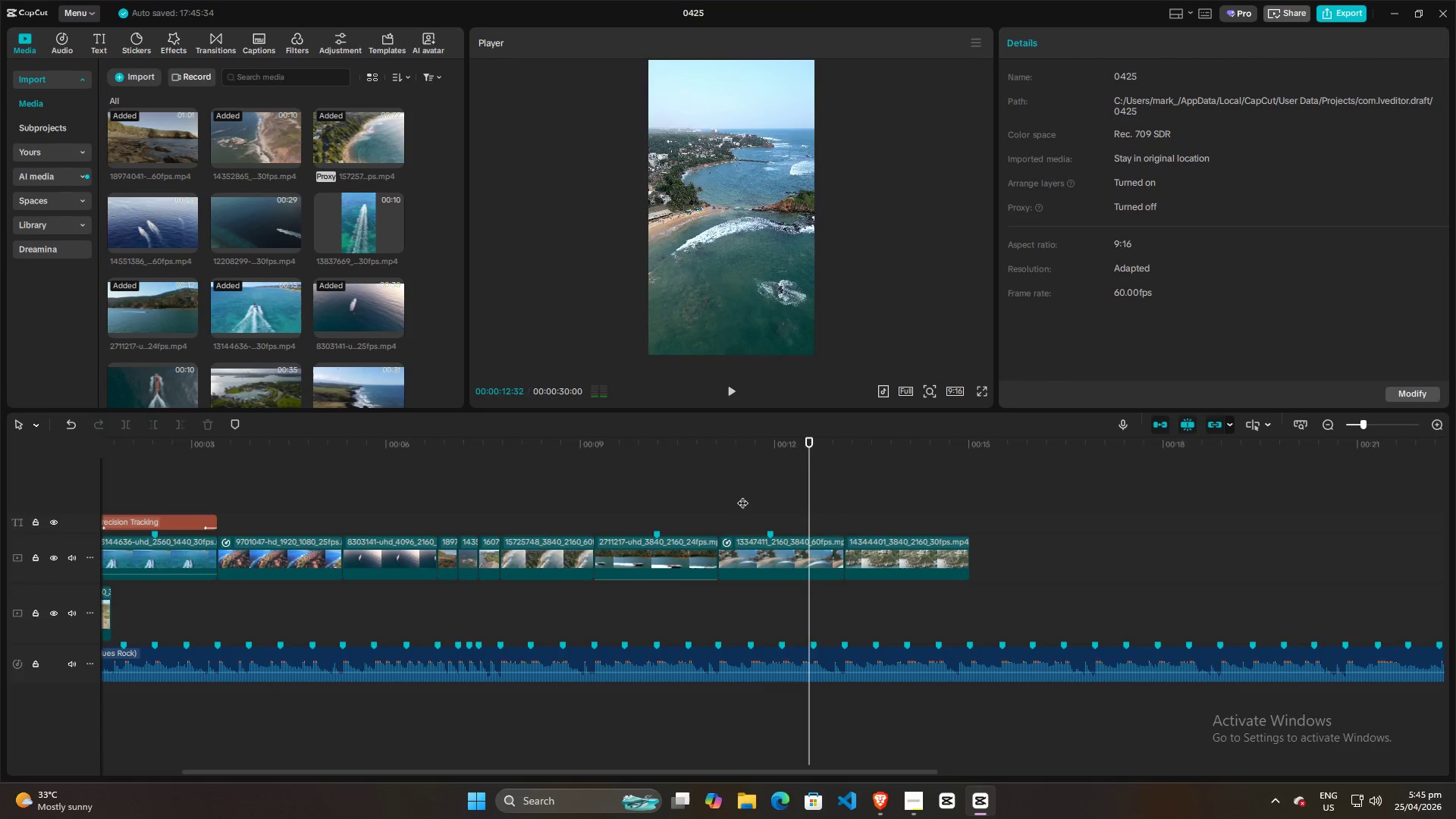 
key(Space)
 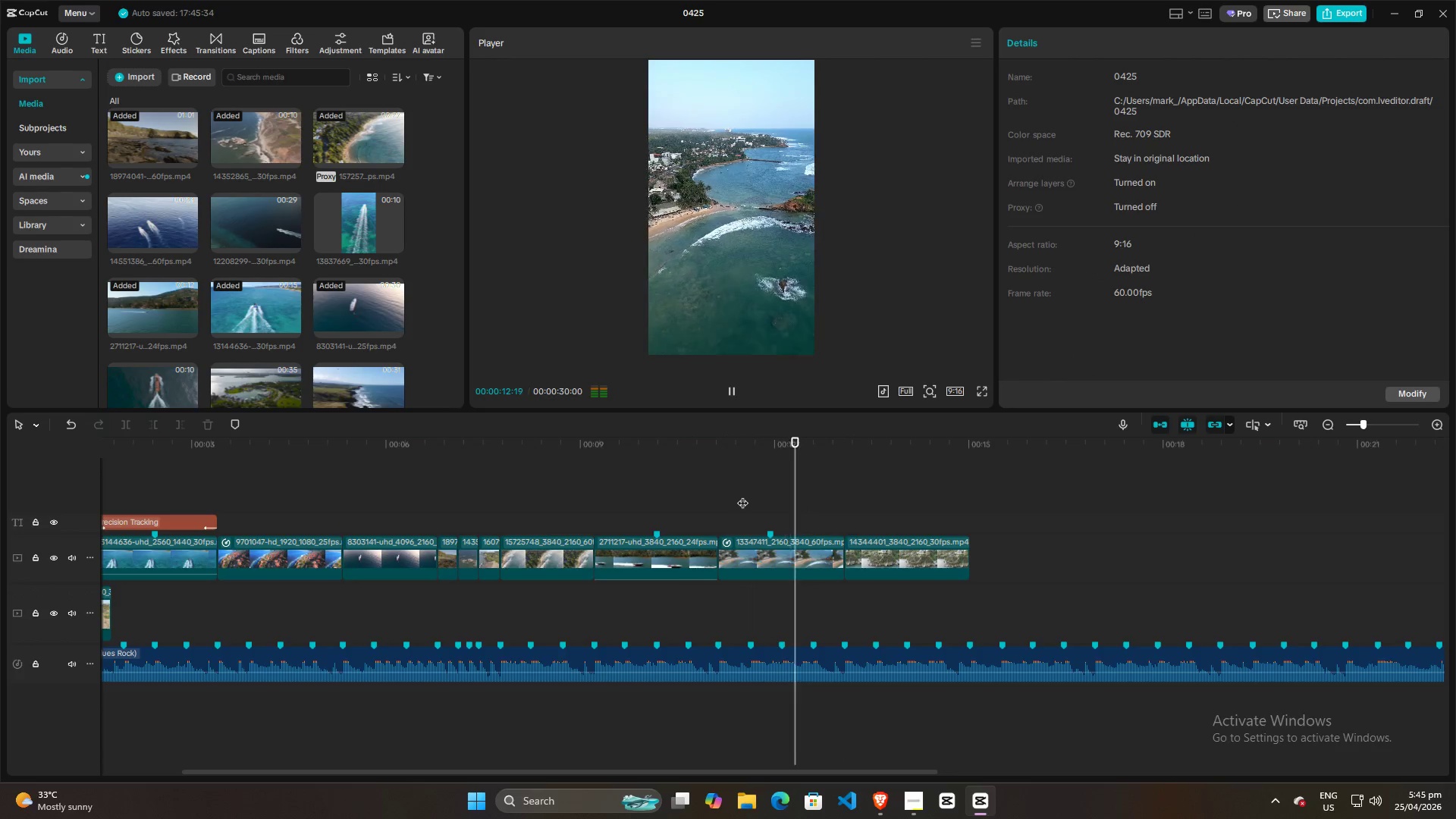 
key(Space)
 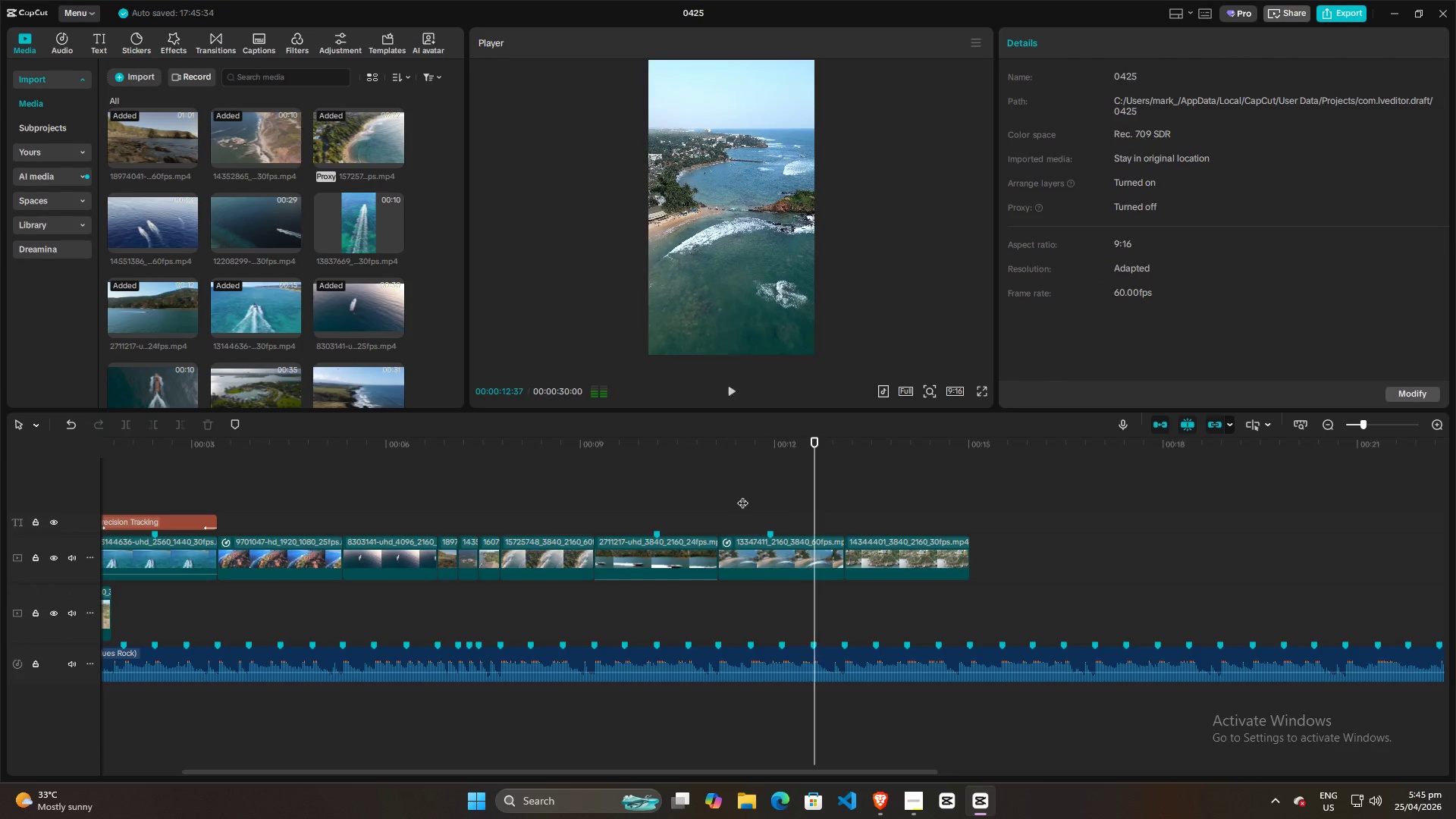 
left_click([742, 495])
 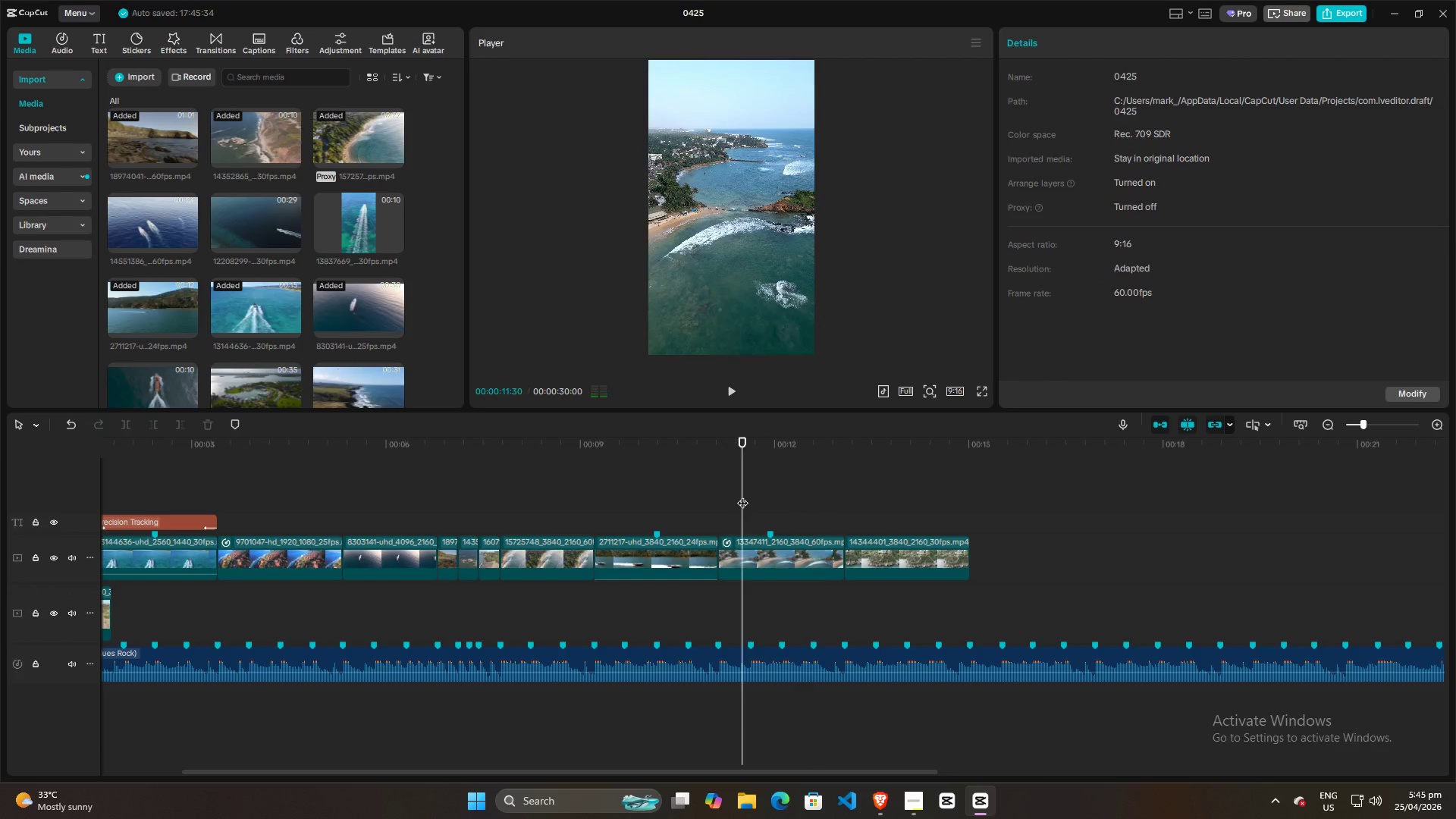 
key(Space)
 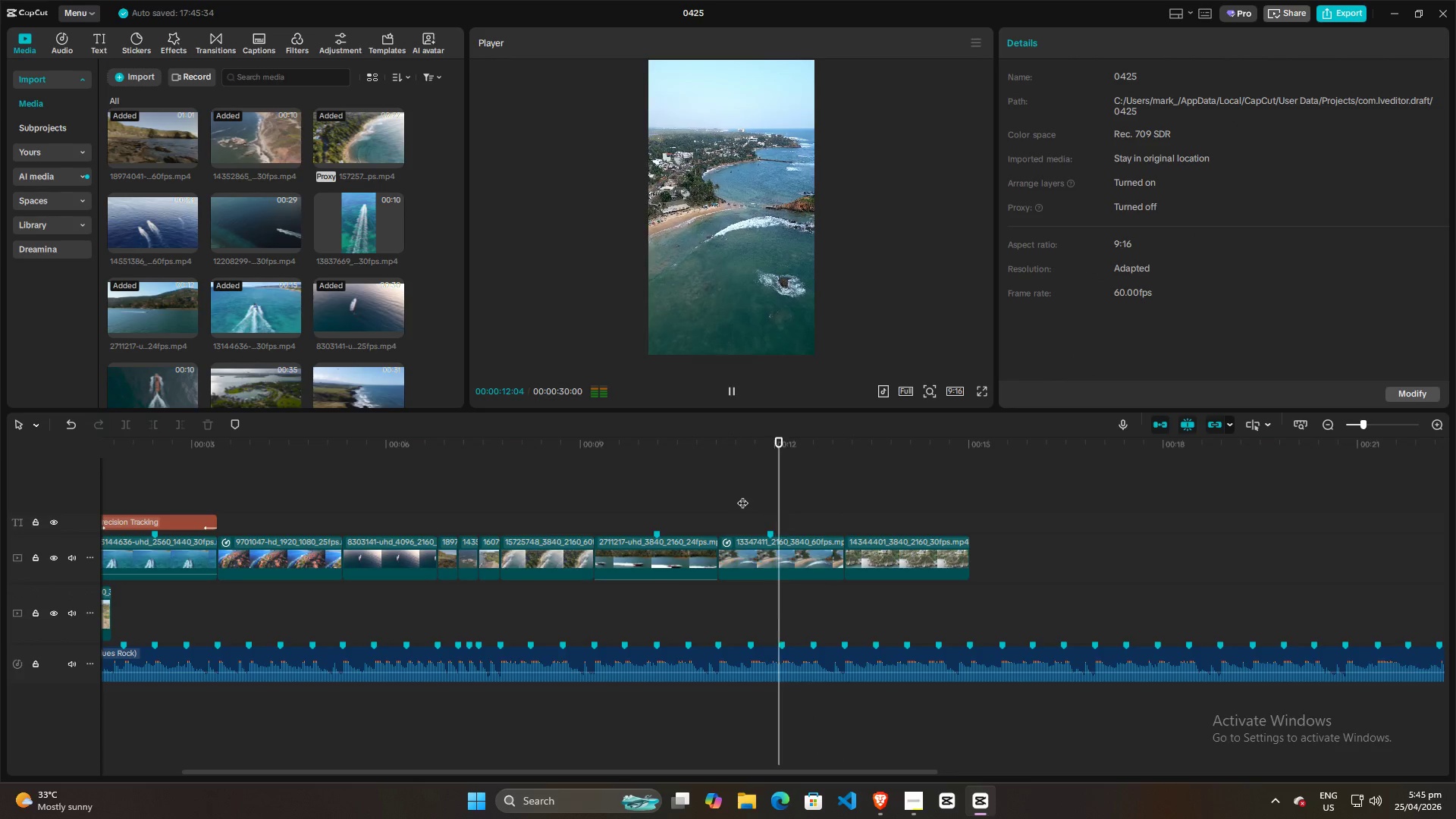 
key(Space)
 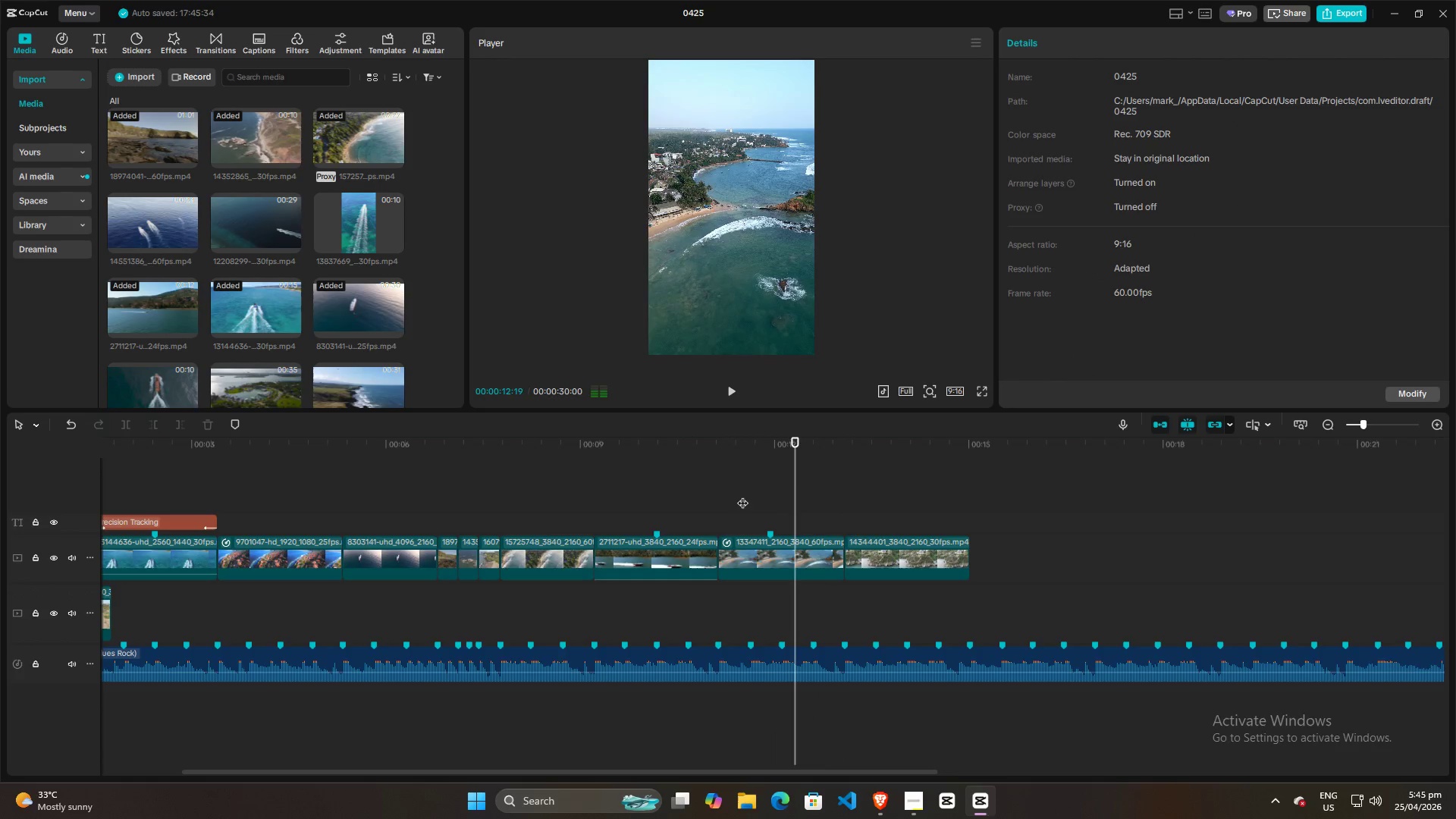 
left_click([742, 495])
 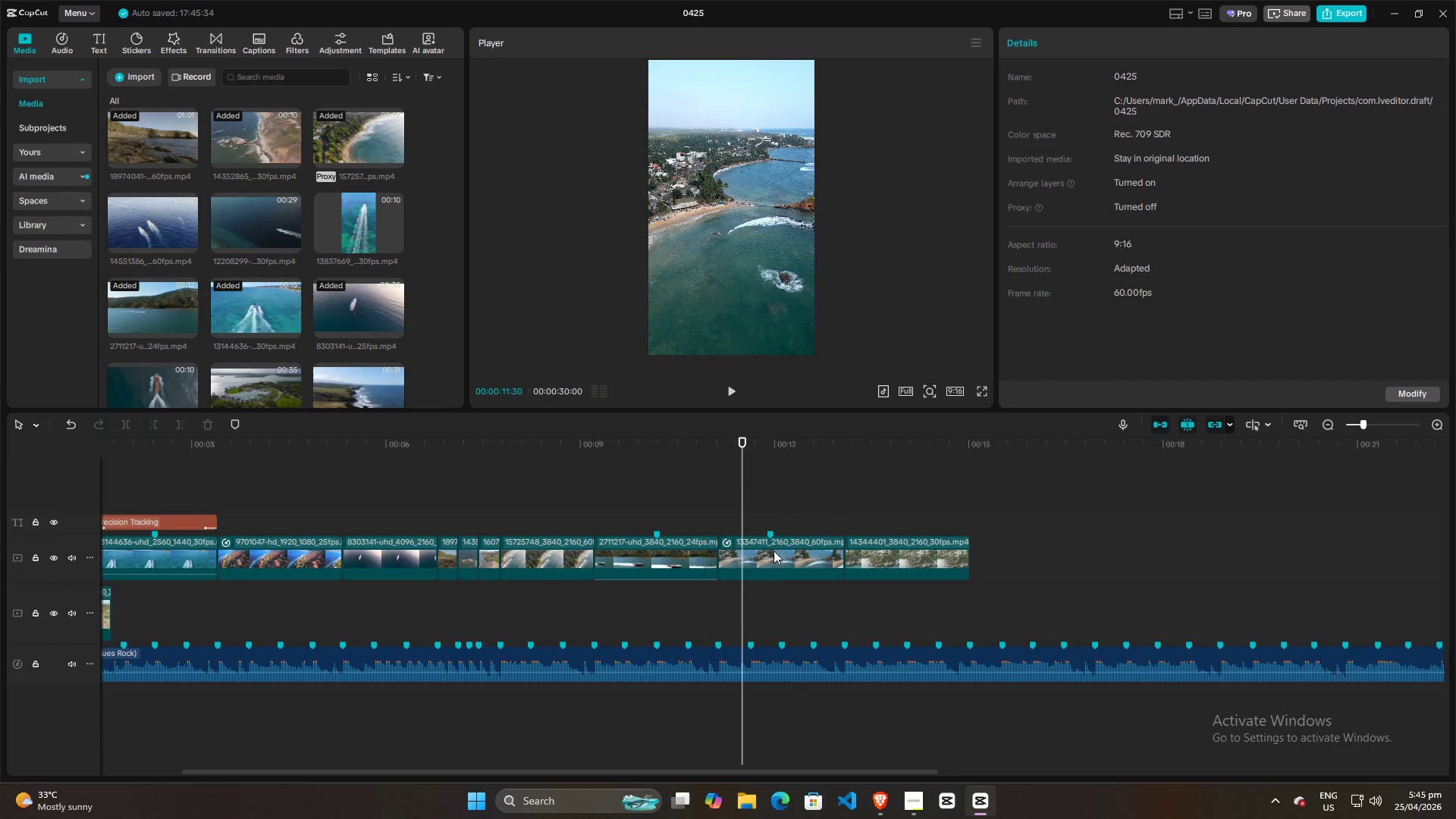 
double_click([773, 554])
 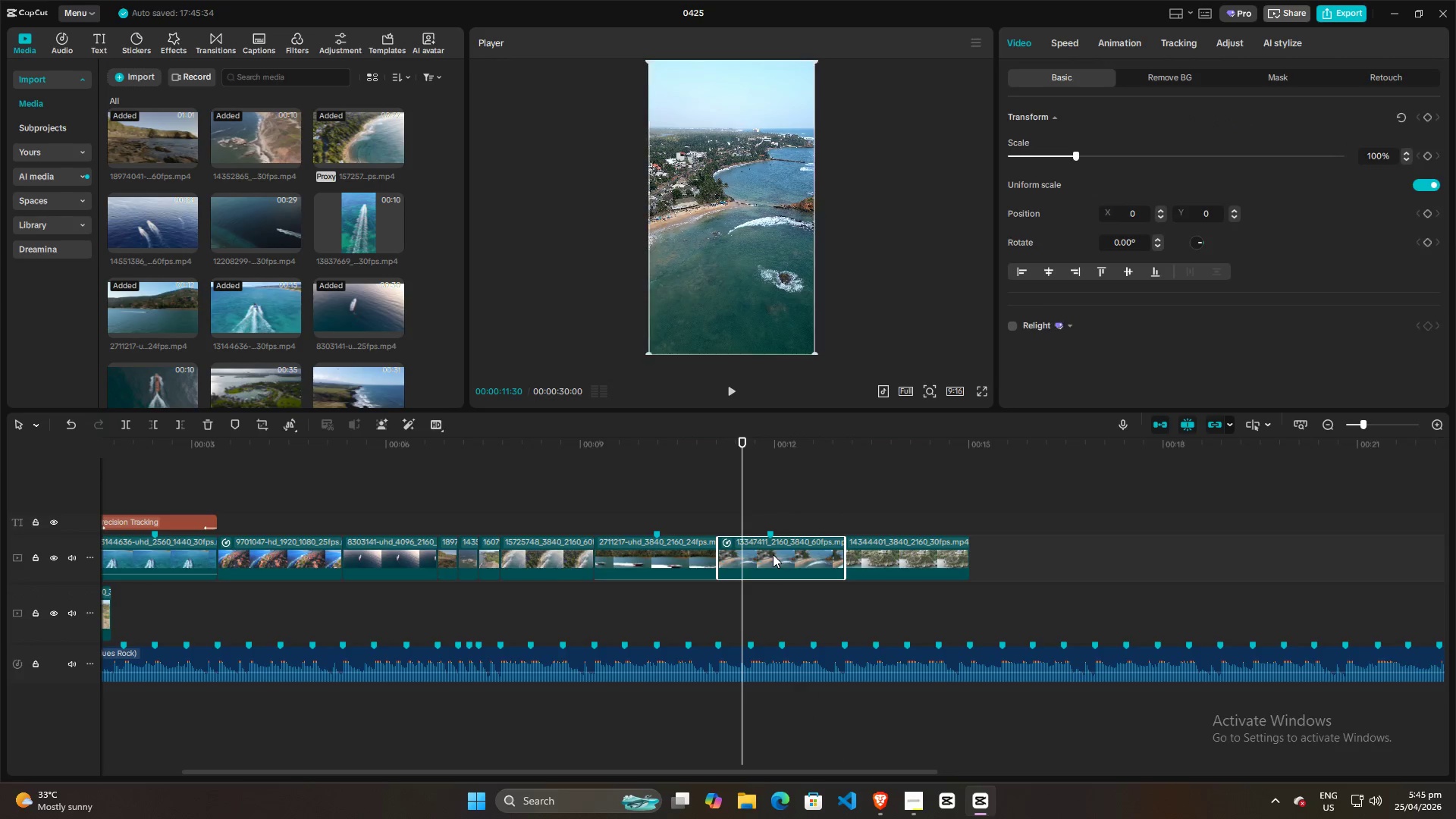 
key(Control+ControlLeft)
 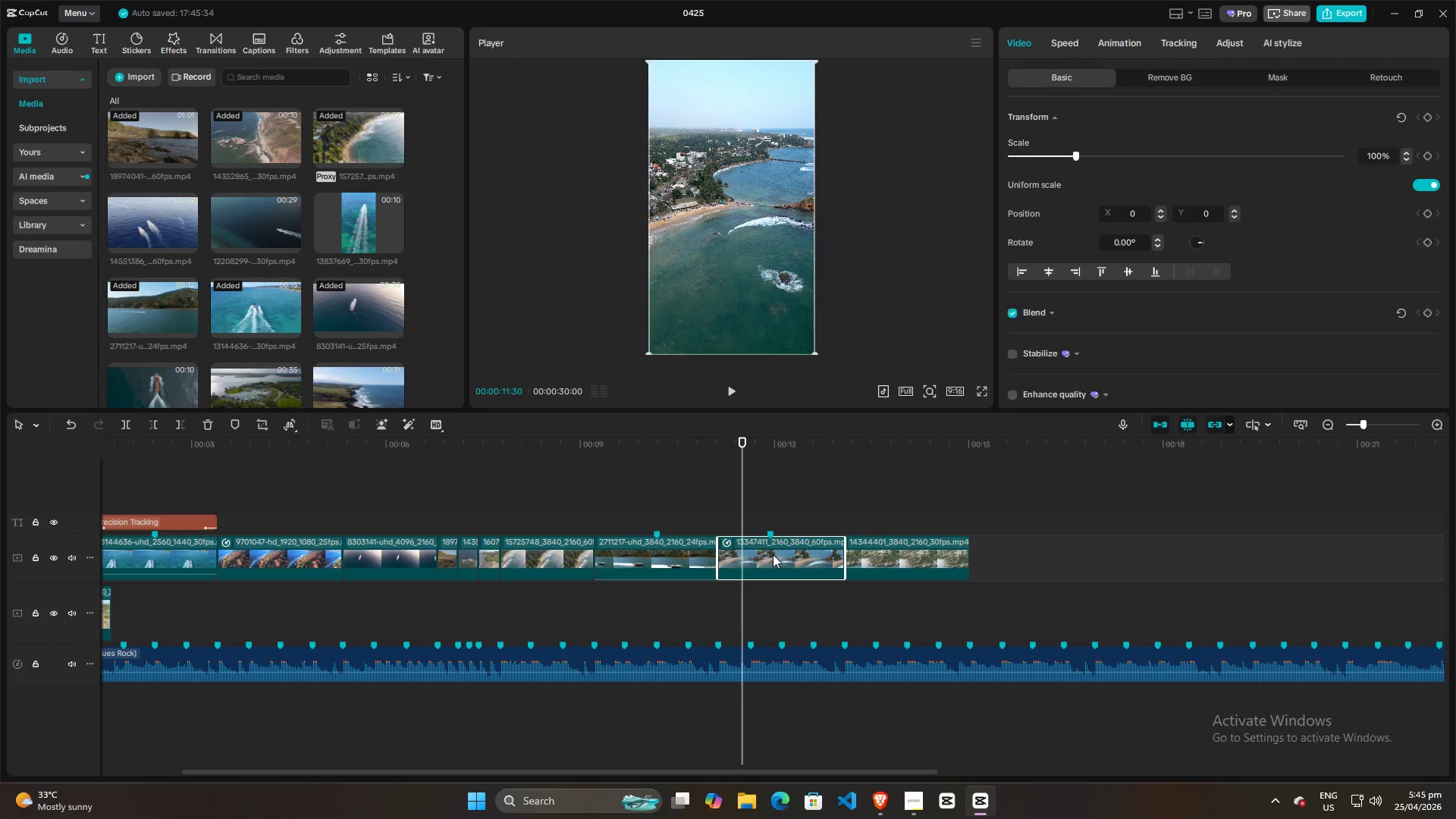 
key(Control+R)
 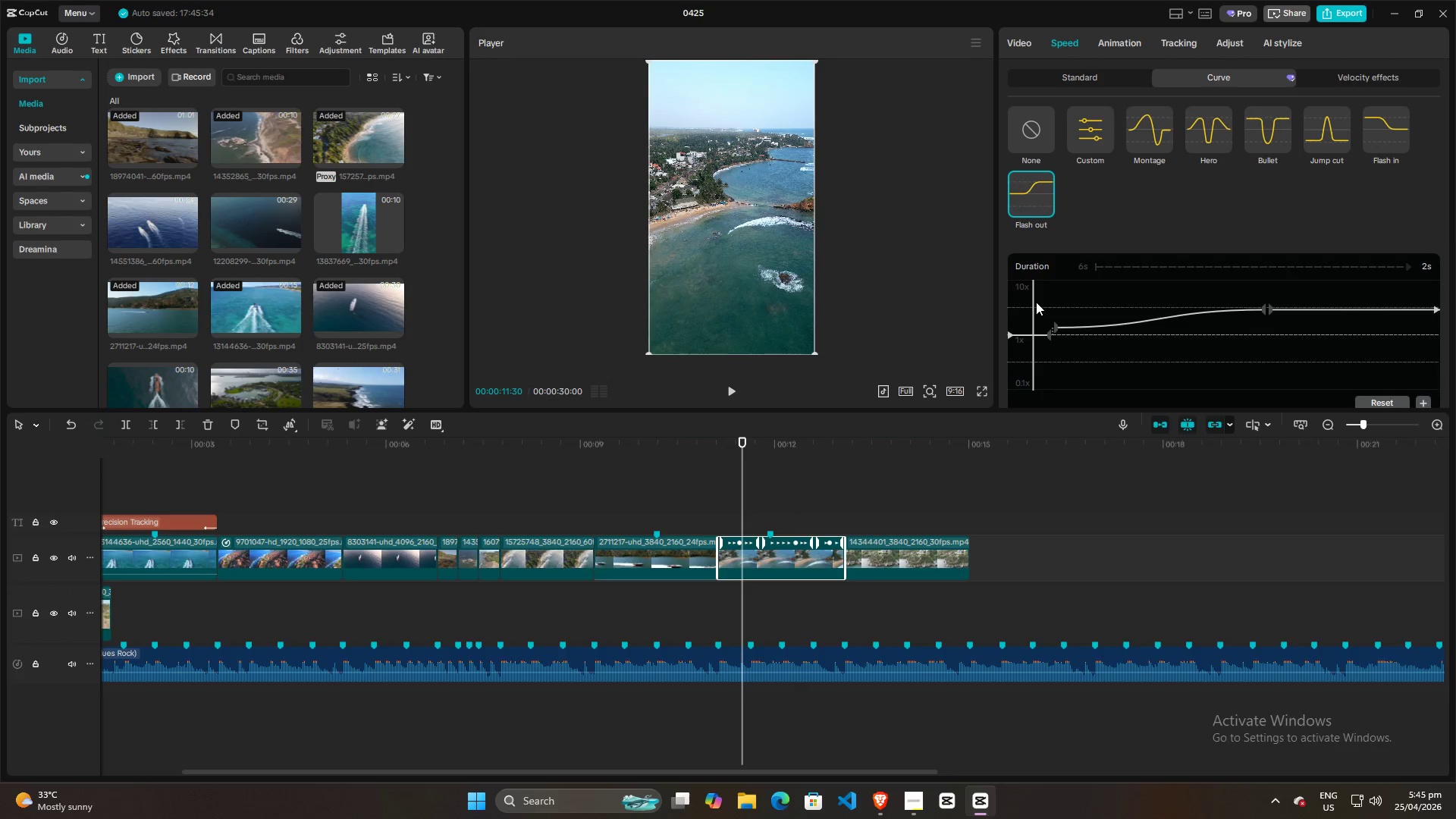 
left_click_drag(start_coordinate=[1034, 301], to_coordinate=[1053, 304])
 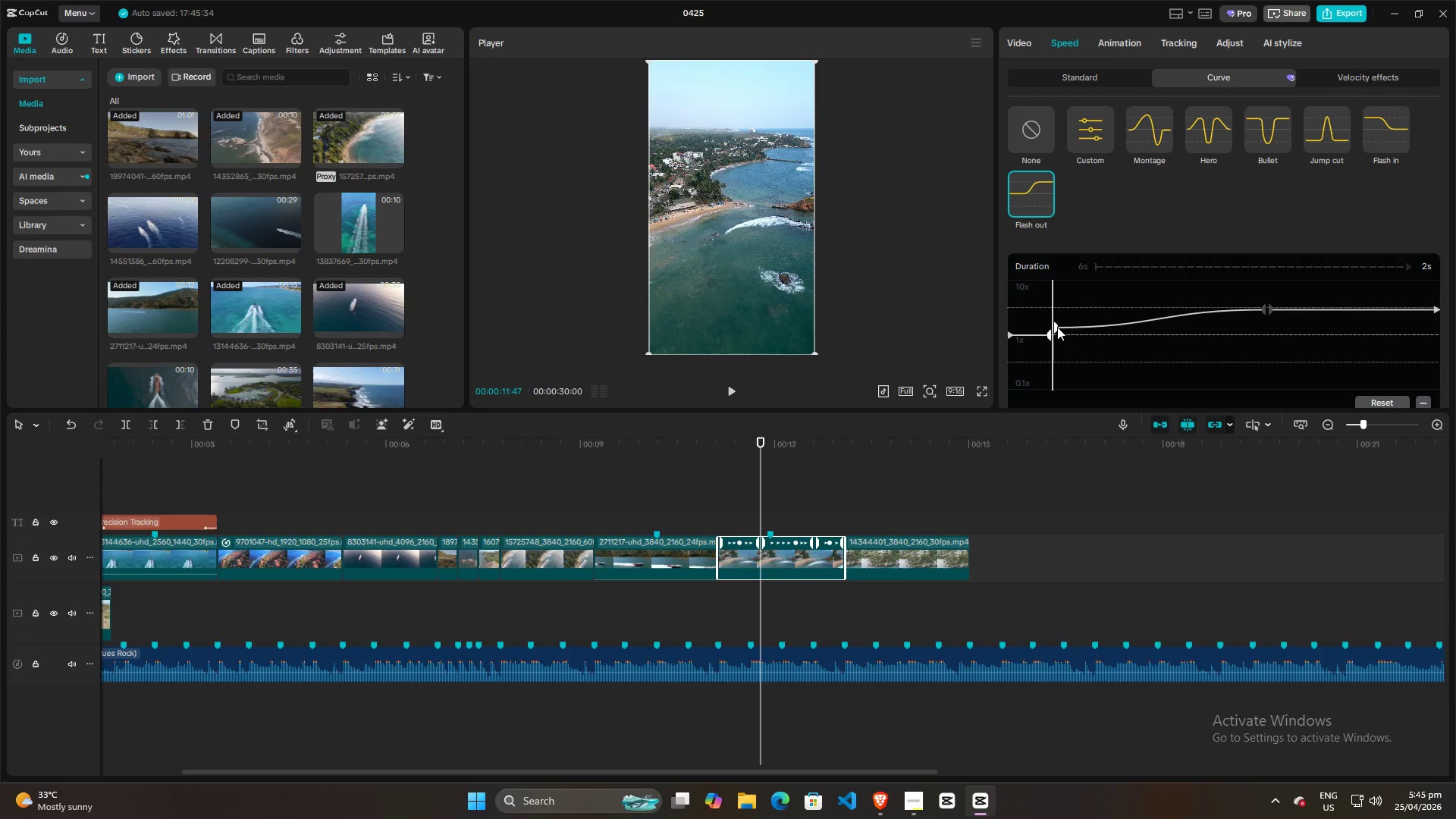 
left_click_drag(start_coordinate=[1057, 325], to_coordinate=[1076, 325])
 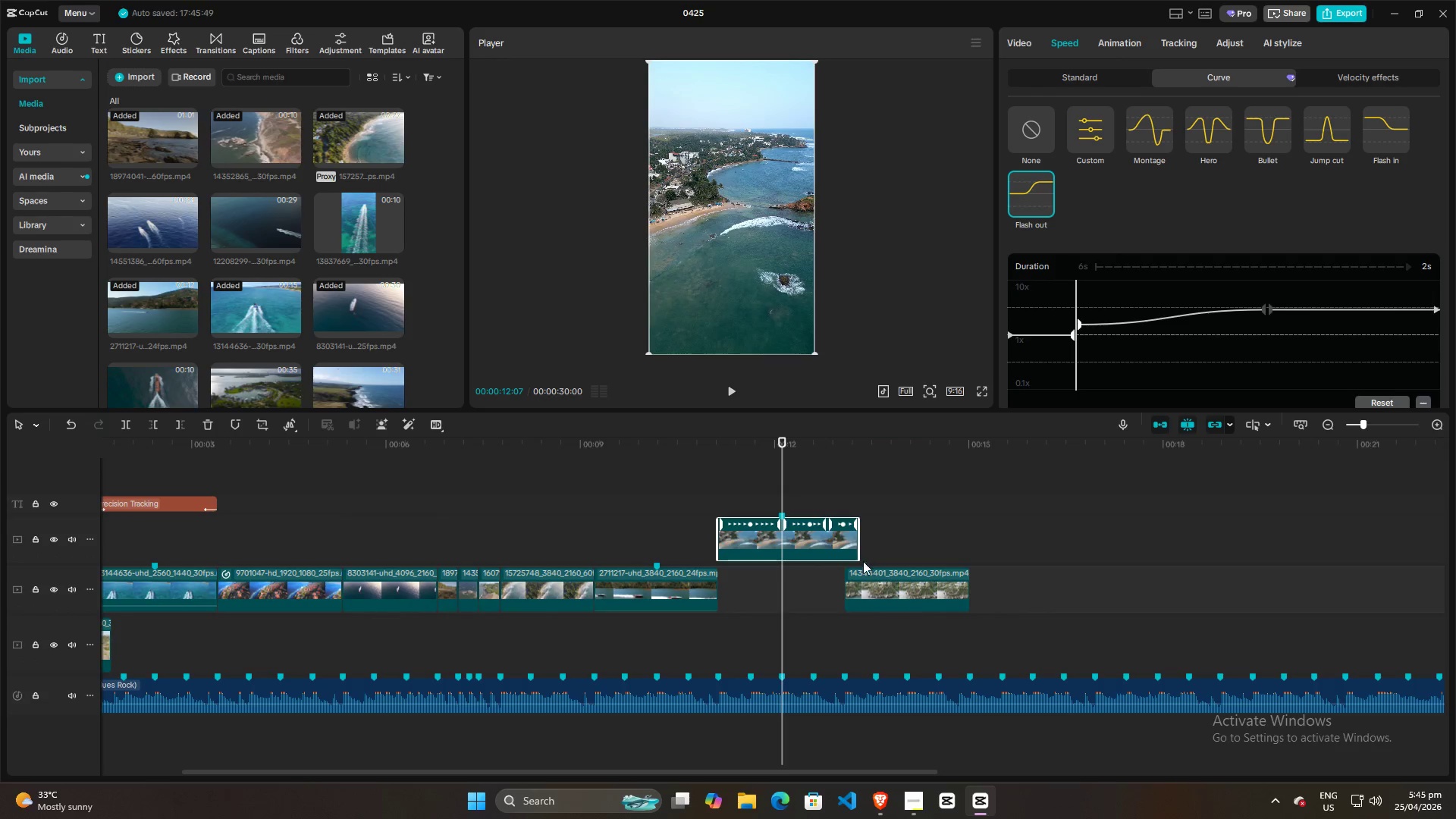 
left_click_drag(start_coordinate=[878, 587], to_coordinate=[878, 490])
 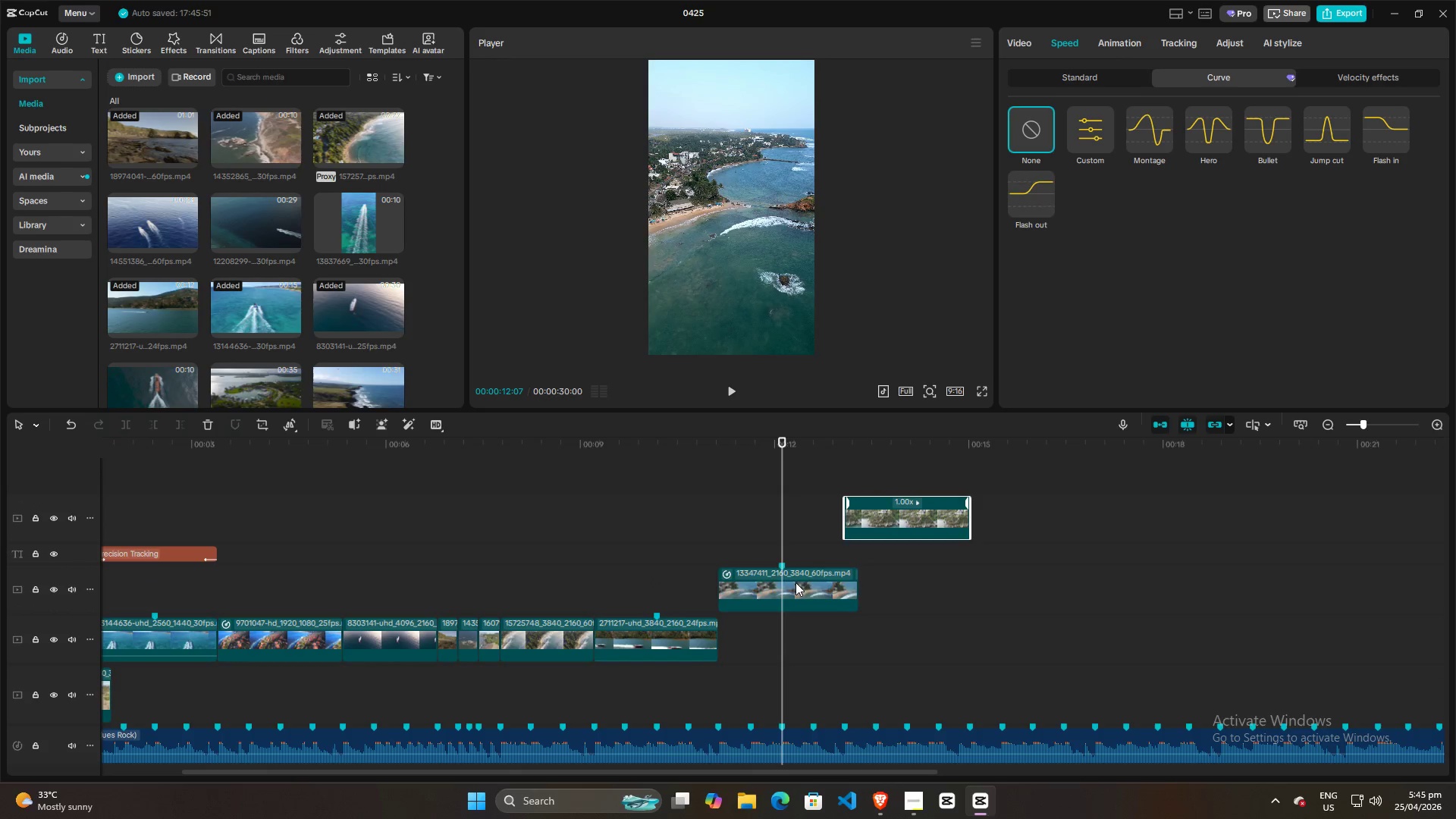 
left_click_drag(start_coordinate=[795, 582], to_coordinate=[796, 631])
 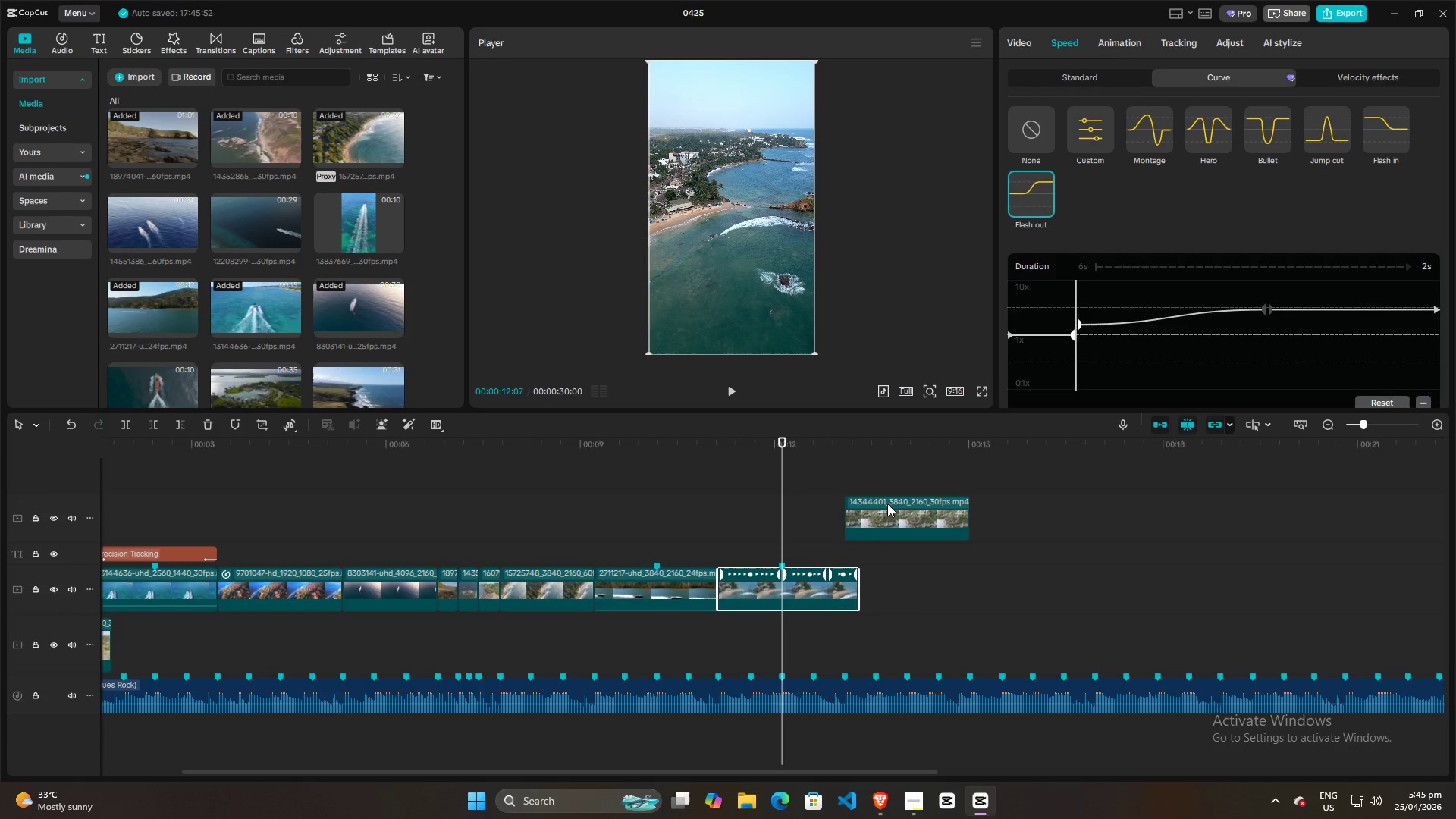 
left_click_drag(start_coordinate=[888, 503], to_coordinate=[890, 532])
 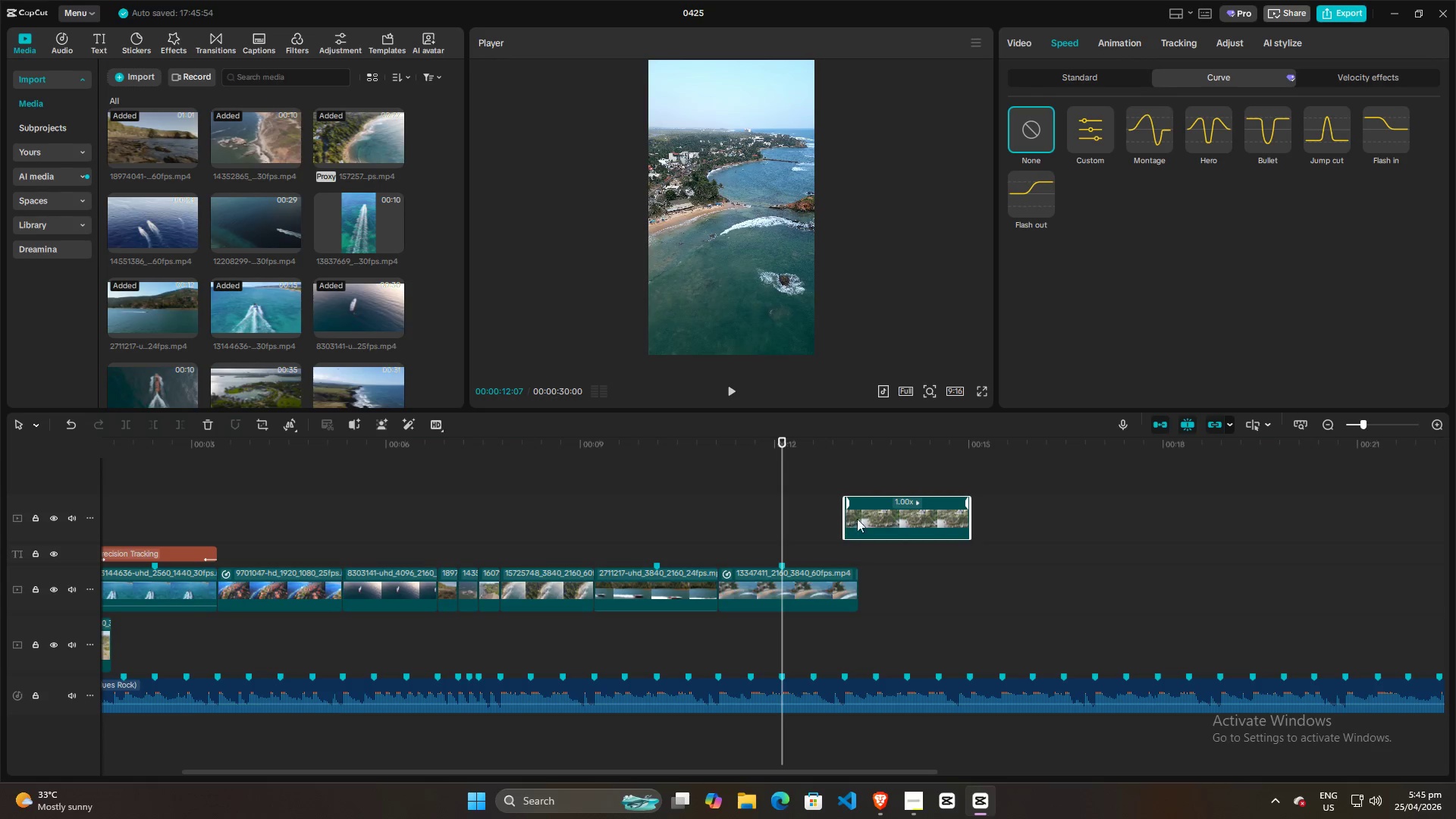 
left_click_drag(start_coordinate=[868, 512], to_coordinate=[873, 570])
 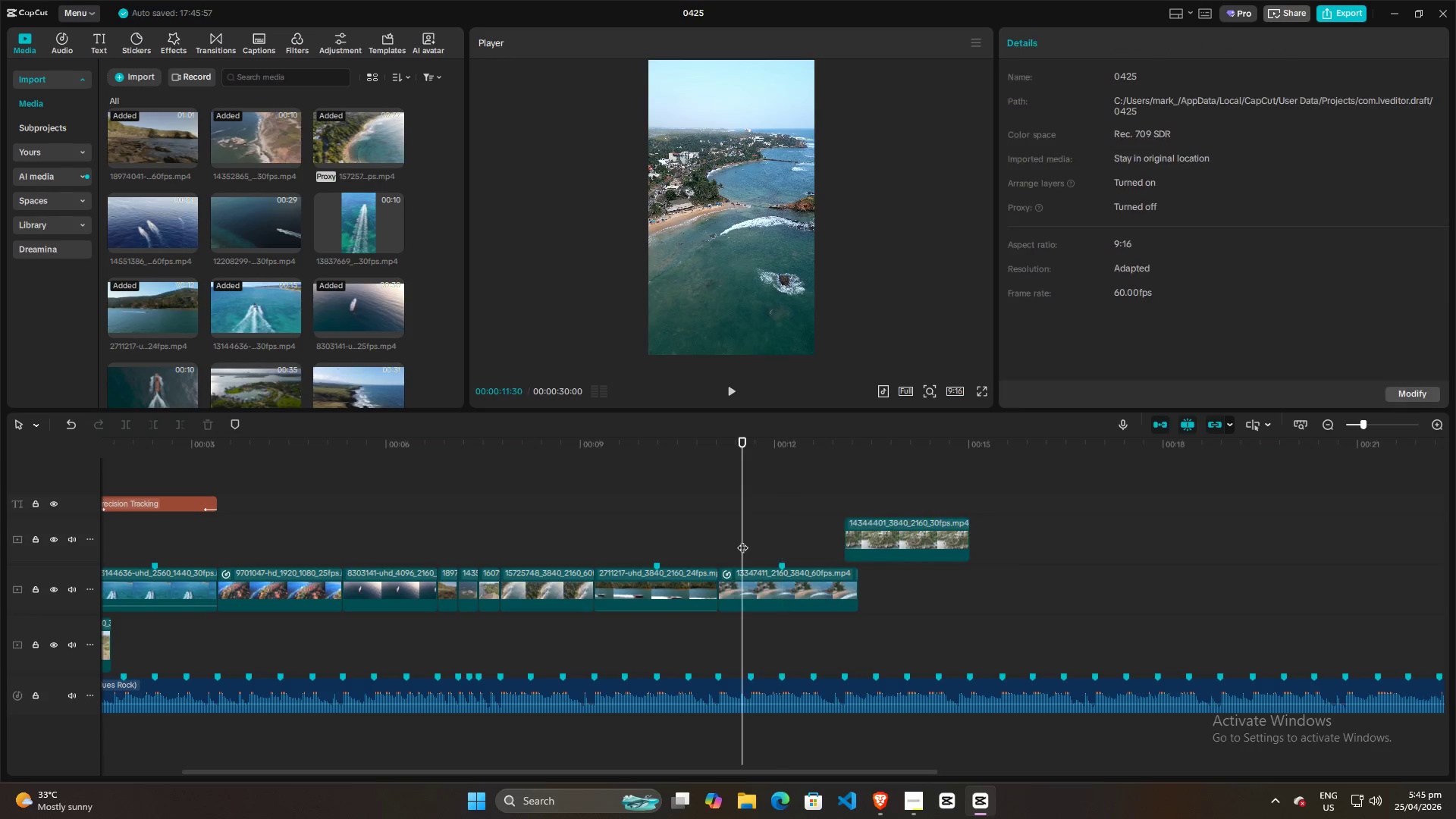 
double_click([704, 540])
 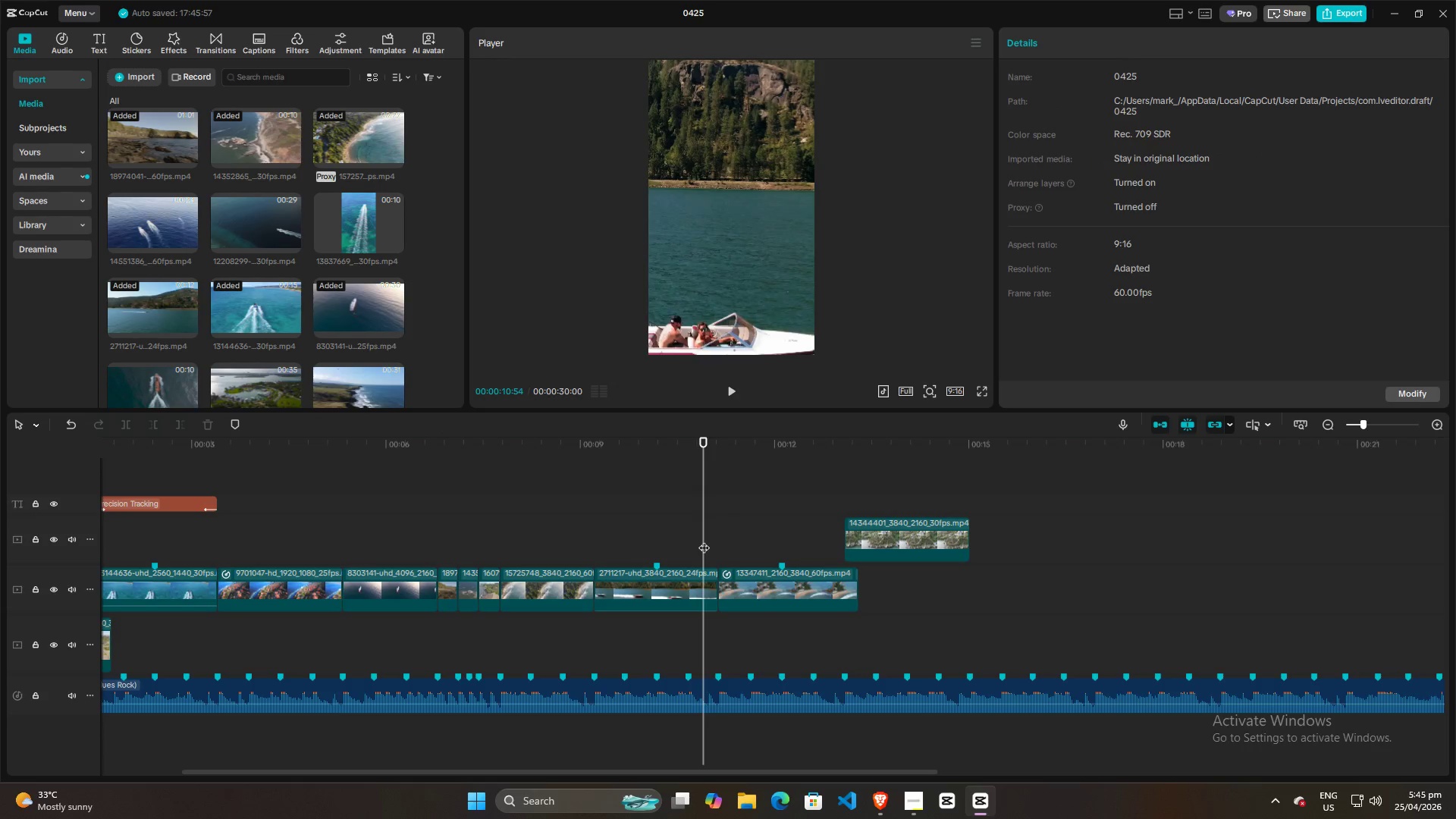 
key(Space)
 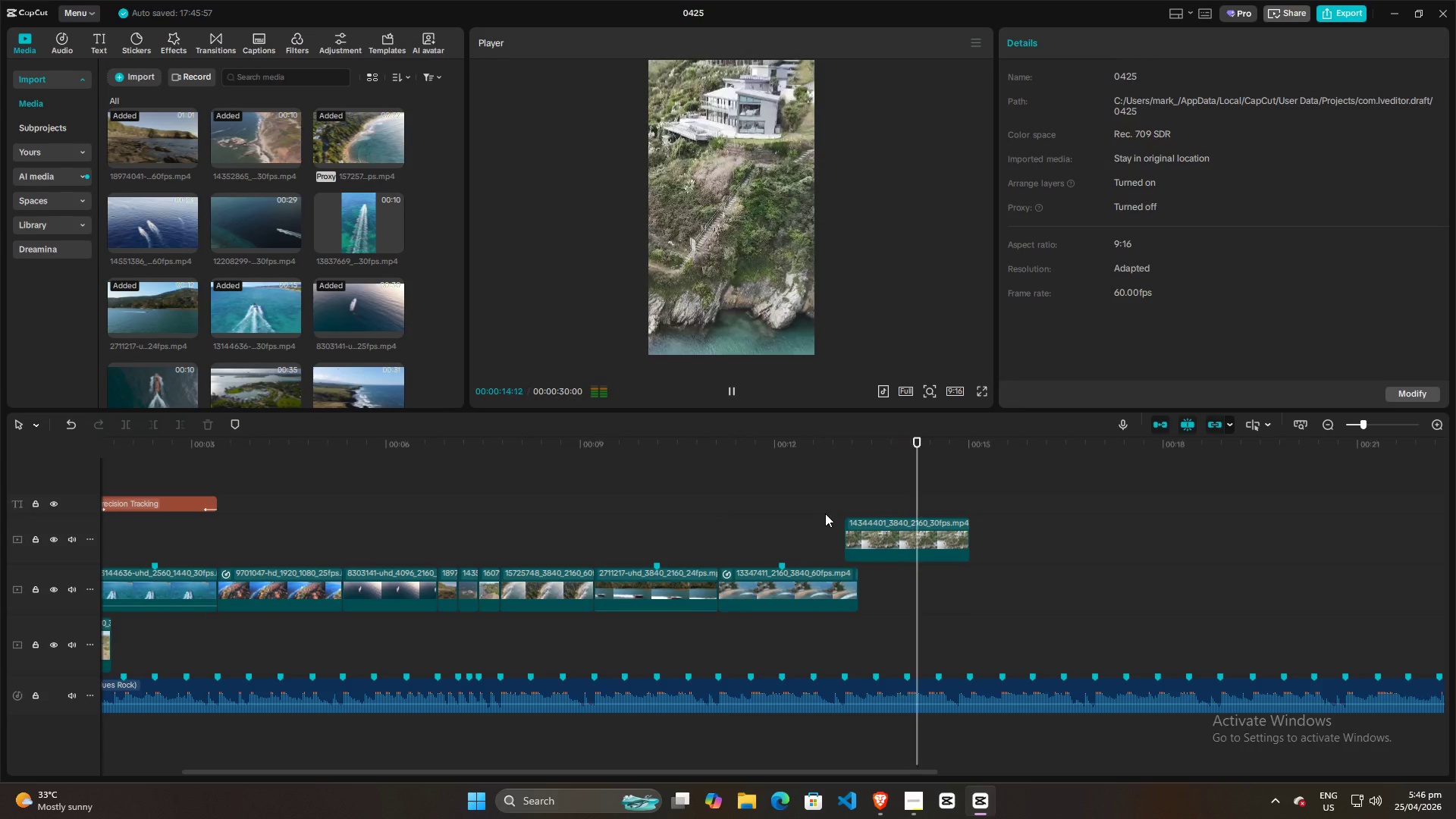 
key(Space)
 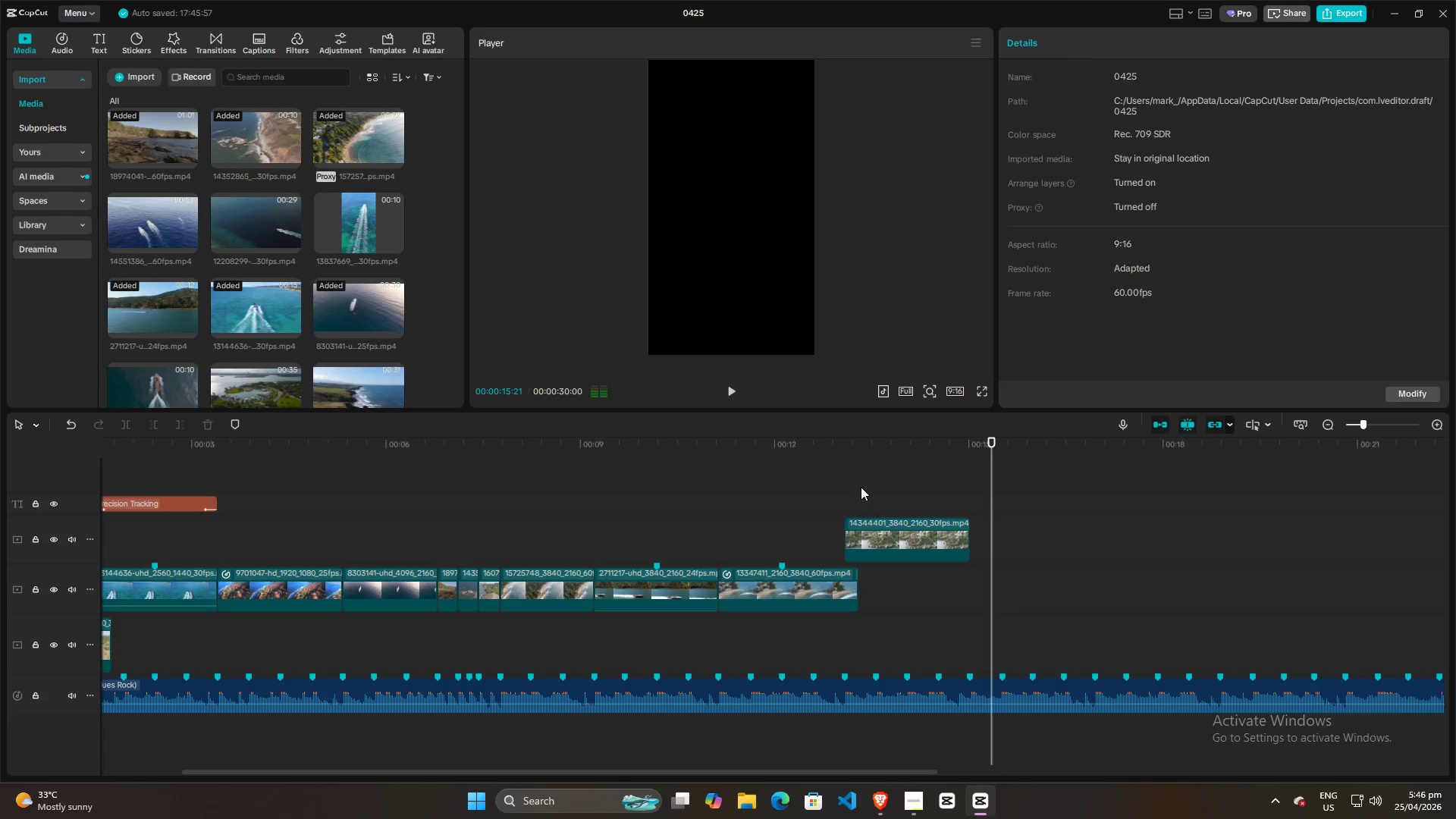 
left_click([861, 487])
 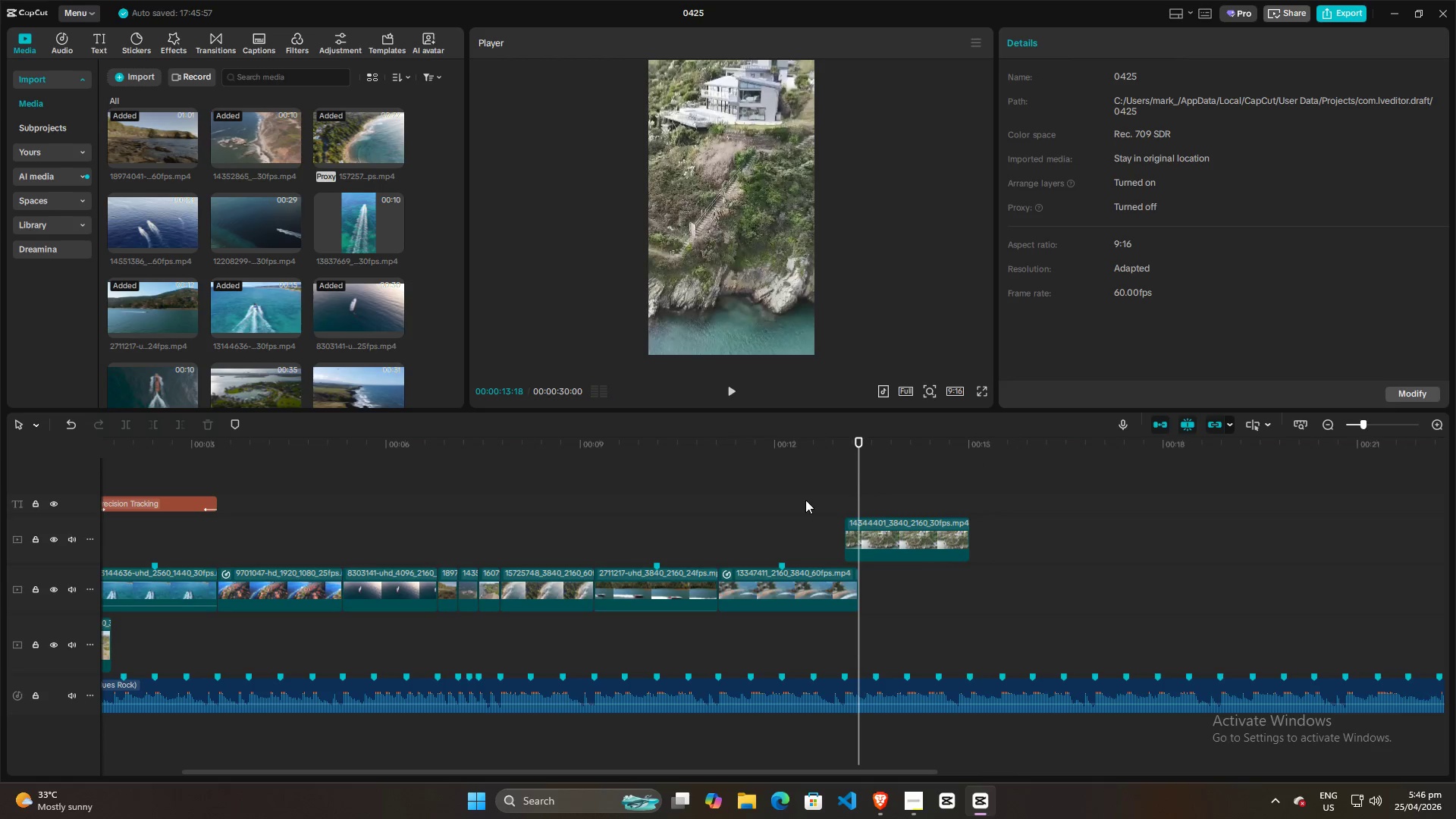 
hold_key(key=ControlLeft, duration=0.66)
 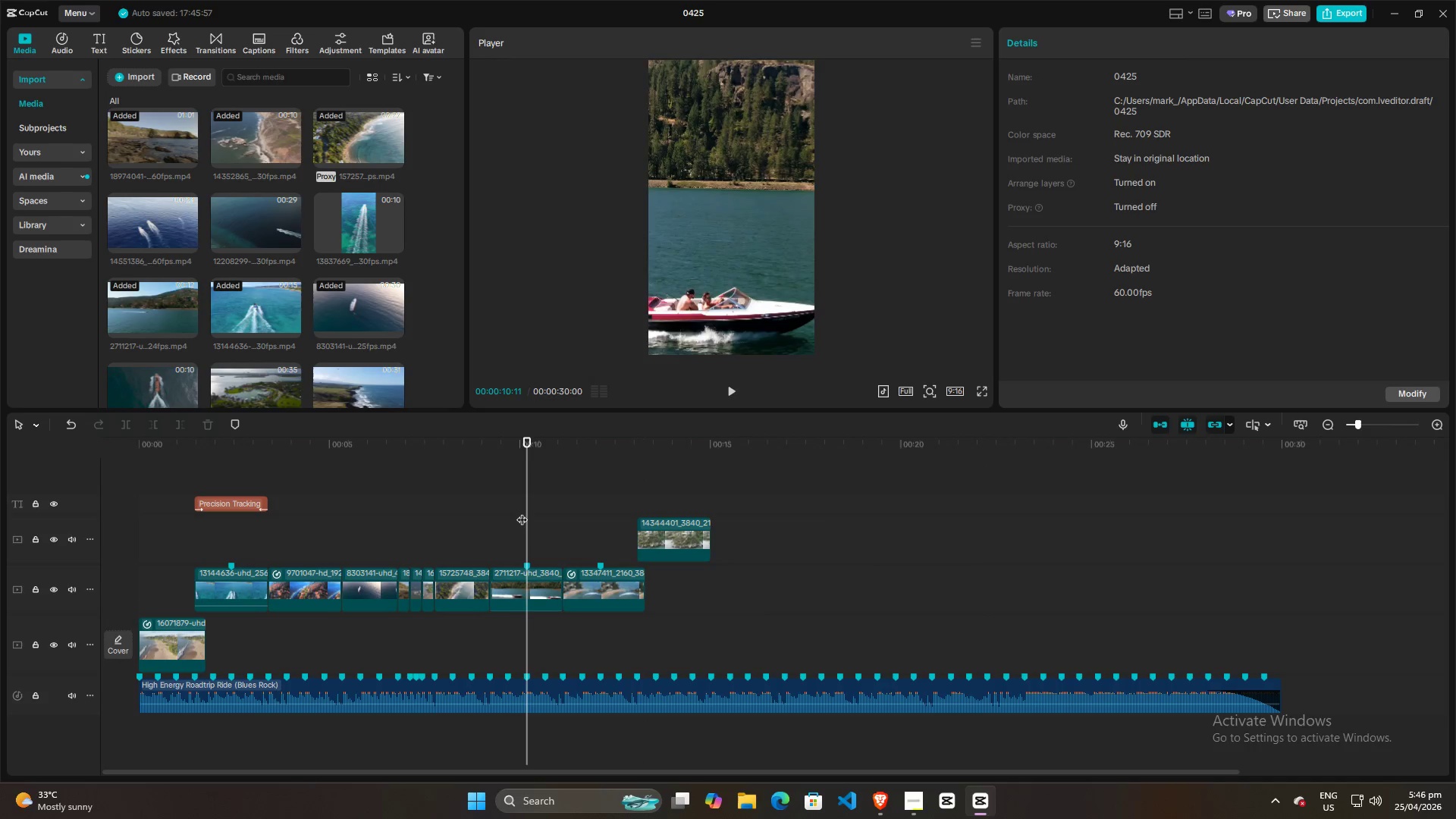 
left_click([523, 511])
 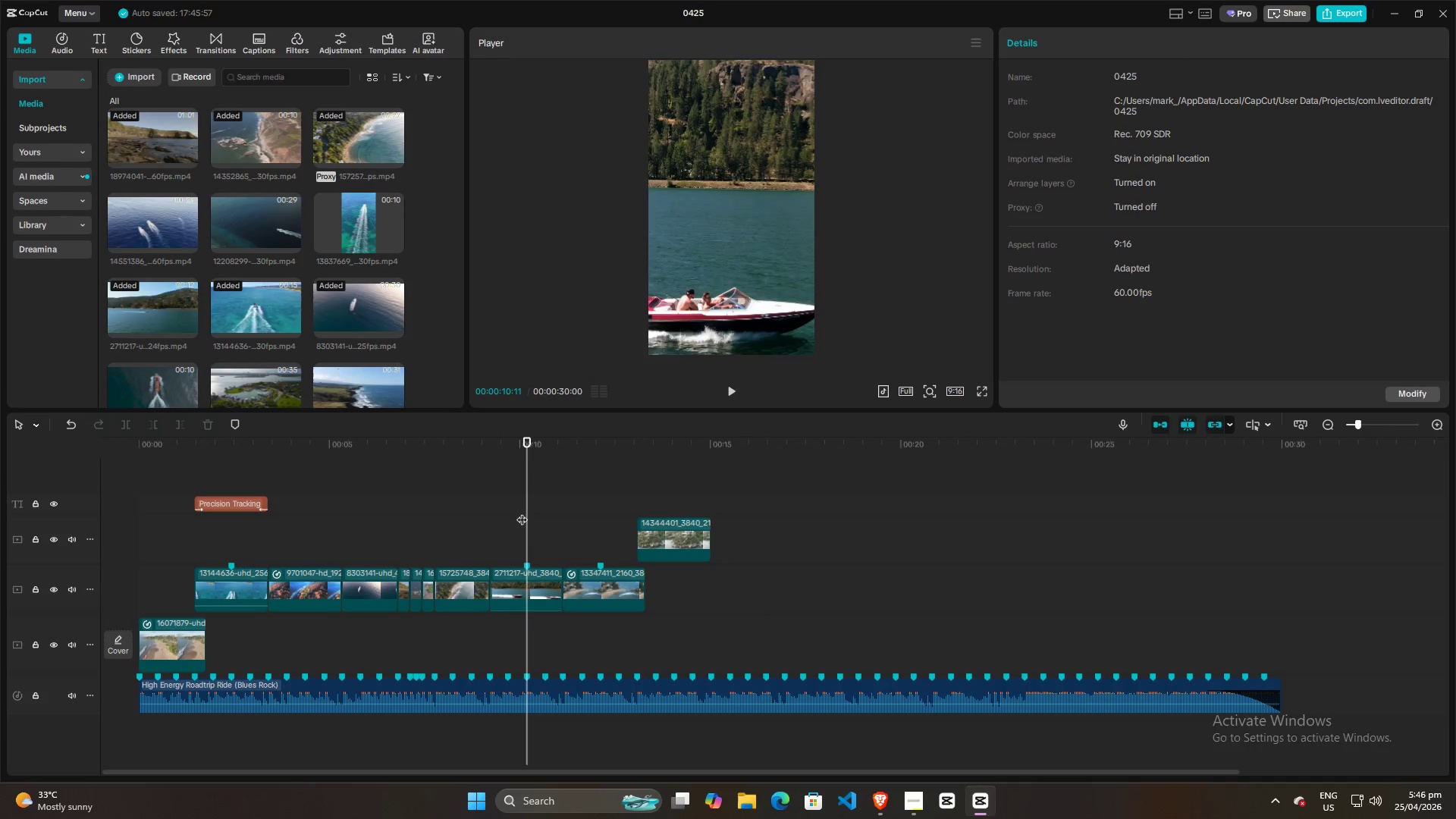 
scroll: coordinate [799, 499], scroll_direction: down, amount: 8.0
 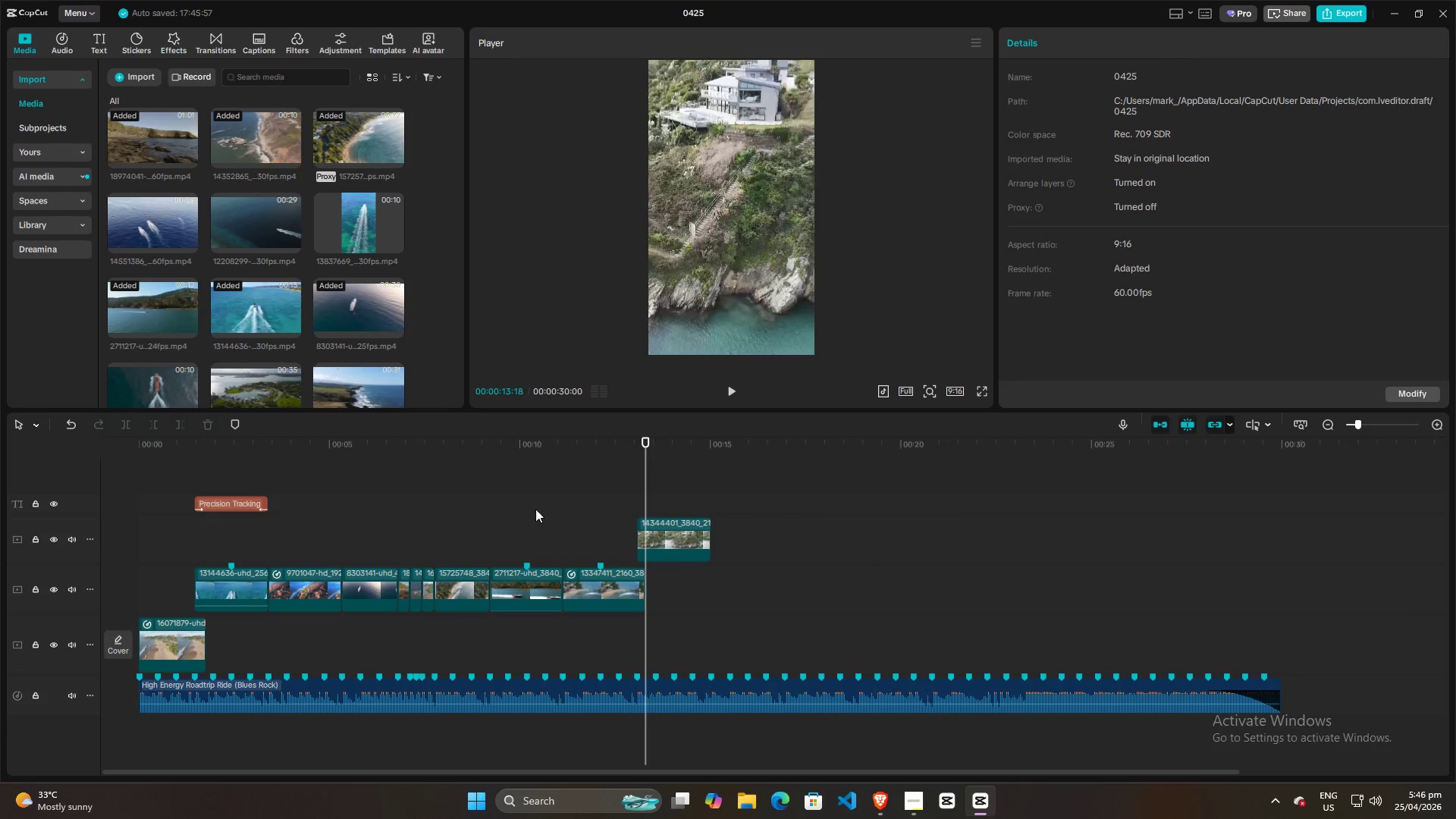 
key(Space)
 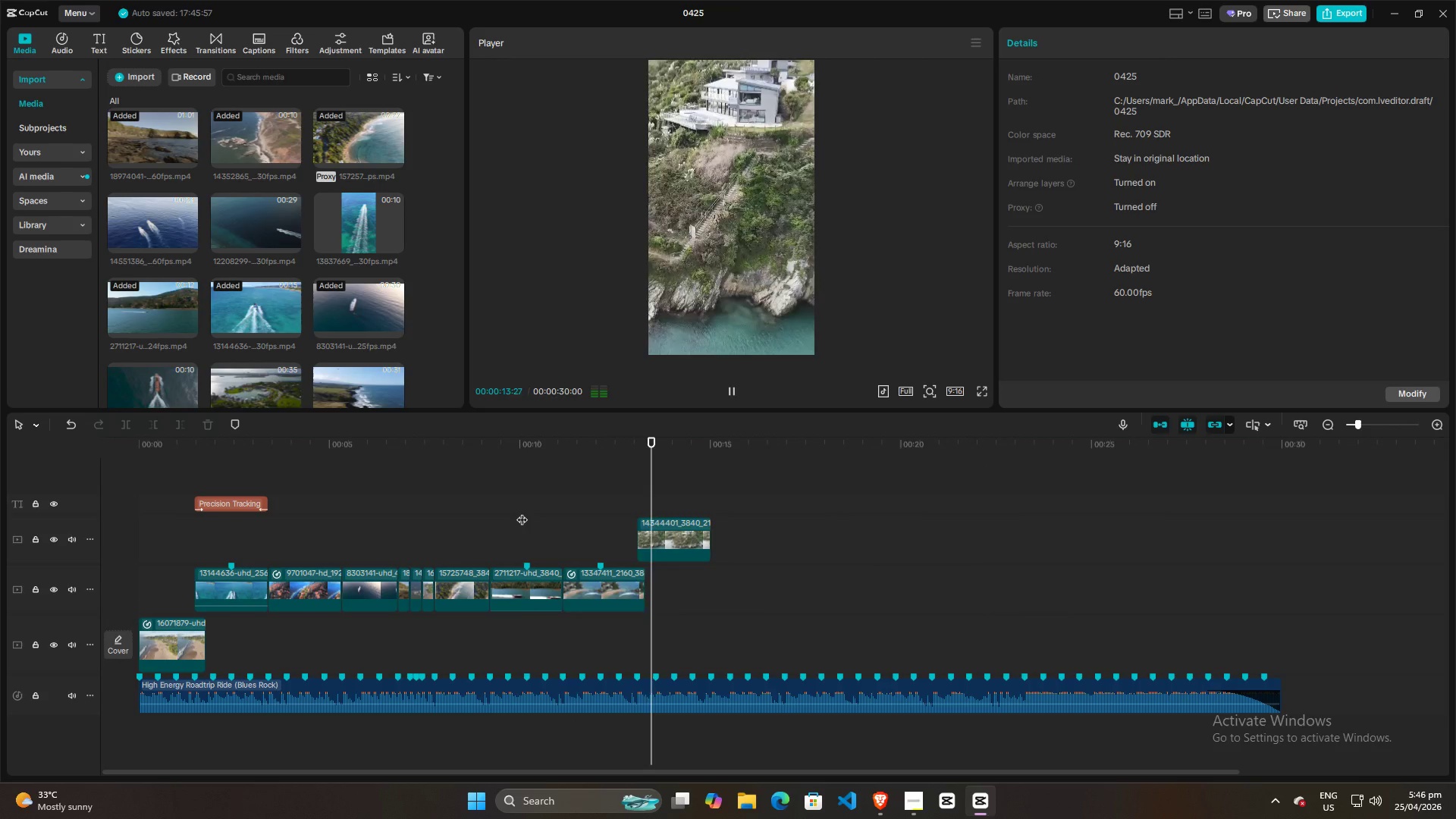 
key(Space)
 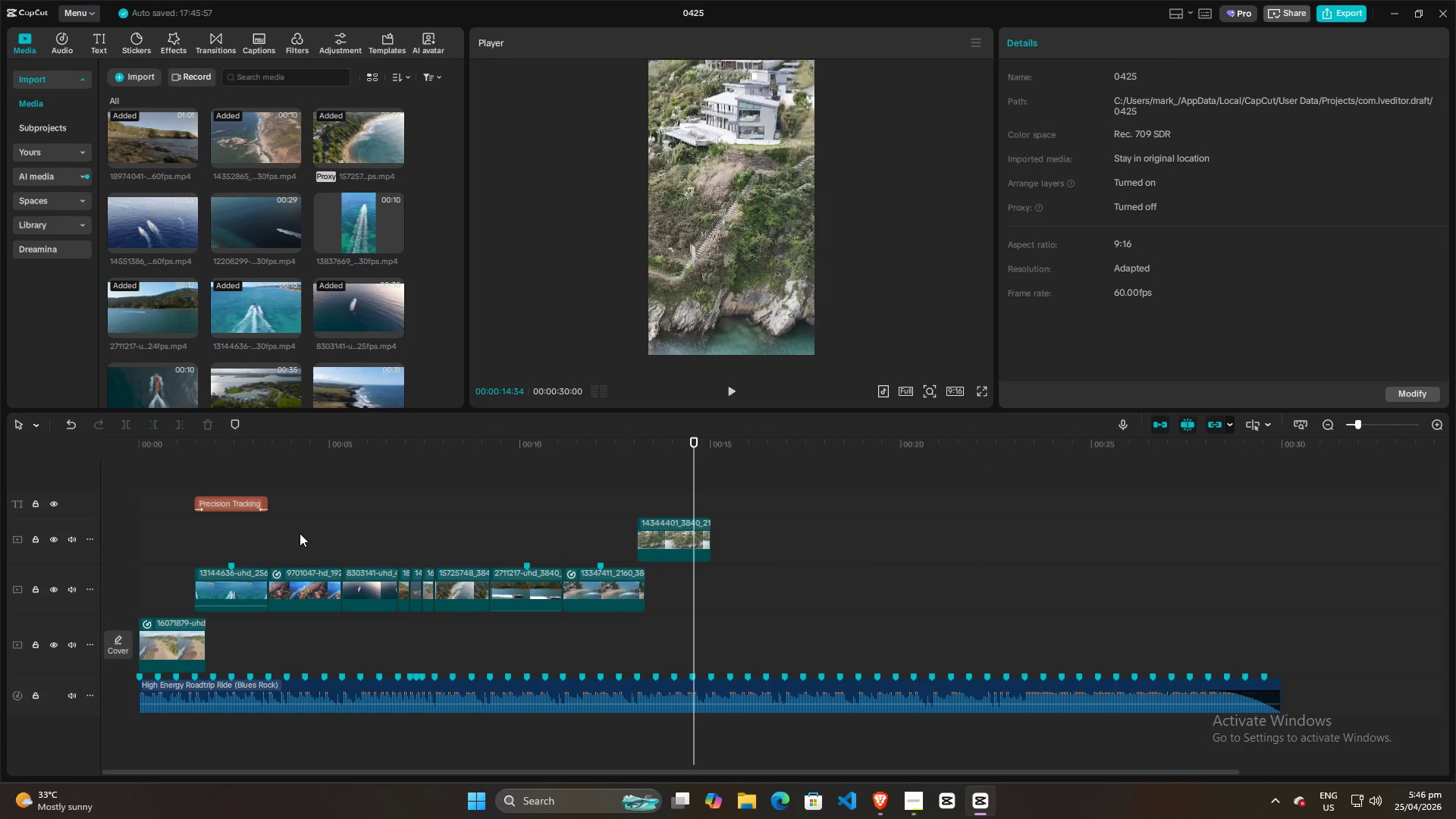 
left_click([300, 533])
 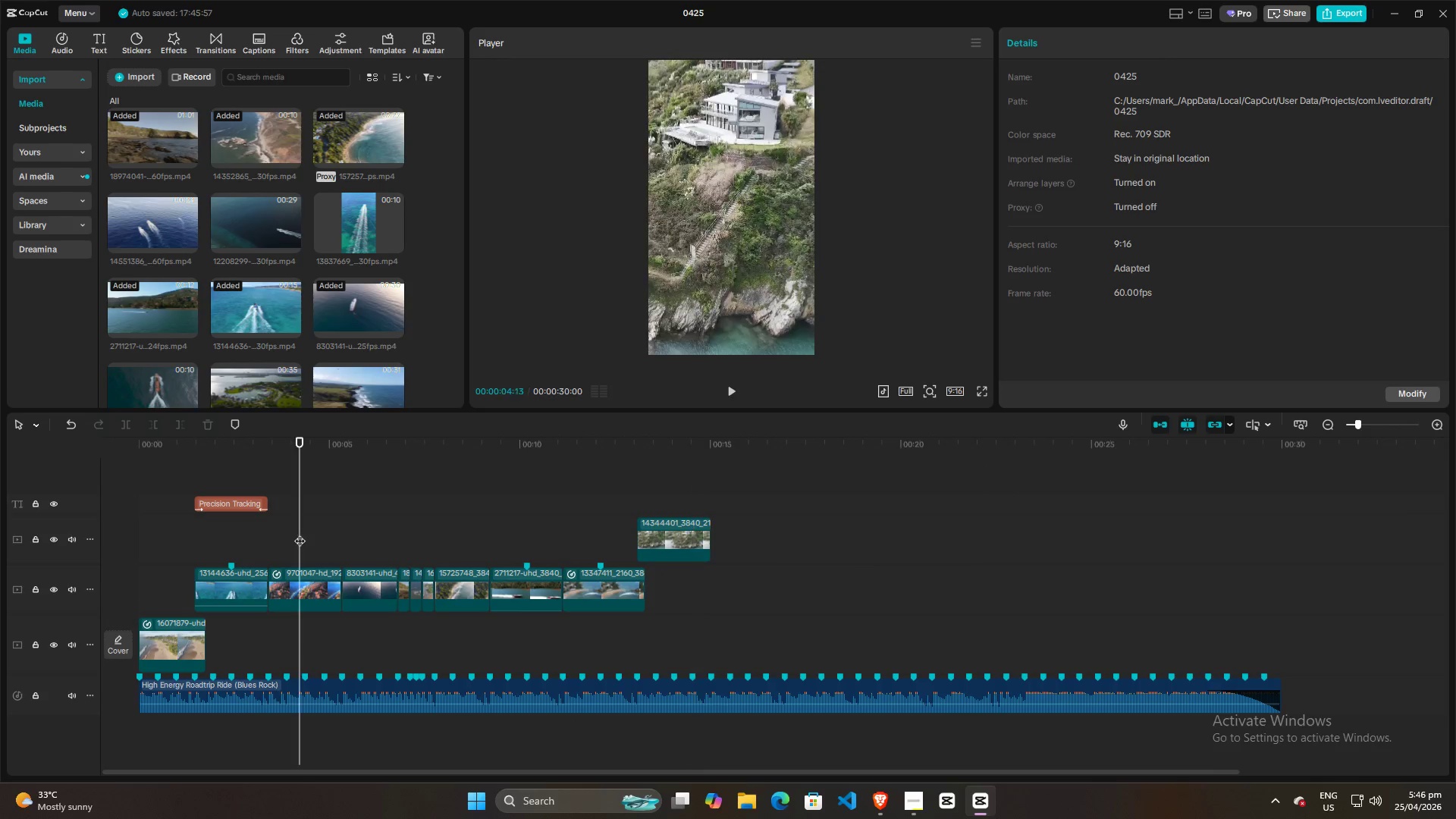 
key(Space)
 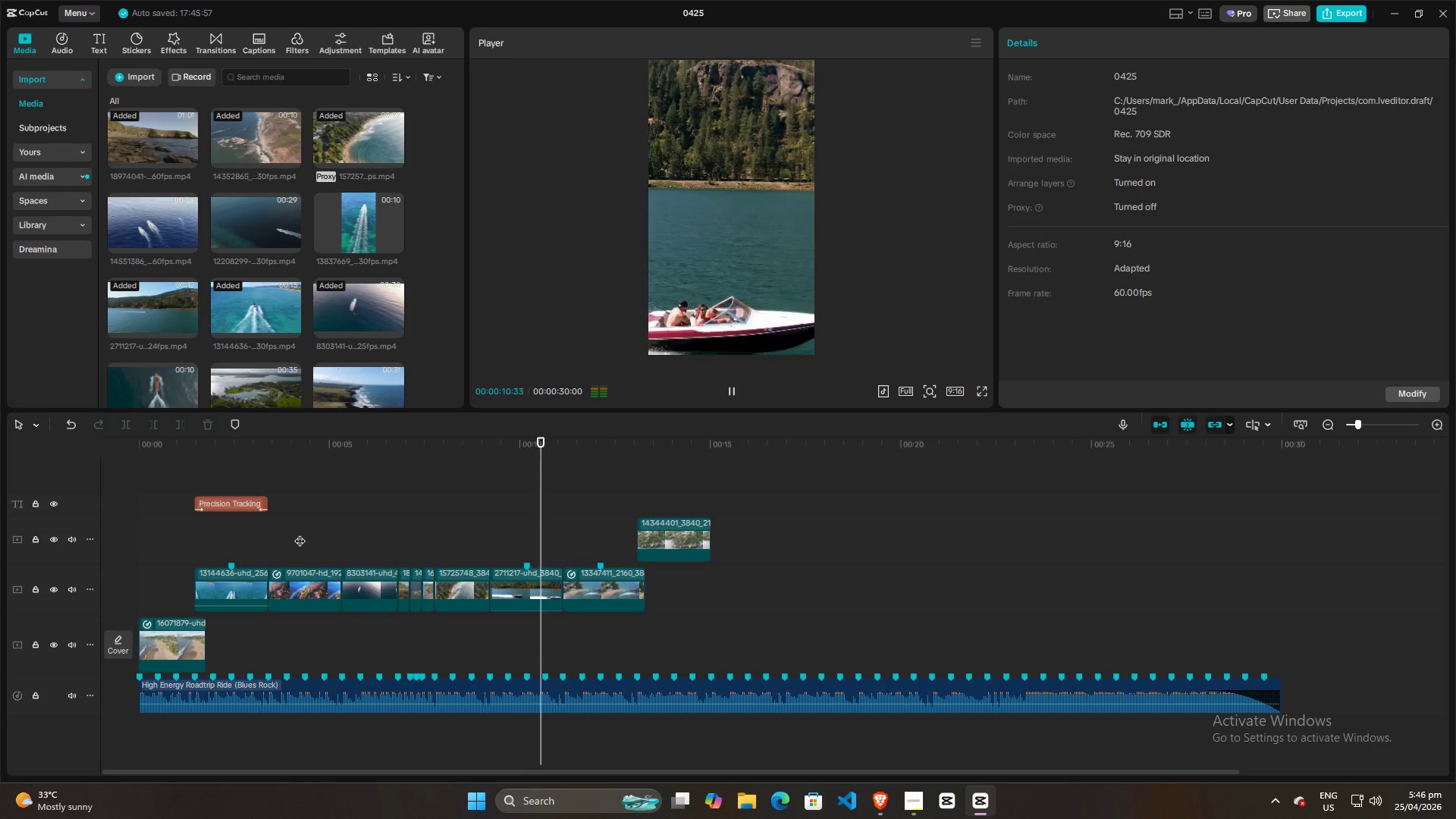 
wait(11.41)
 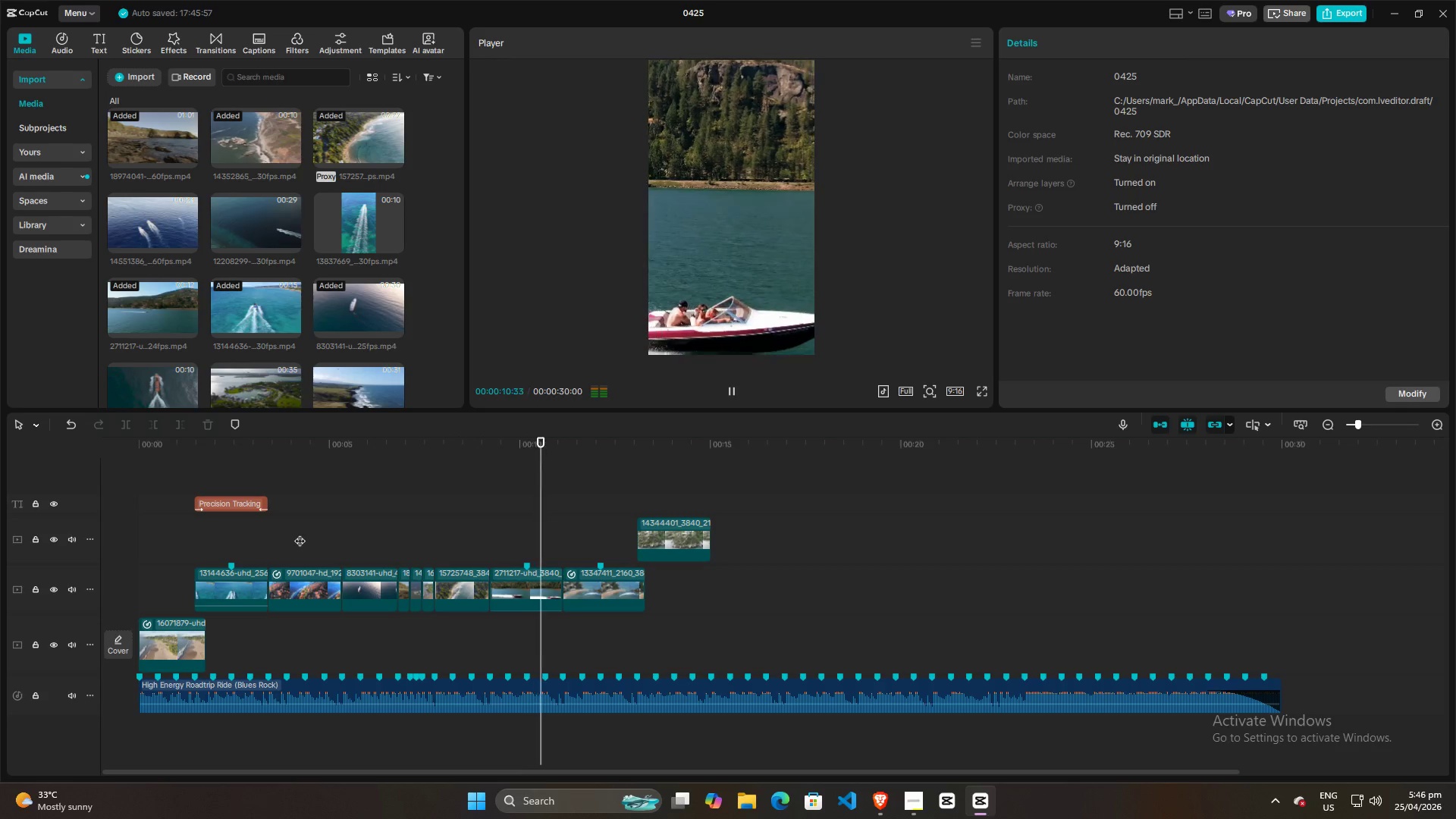 
key(Space)
 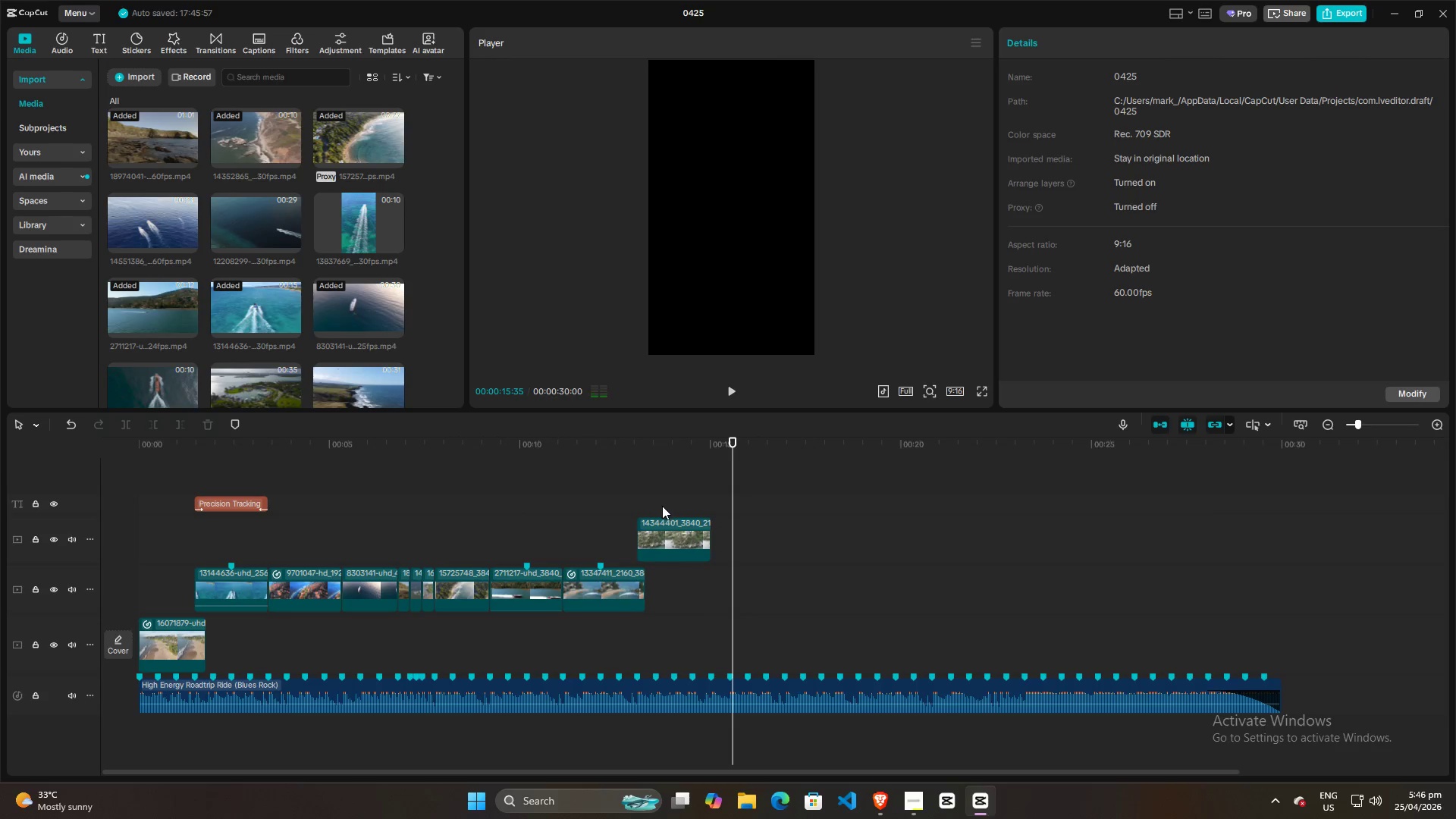 
left_click([657, 506])
 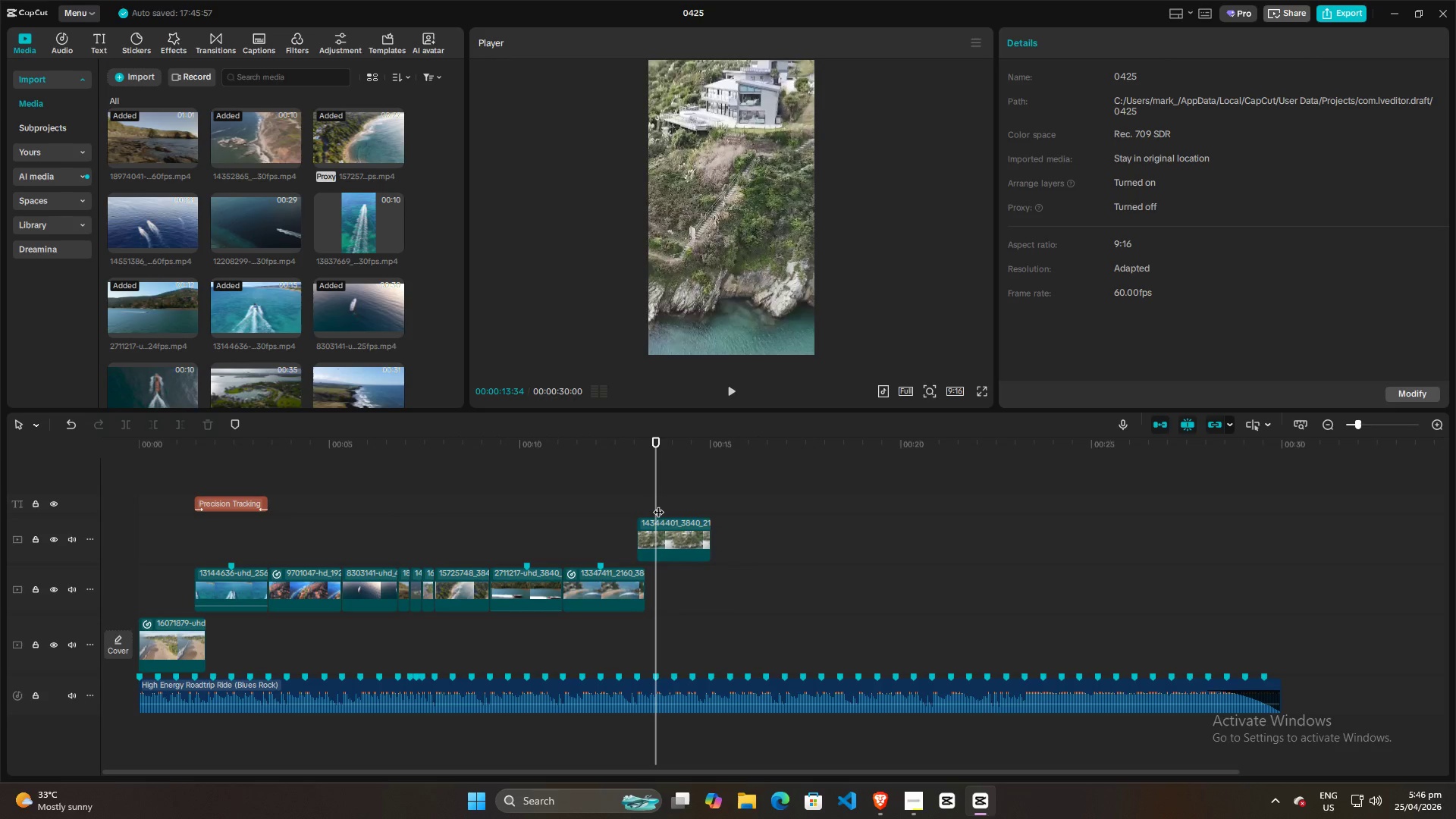 
key(Space)
 